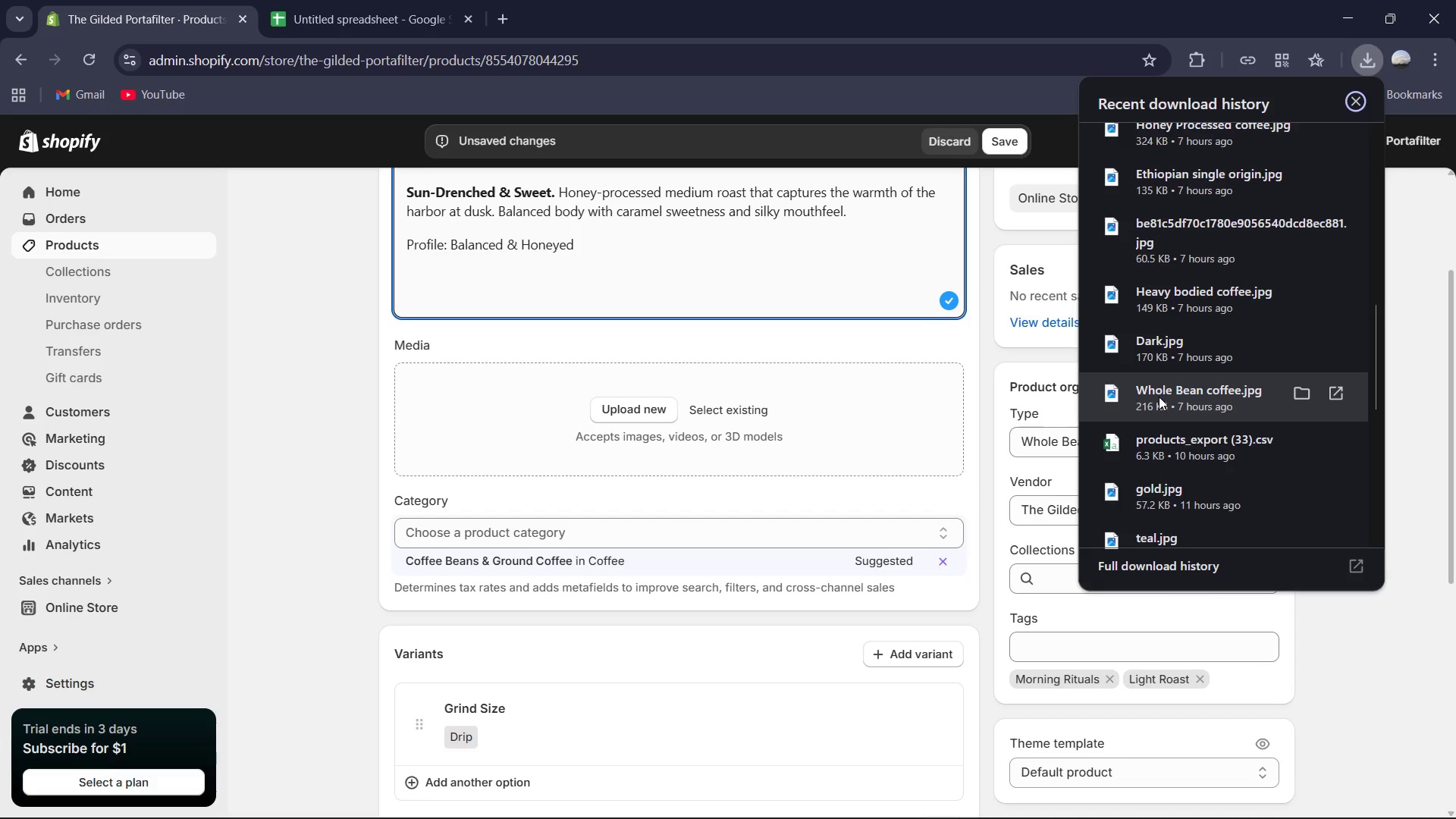 
wait(7.69)
 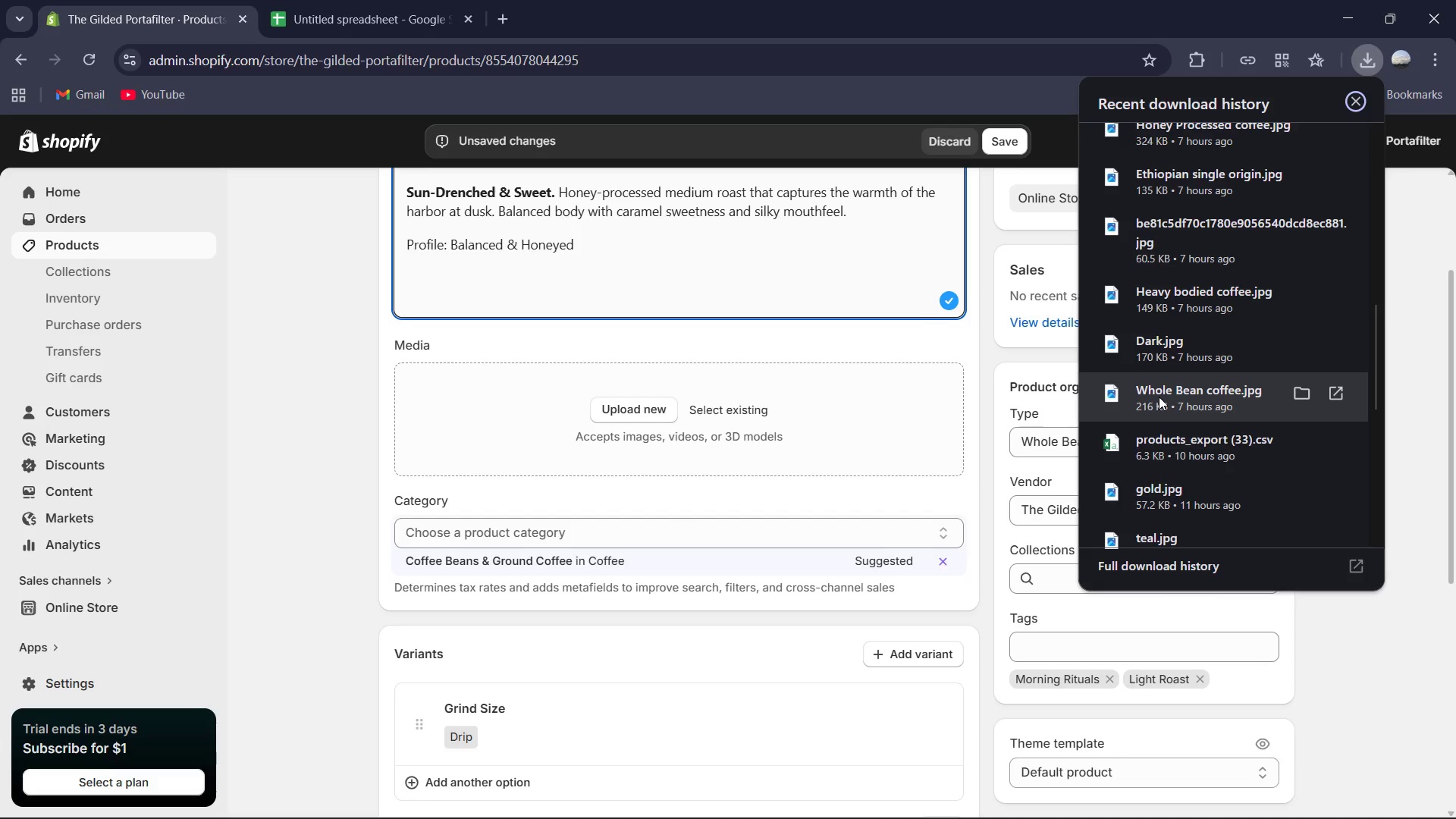 
left_click_drag(start_coordinate=[1175, 140], to_coordinate=[755, 427])
 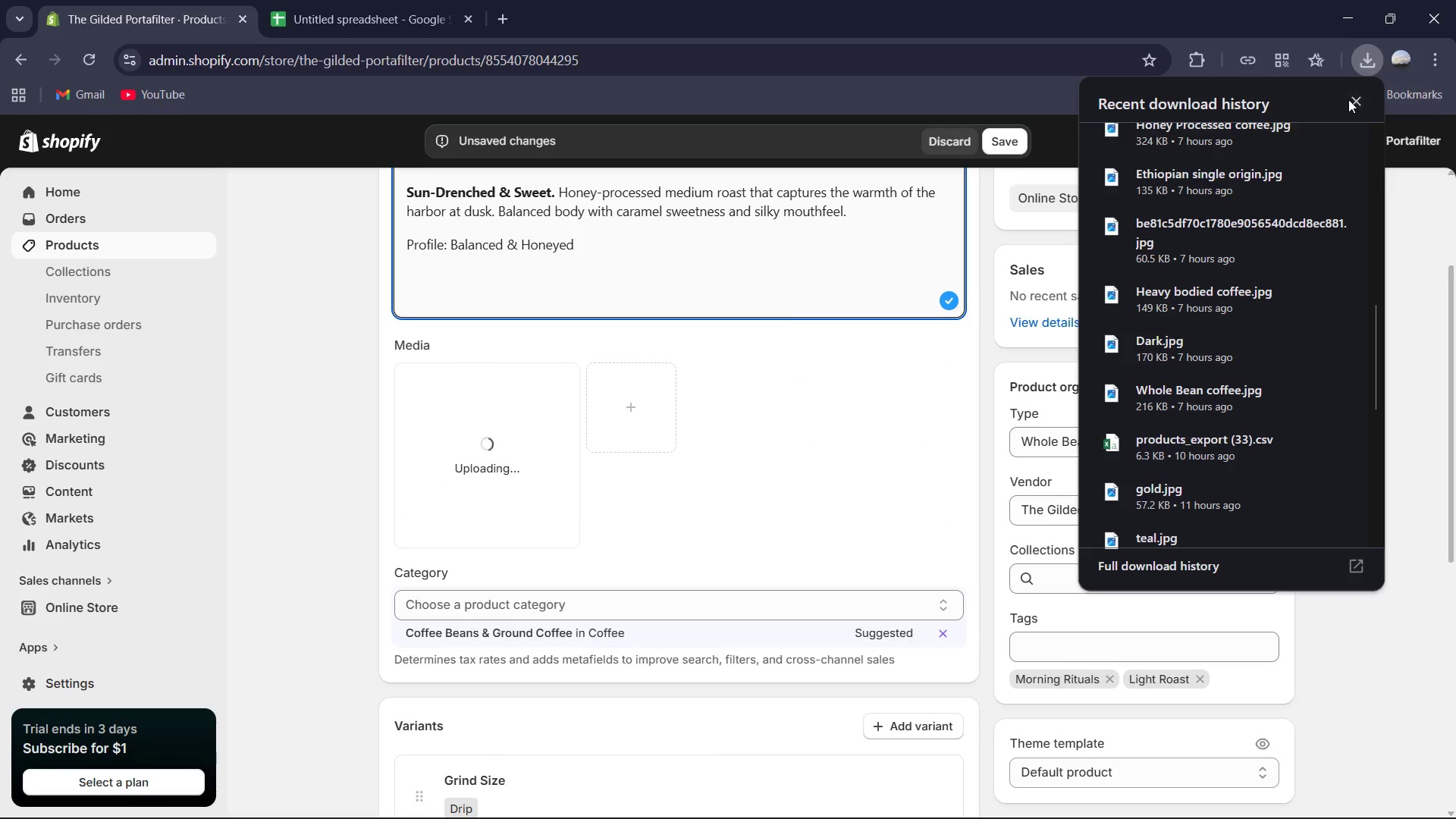 
left_click([1351, 99])
 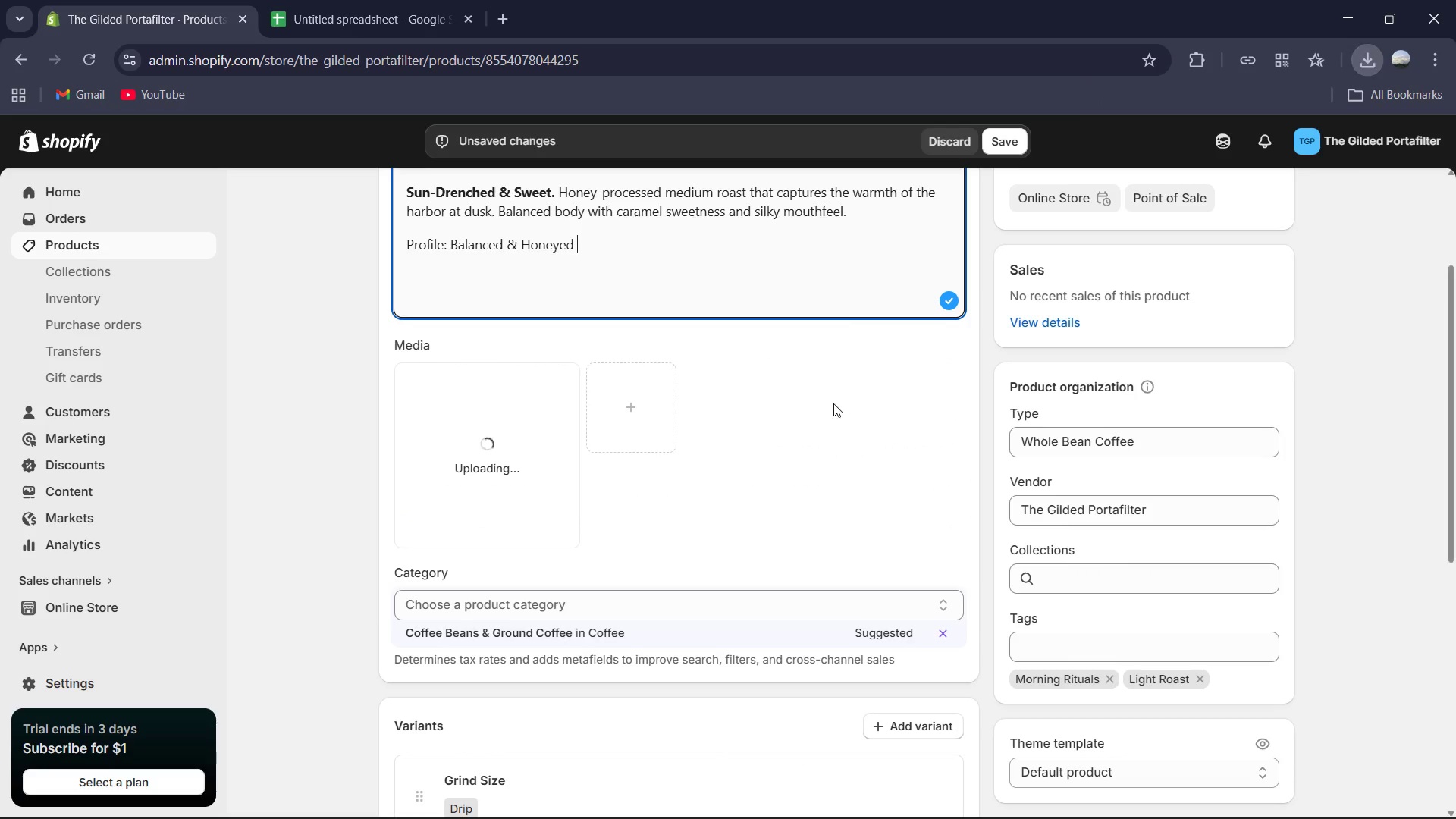 
scroll: coordinate [833, 404], scroll_direction: down, amount: 2.0
 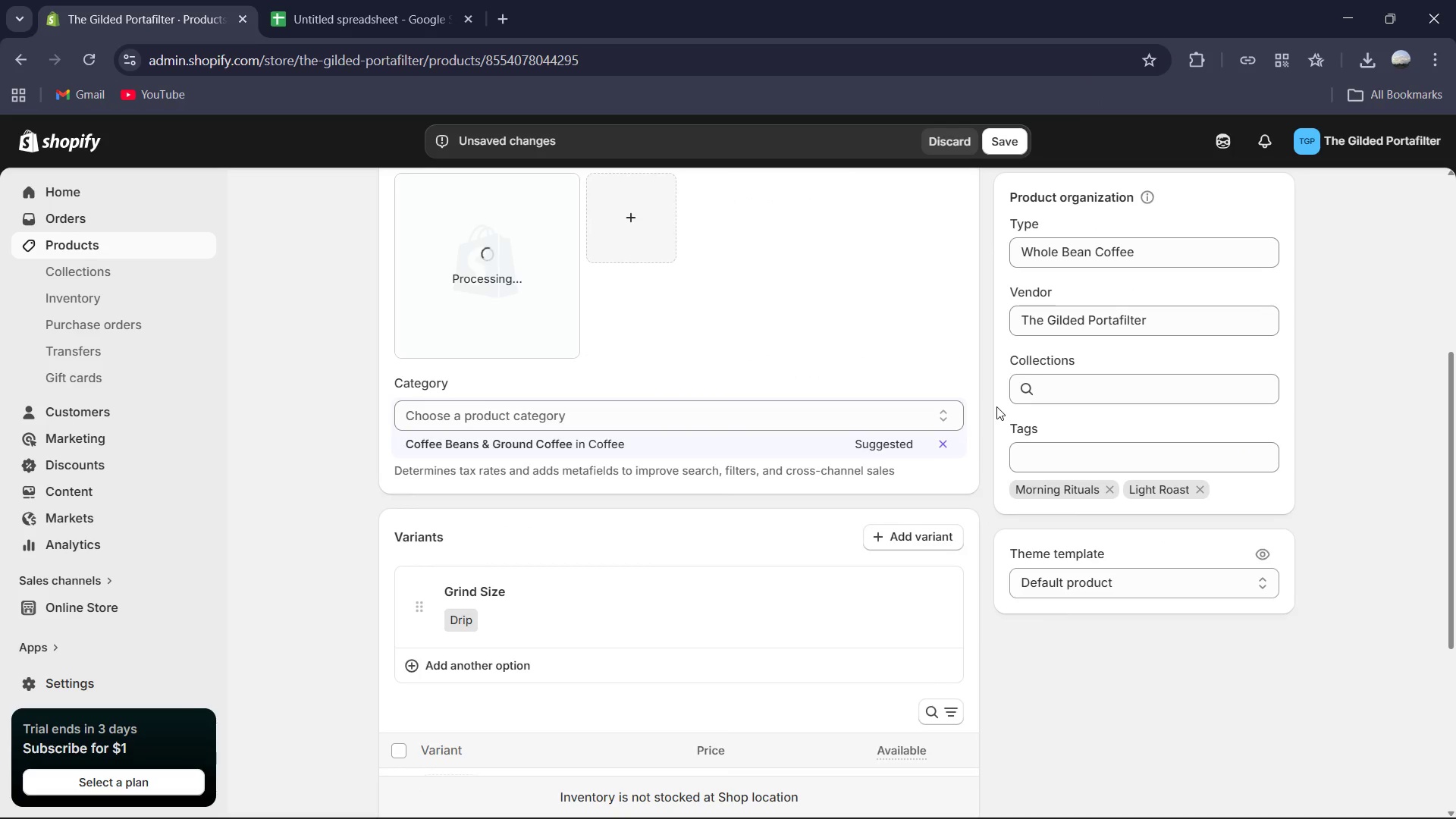 
left_click([1084, 447])
 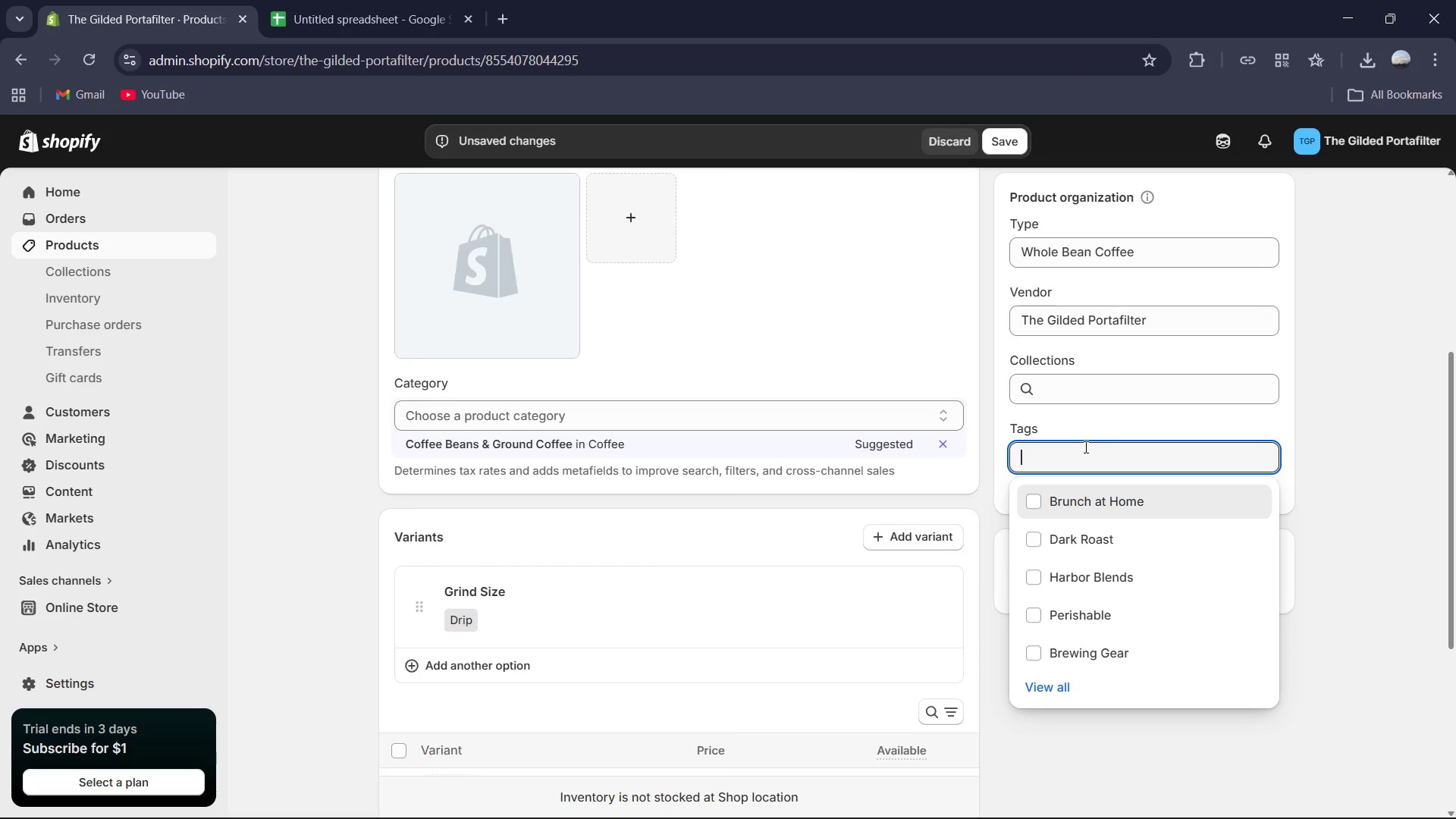 
type(Best SE)
key(Backspace)
 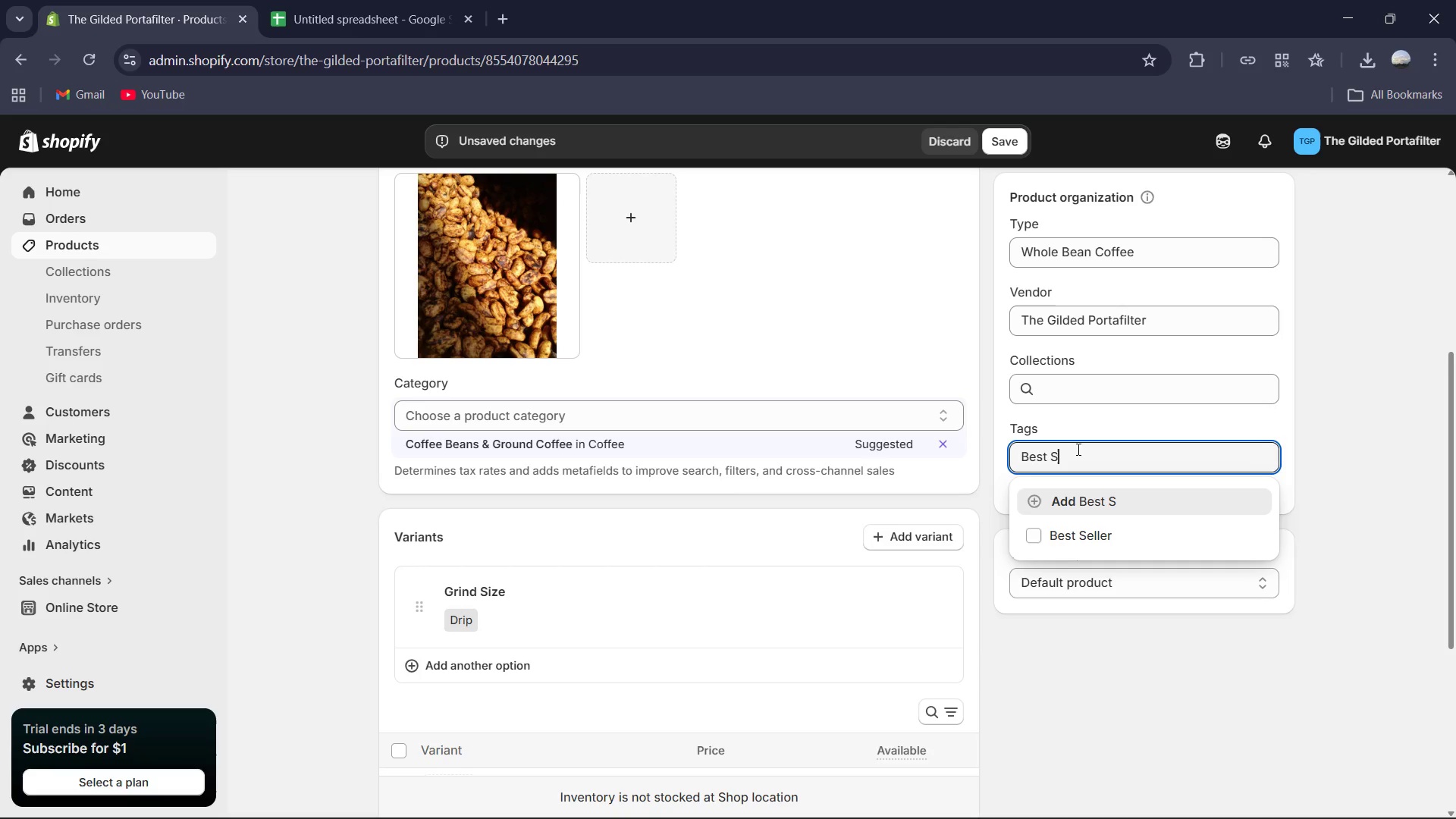 
left_click([1037, 537])
 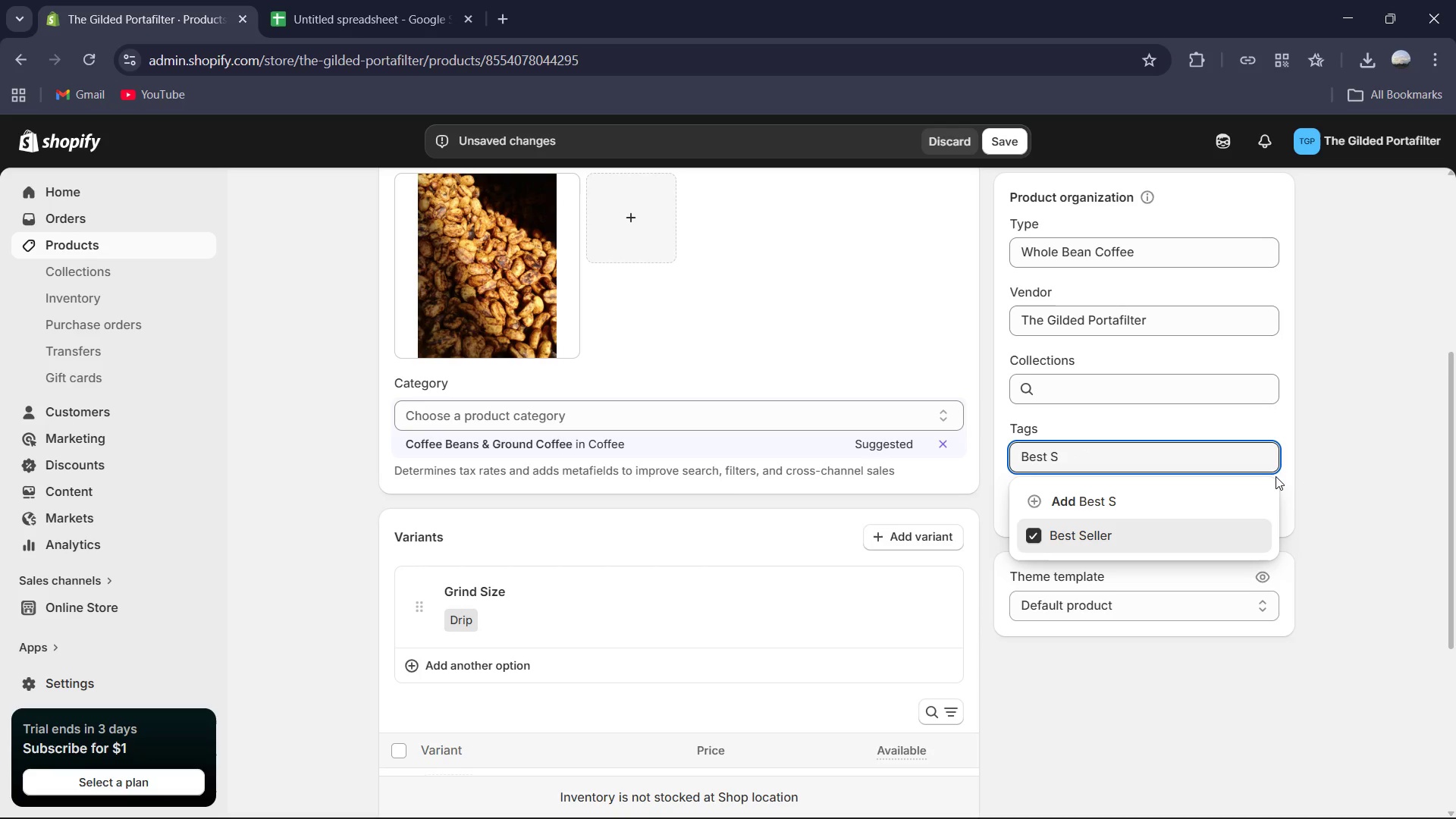 
key(Control+A)
 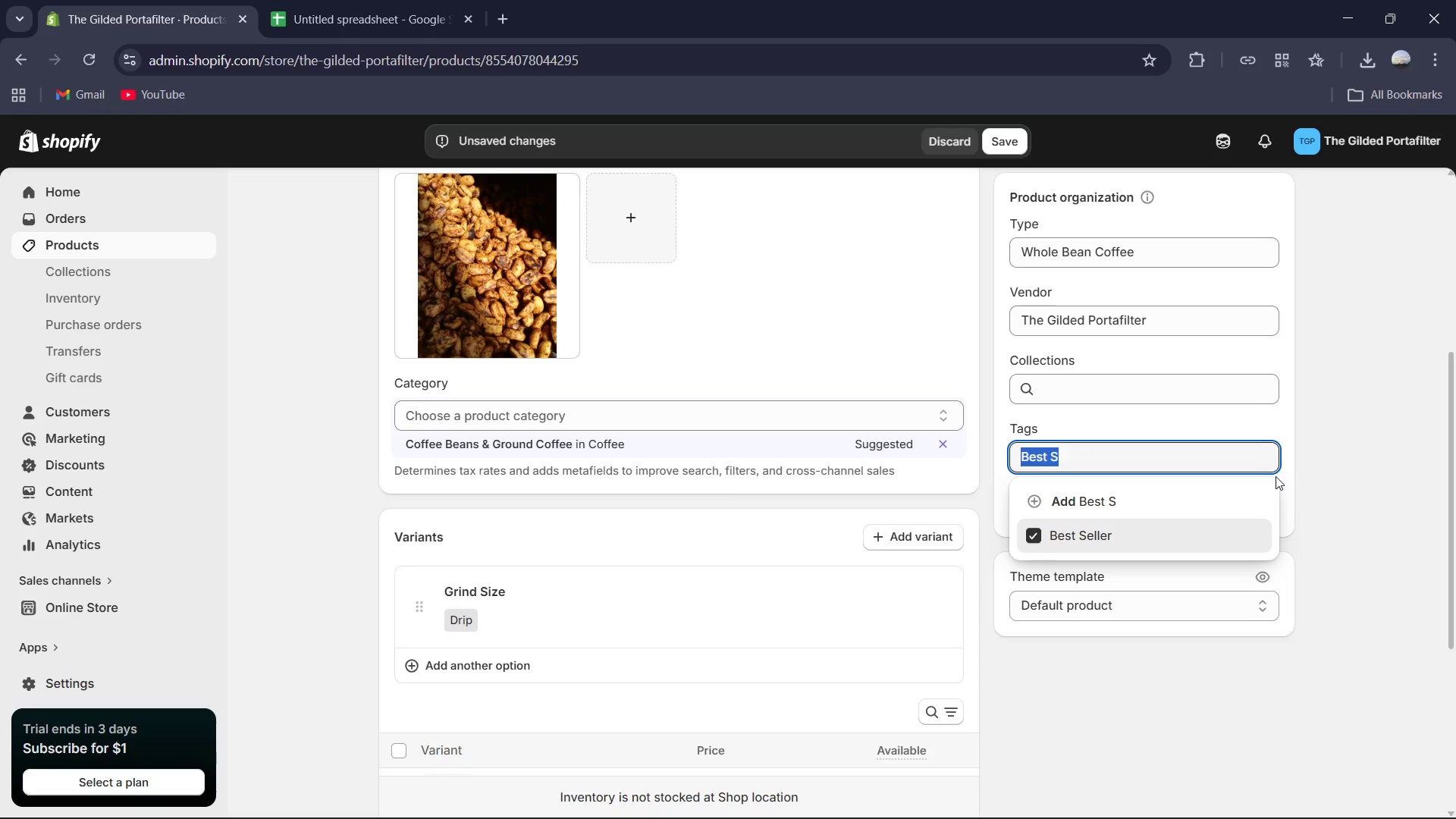 
key(Backspace)
 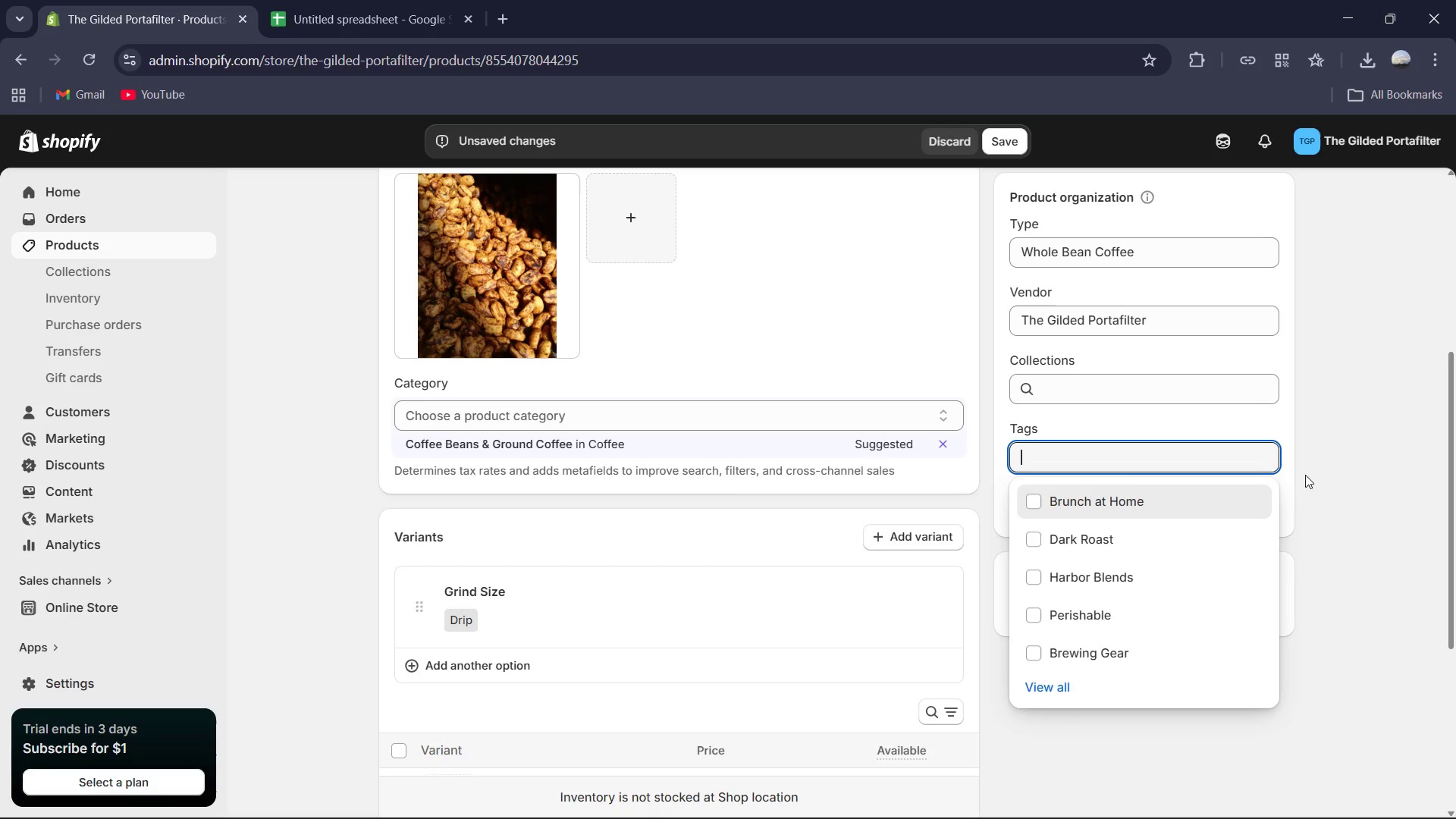 
left_click([1331, 472])
 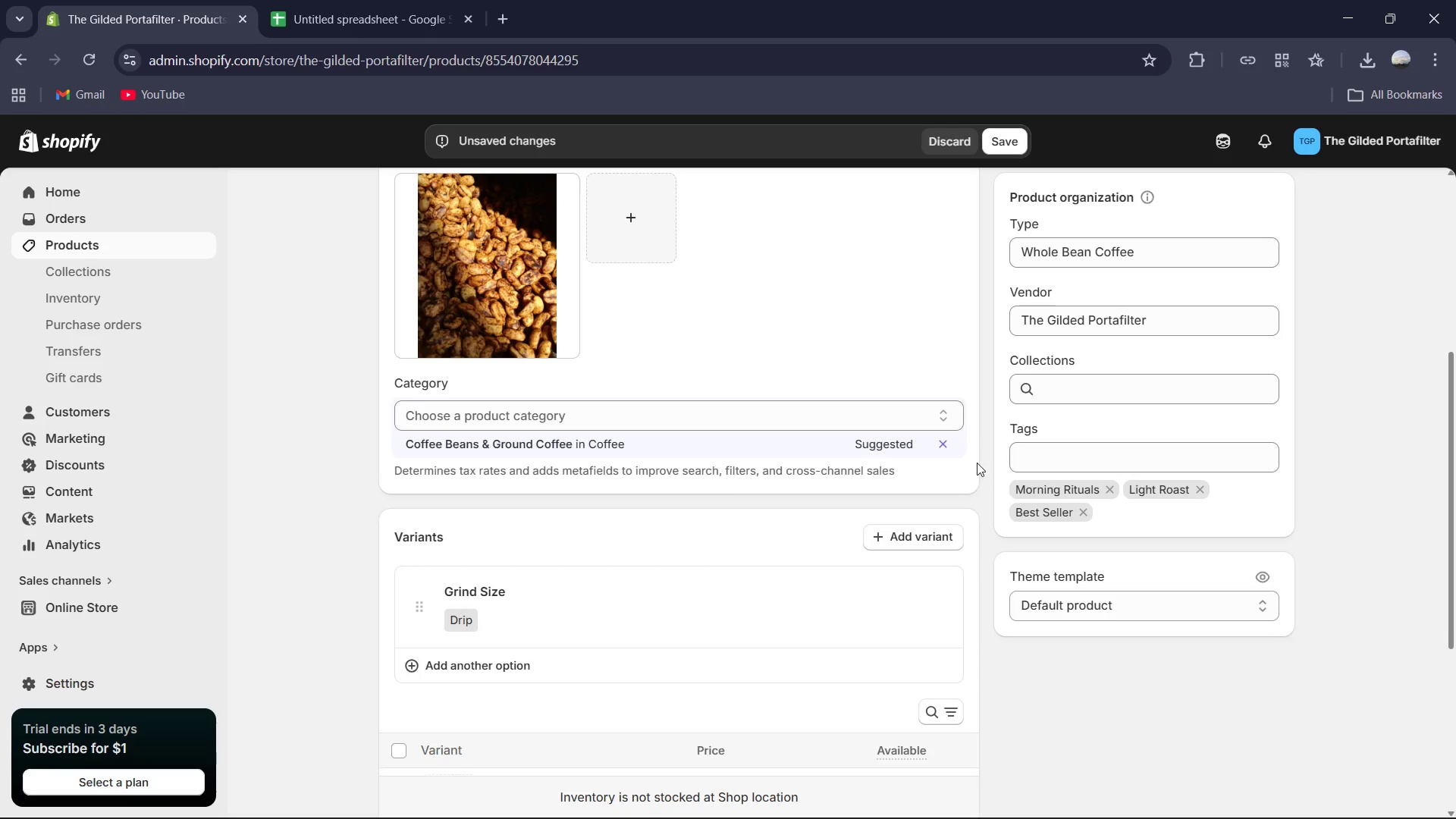 
scroll: coordinate [977, 463], scroll_direction: down, amount: 1.0
 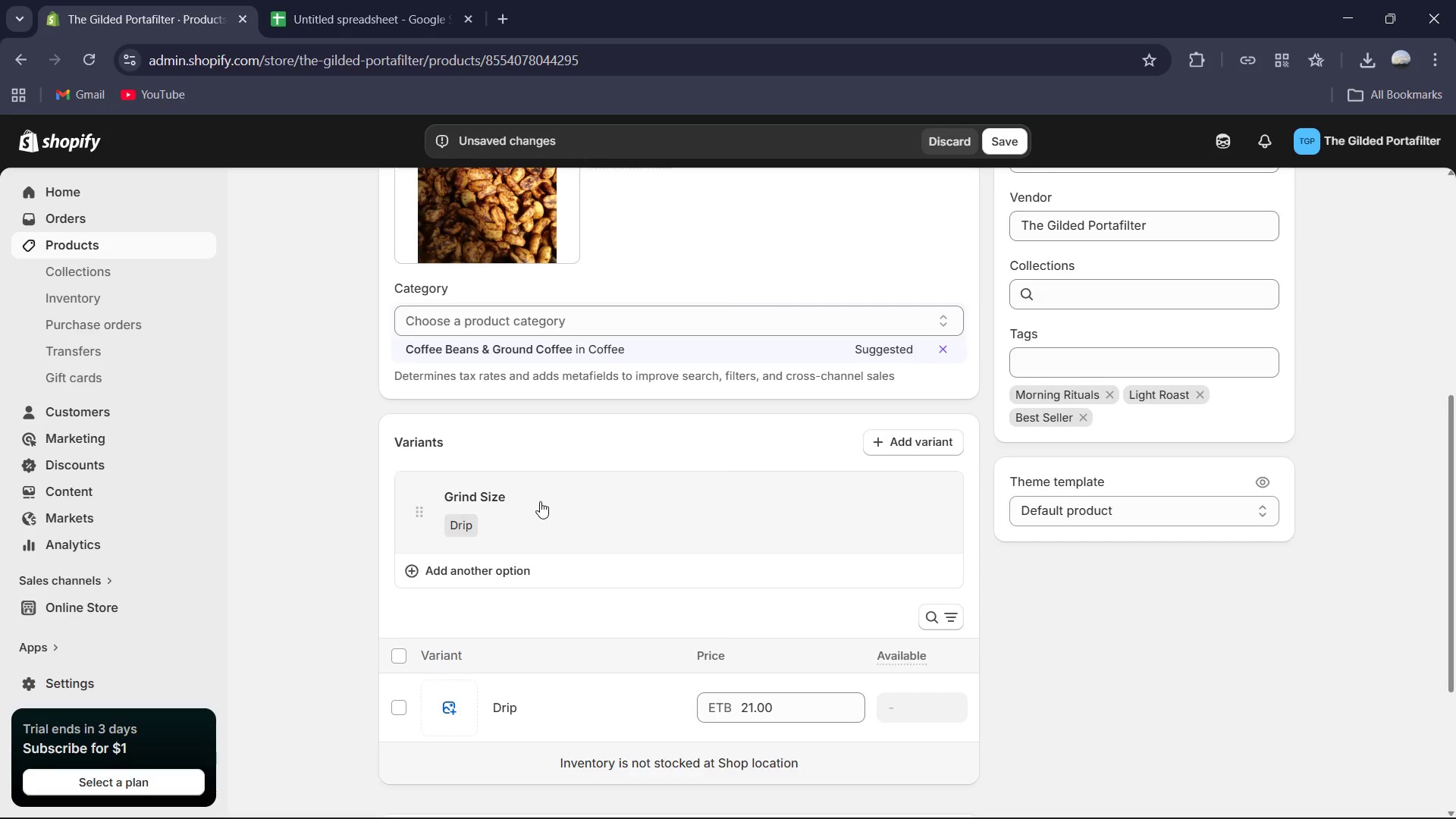 
left_click([540, 501])
 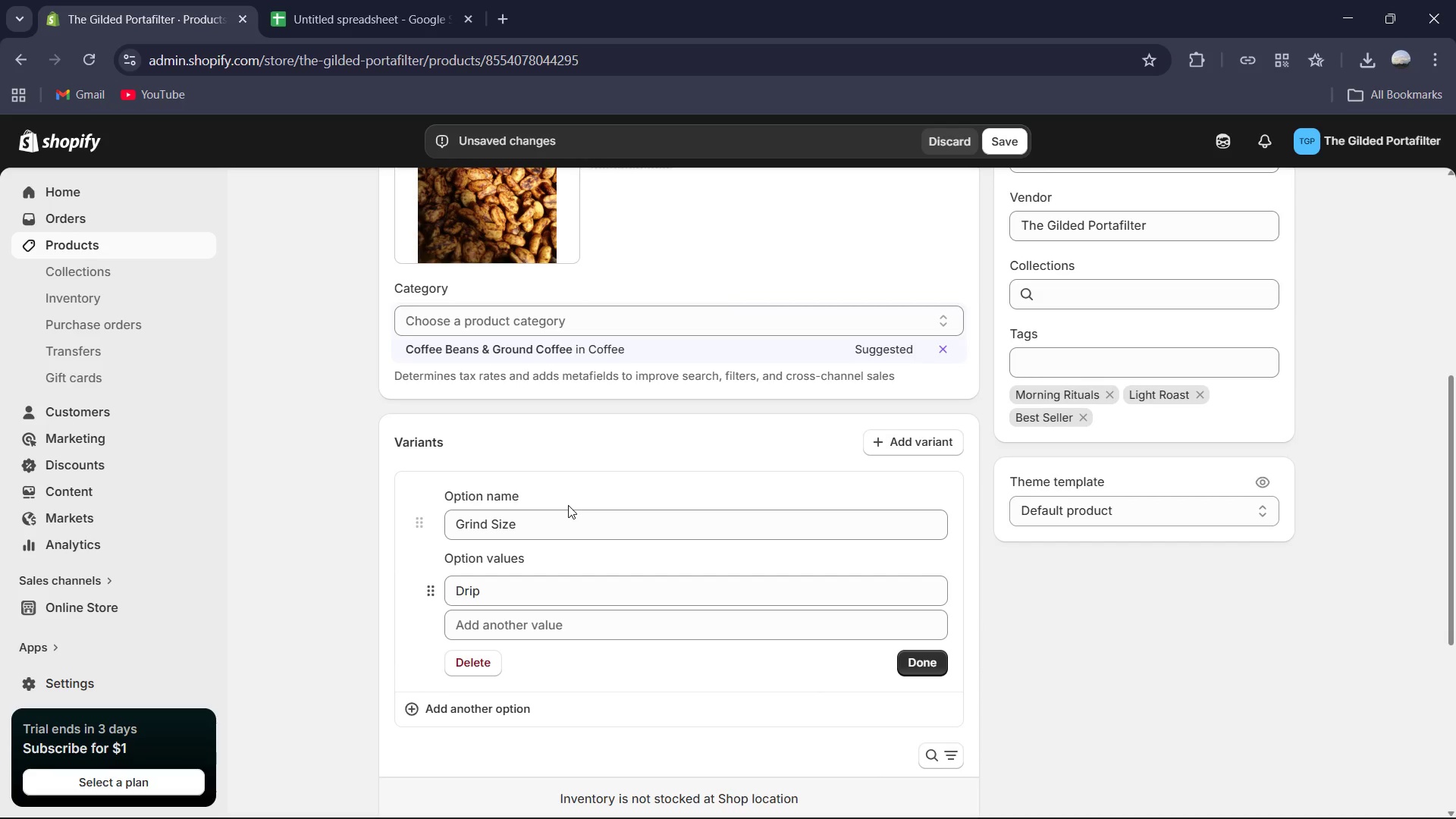 
scroll: coordinate [544, 552], scroll_direction: down, amount: 1.0
 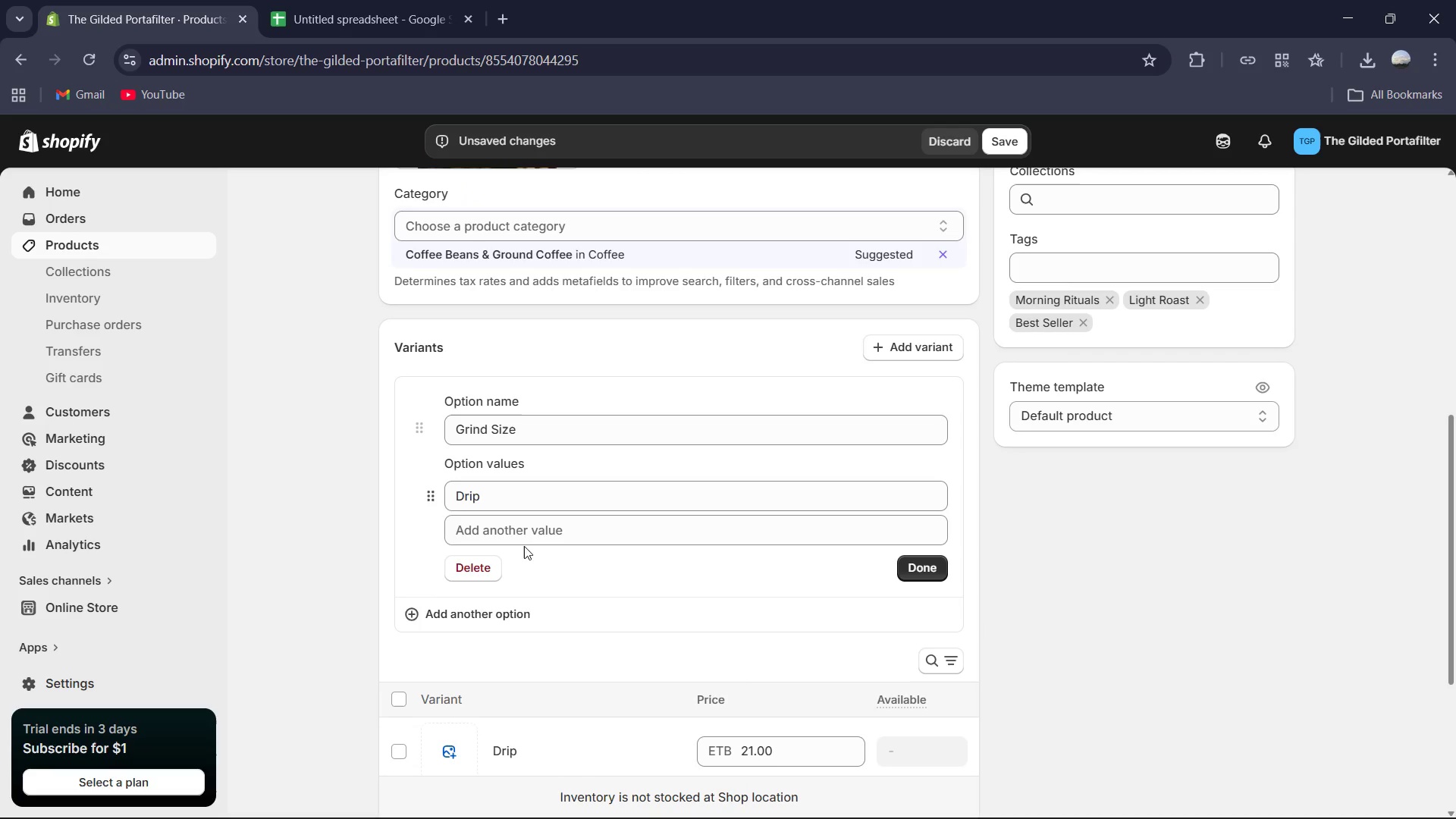 
left_click([525, 527])
 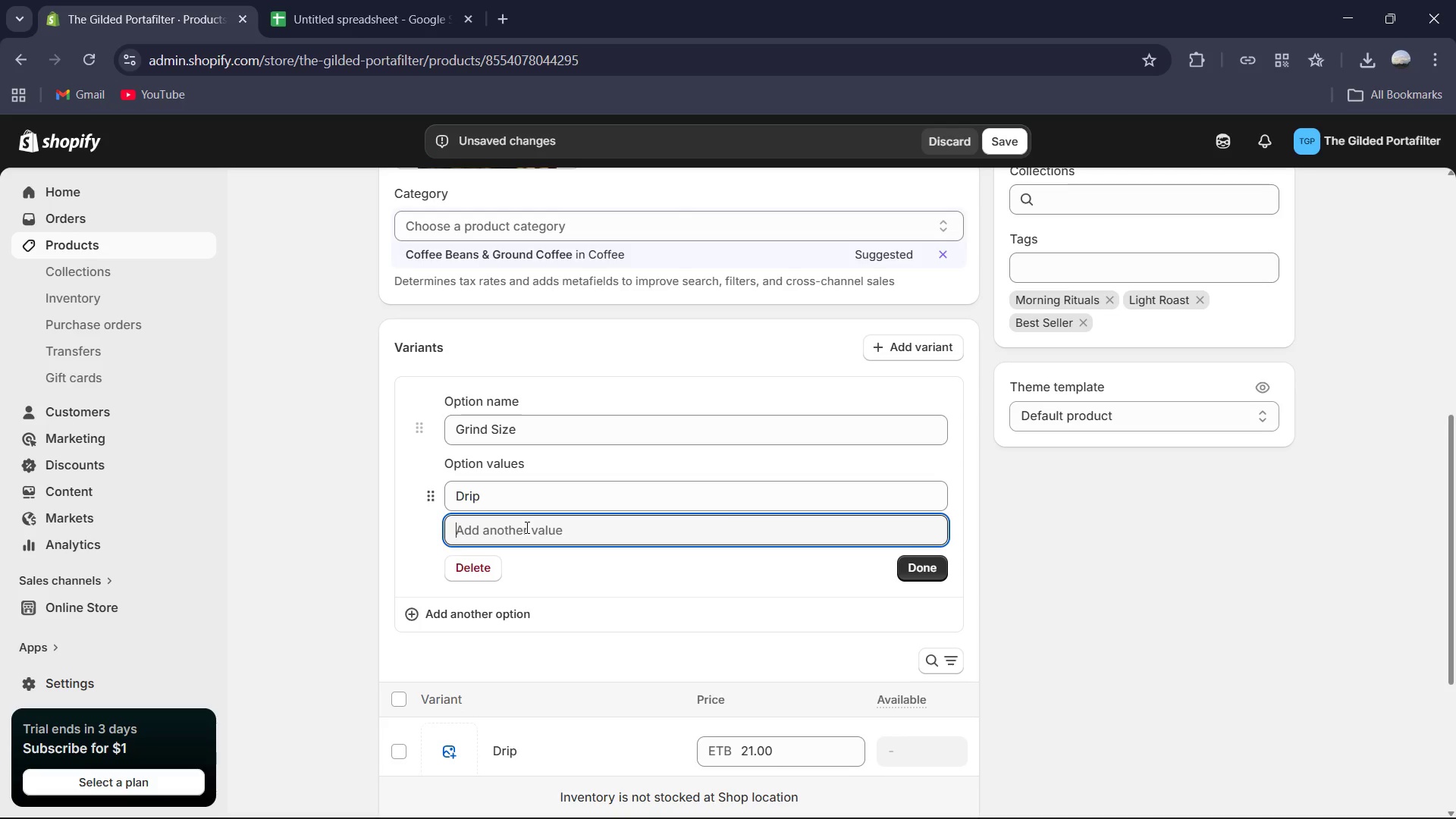 
type(Whole Bean )
 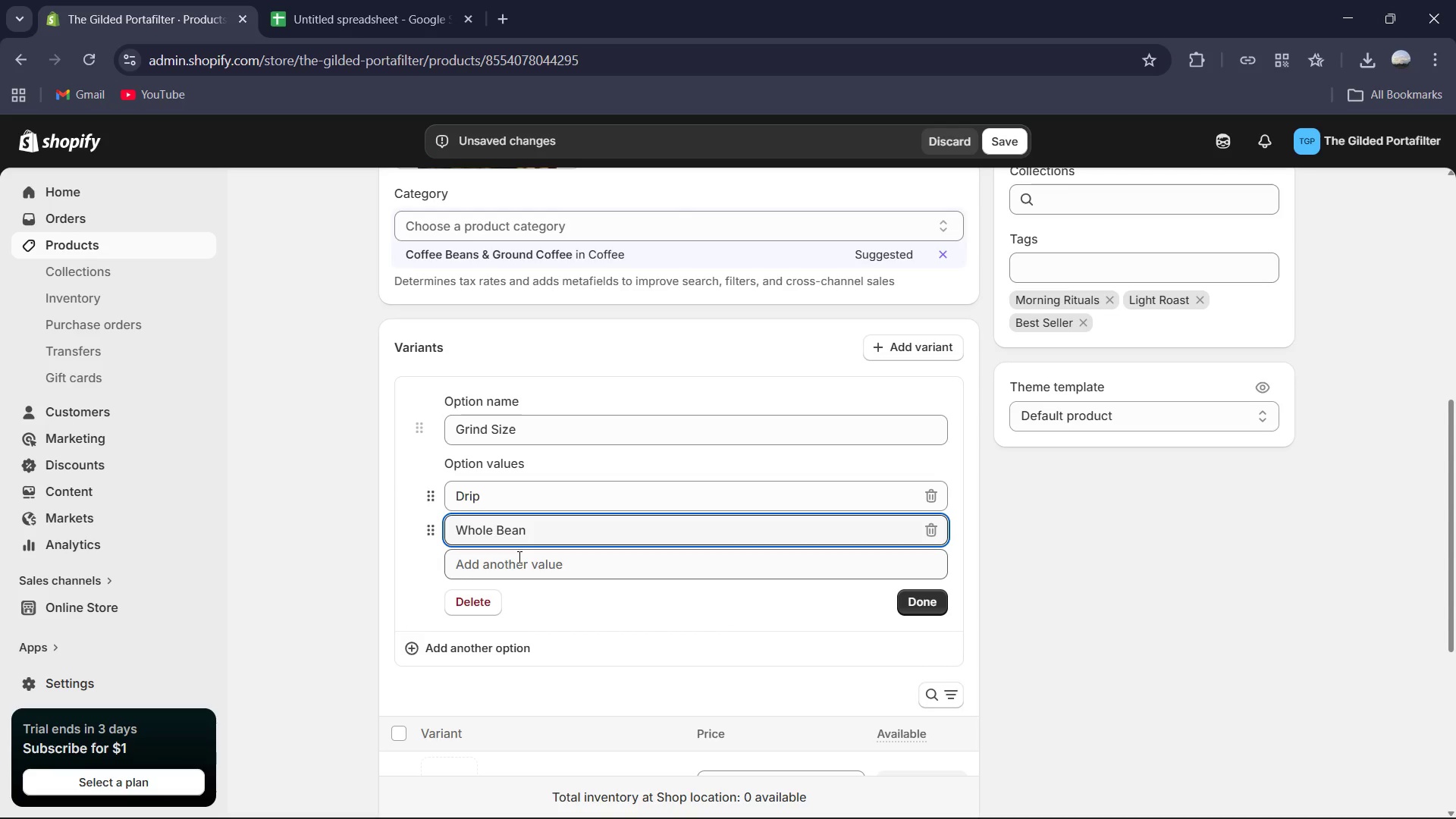 
left_click([518, 566])
 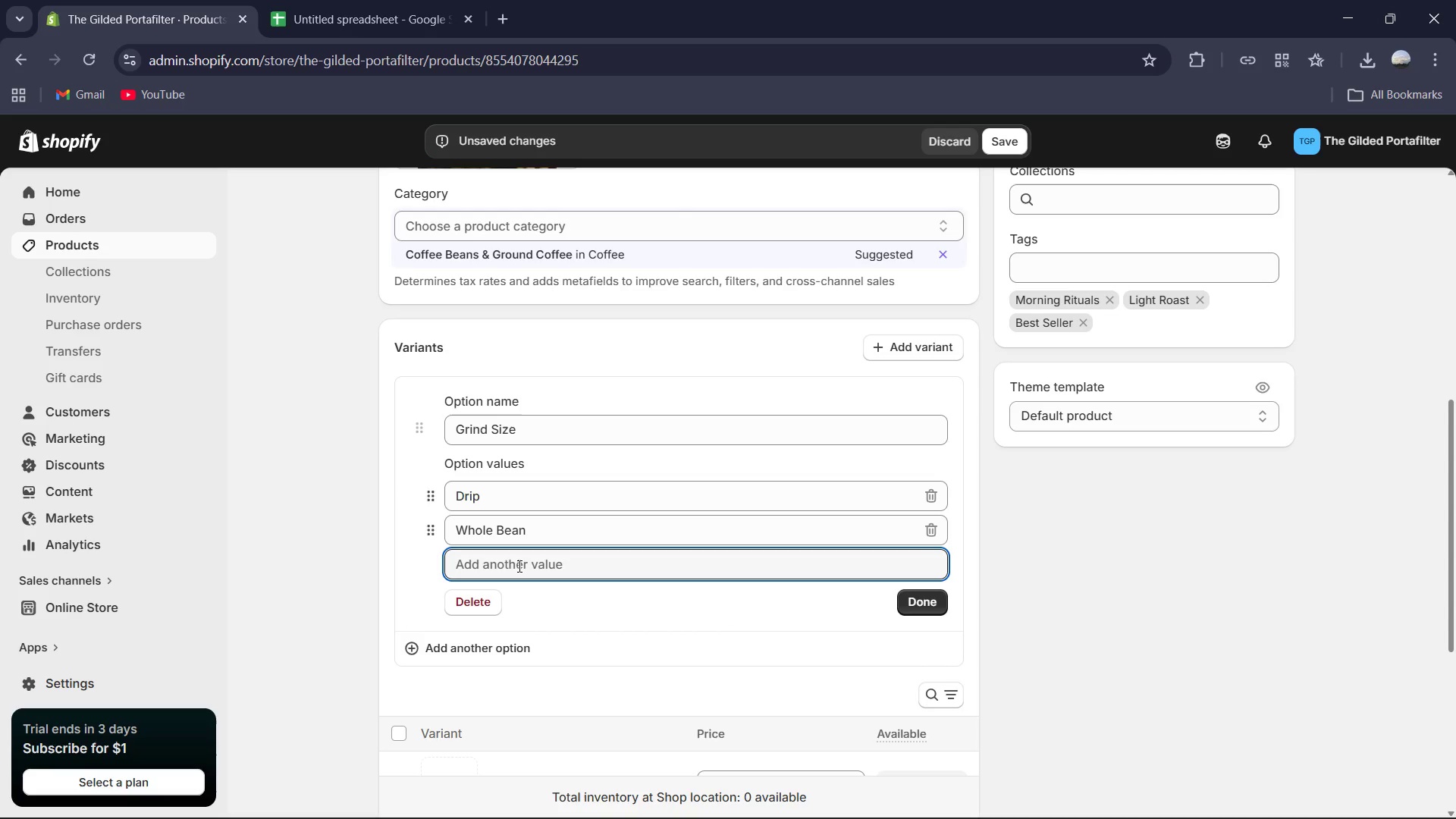 
type(French Press)
 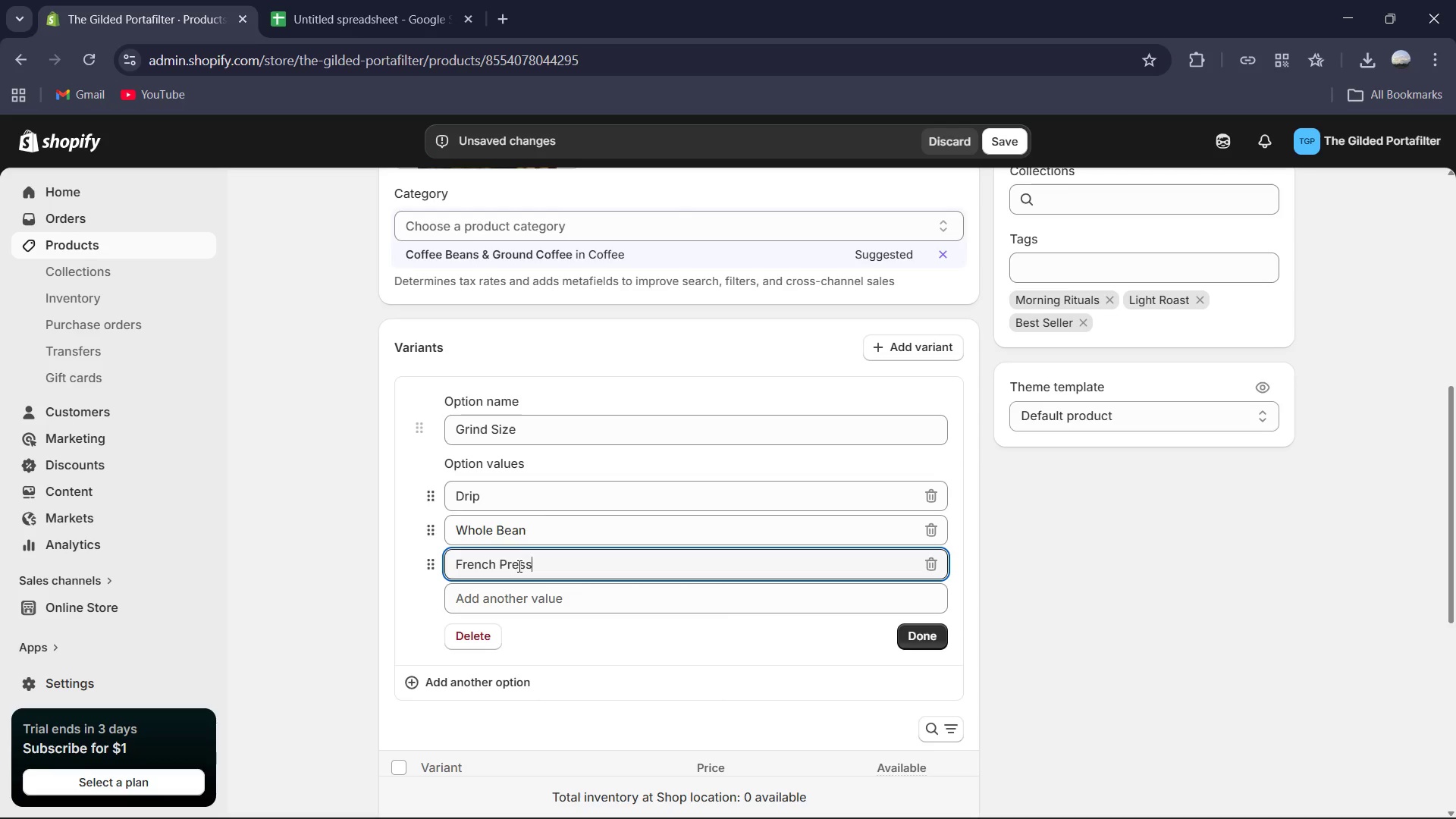 
left_click([920, 635])
 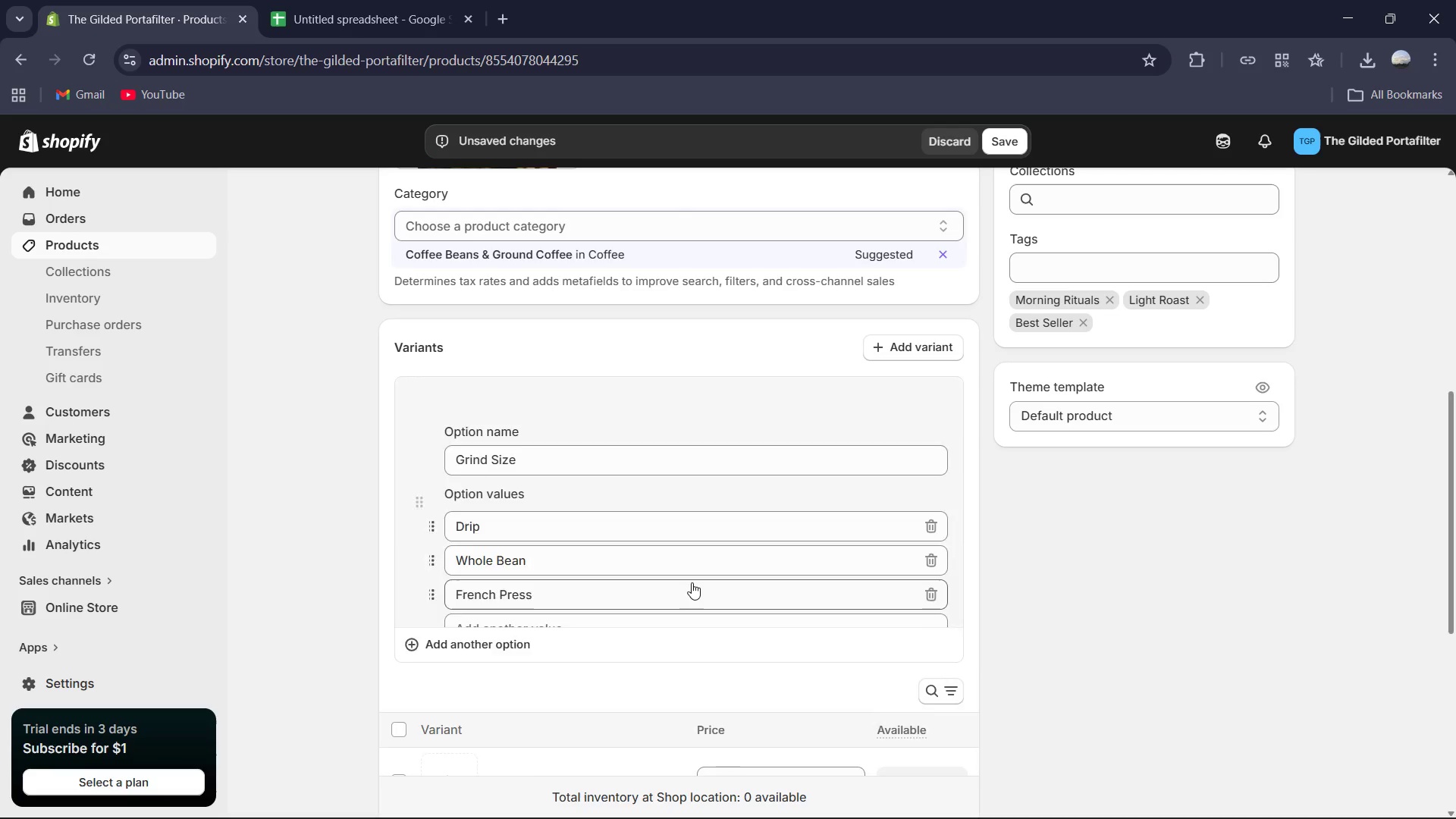 
scroll: coordinate [673, 573], scroll_direction: up, amount: 4.0
 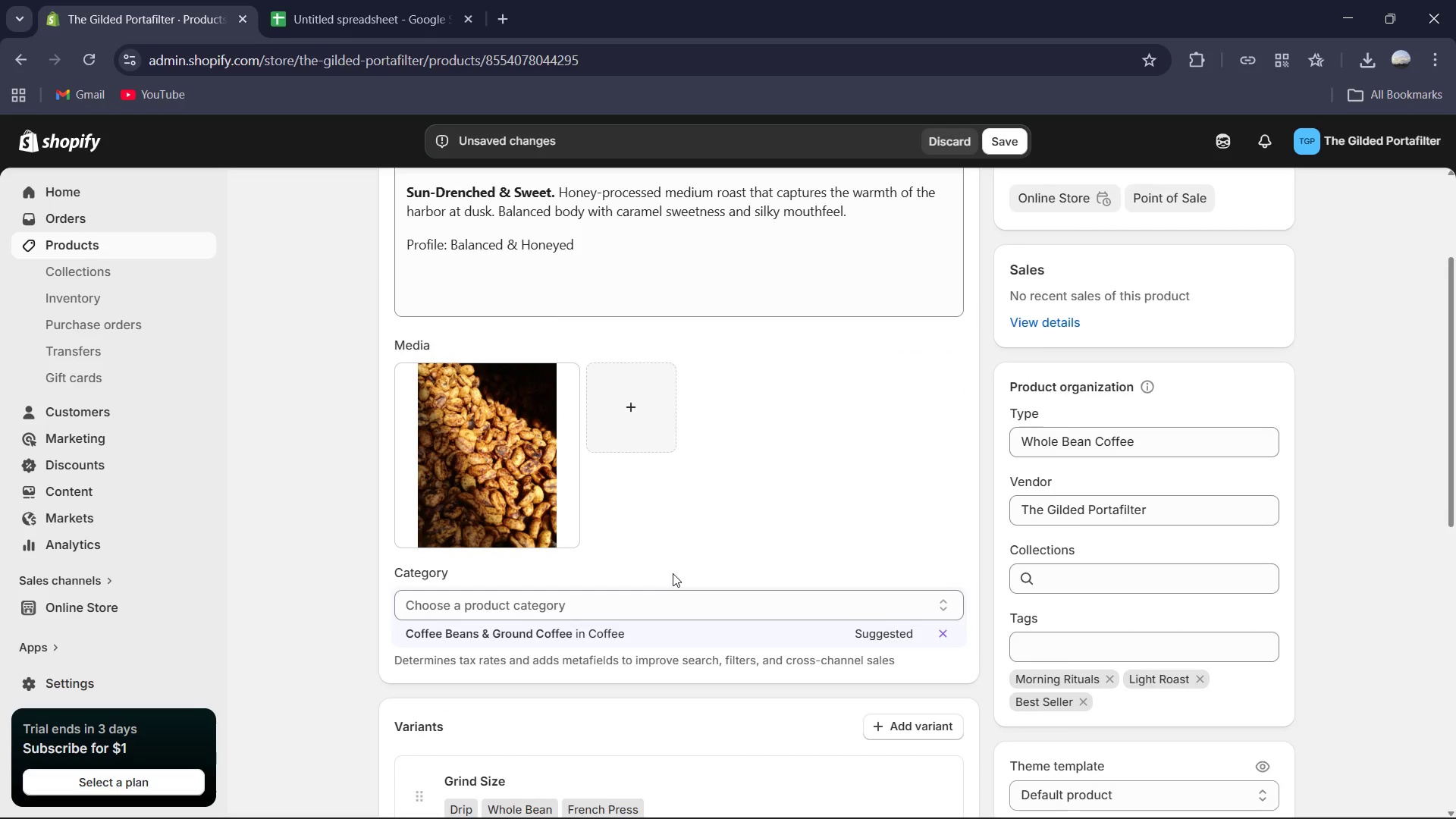 
scroll: coordinate [673, 573], scroll_direction: down, amount: 5.0
 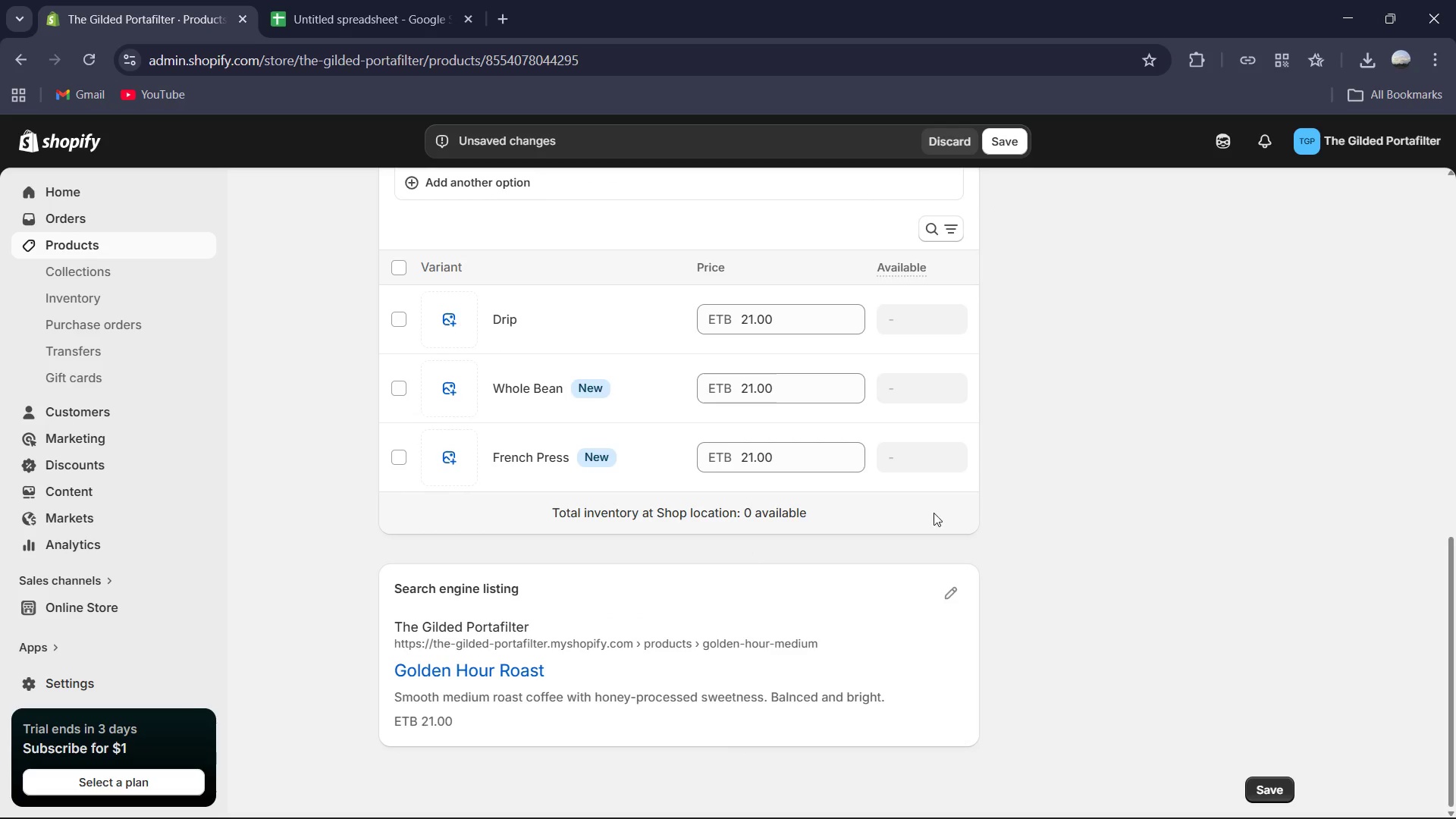 
left_click([949, 587])
 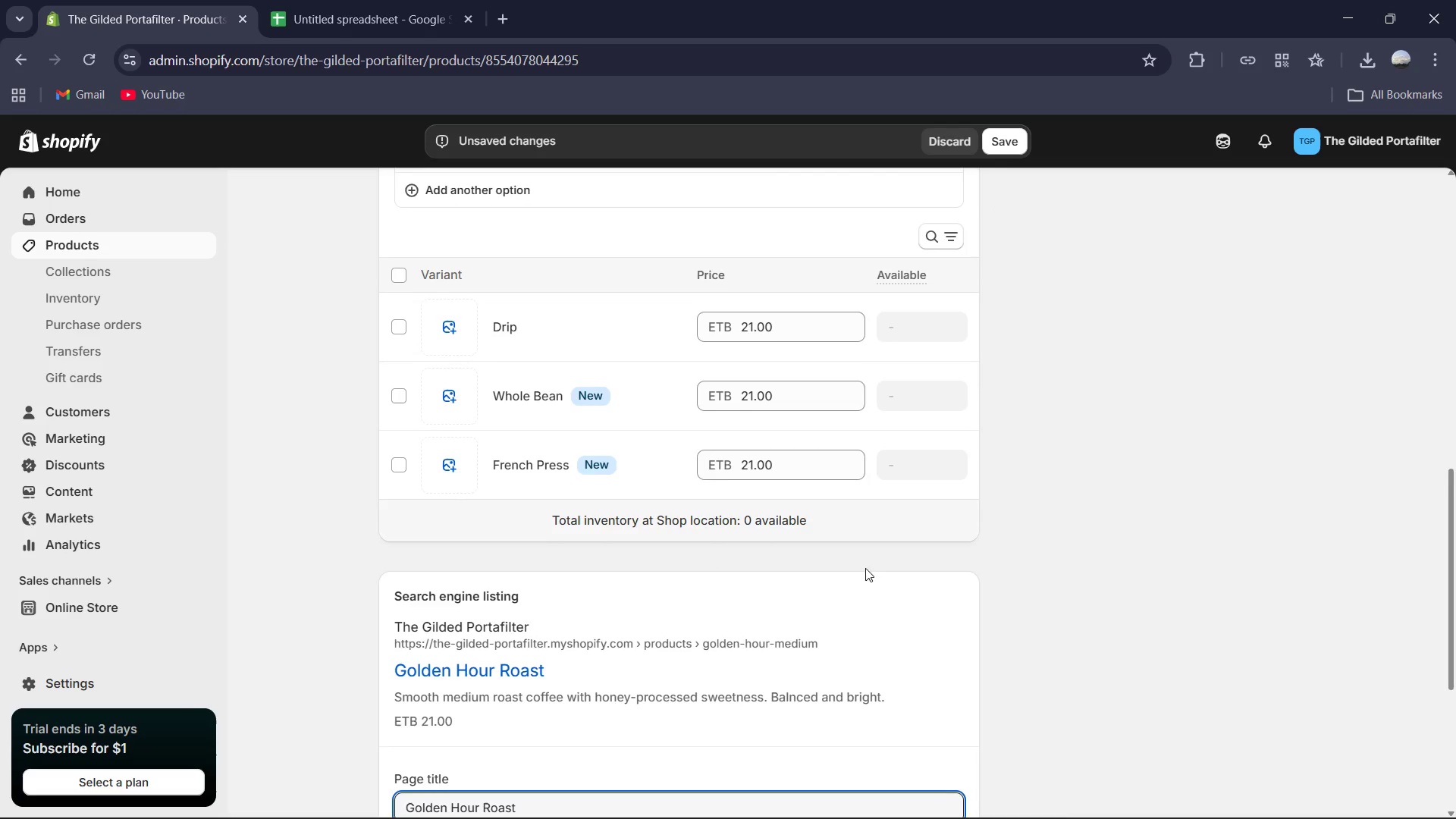 
scroll: coordinate [854, 563], scroll_direction: down, amount: 2.0
 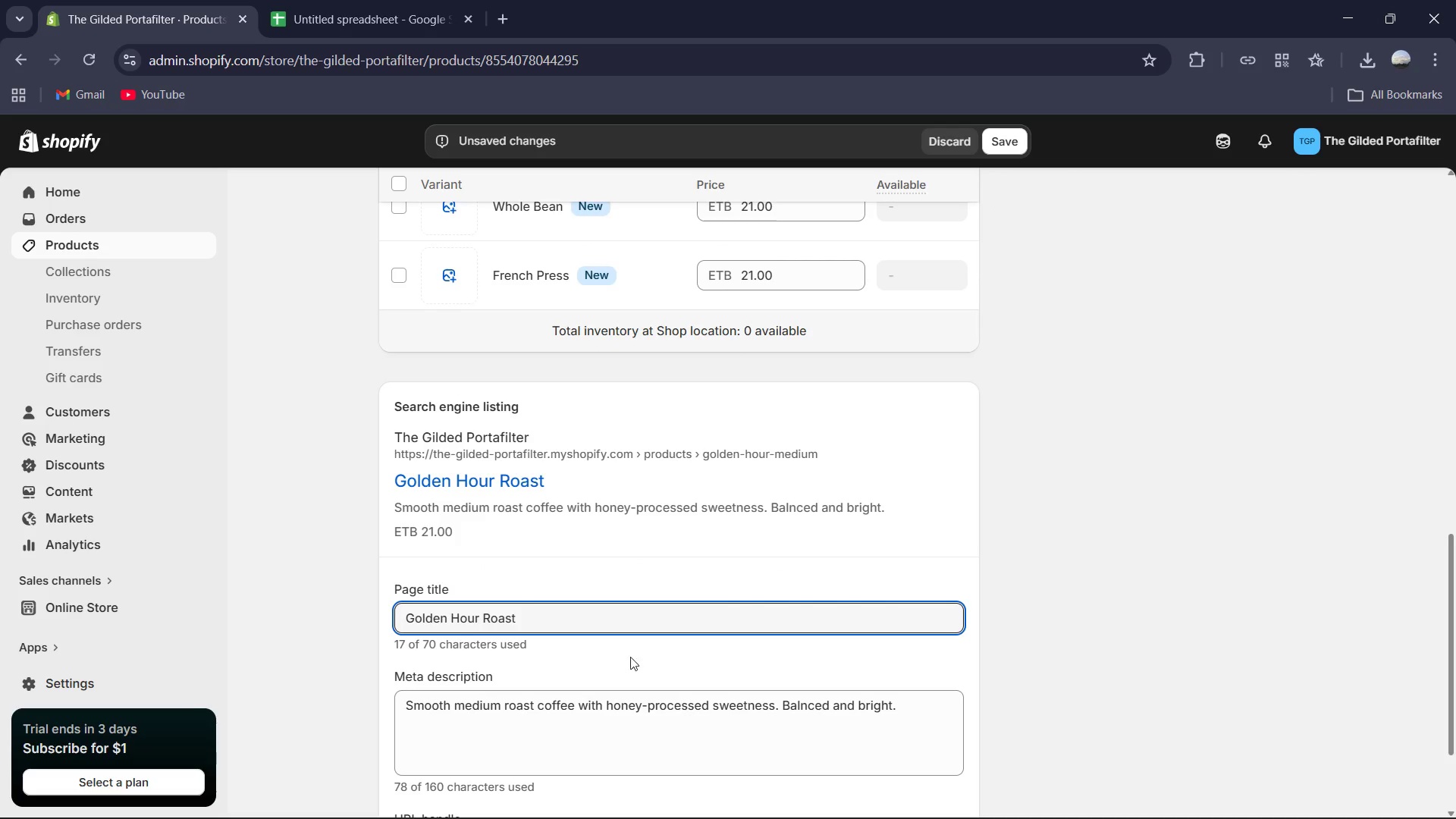 
left_click([598, 750])
 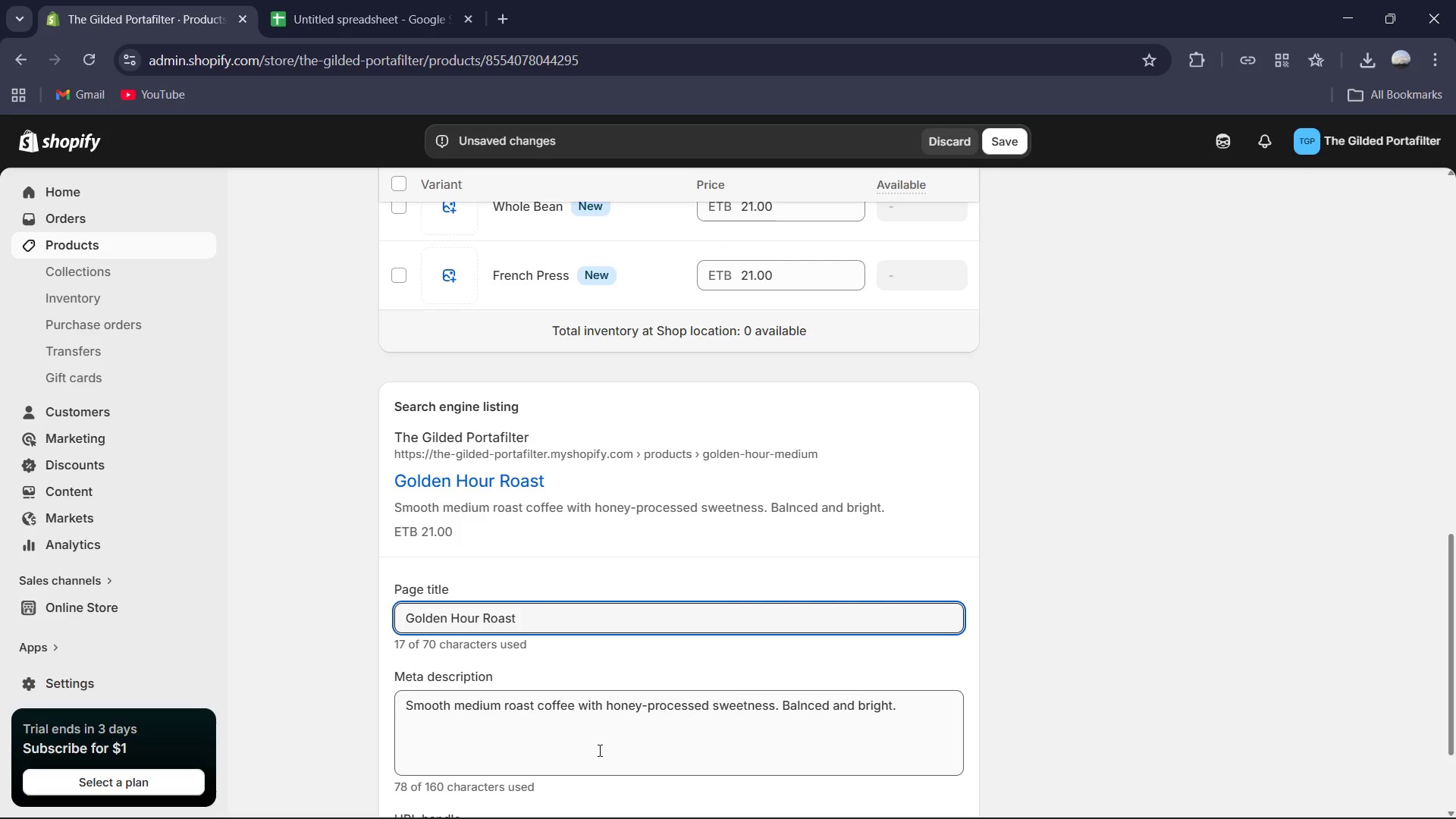 
key(Control+A)
 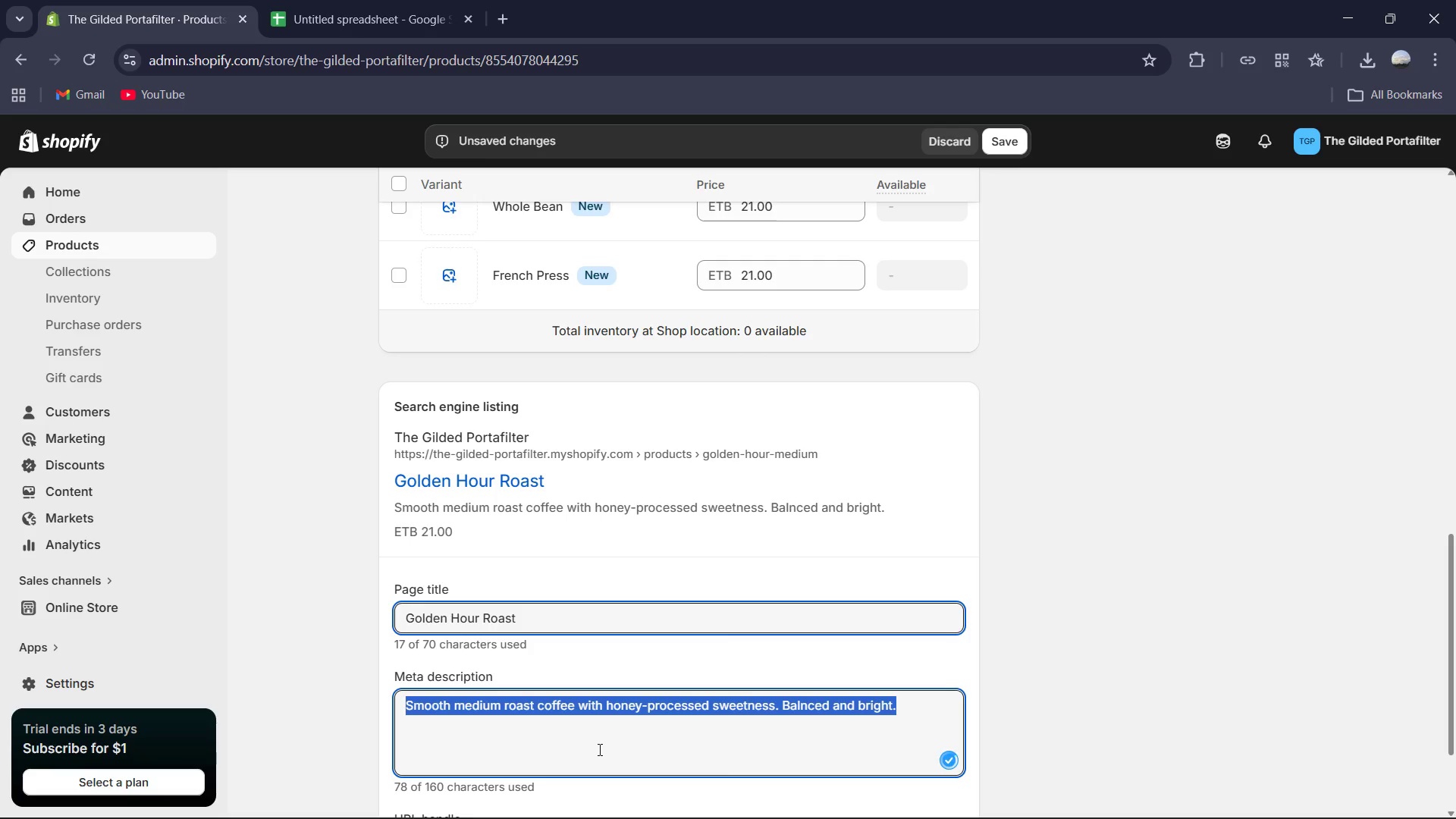 
type(Experience the n)
key(Backspace)
type(honey-processed sweetness of our Golden Hour roast. A staple from our heer)
key(Backspace)
key(Backspace)
type(ritage coffee roaster collection.)
 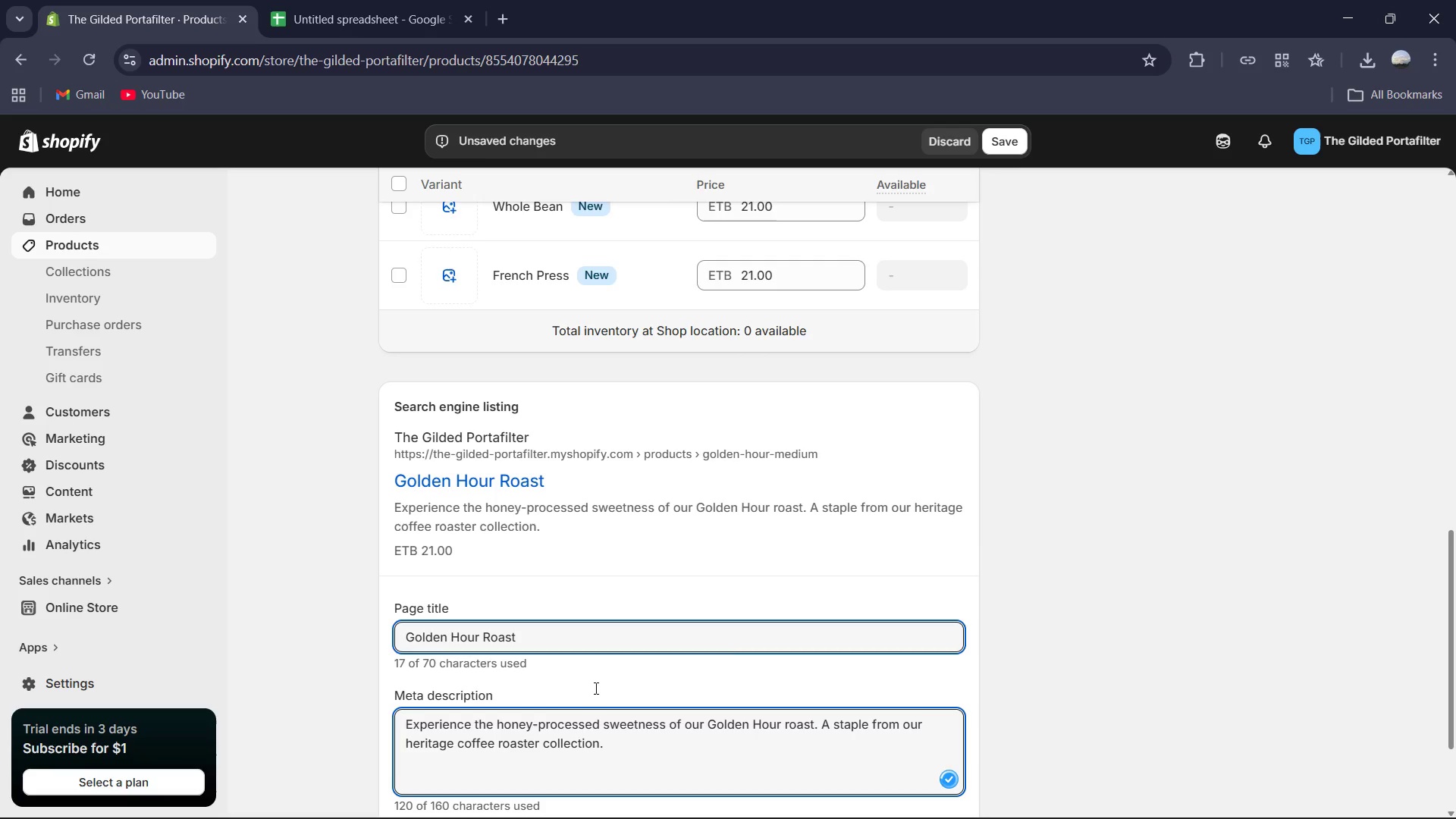 
scroll: coordinate [653, 622], scroll_direction: down, amount: 4.0
 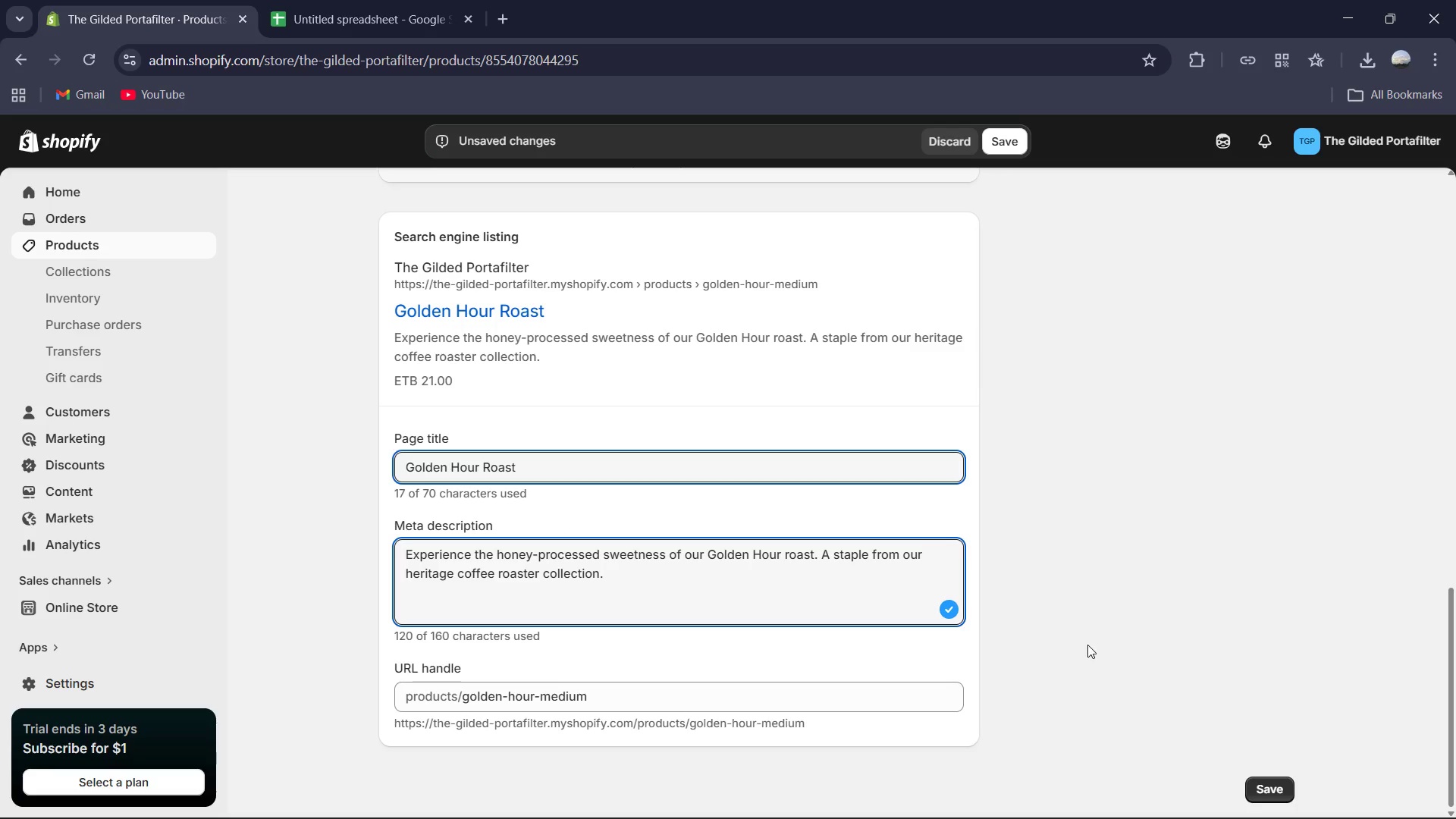 
scroll: coordinate [1087, 645], scroll_direction: up, amount: 1.0
 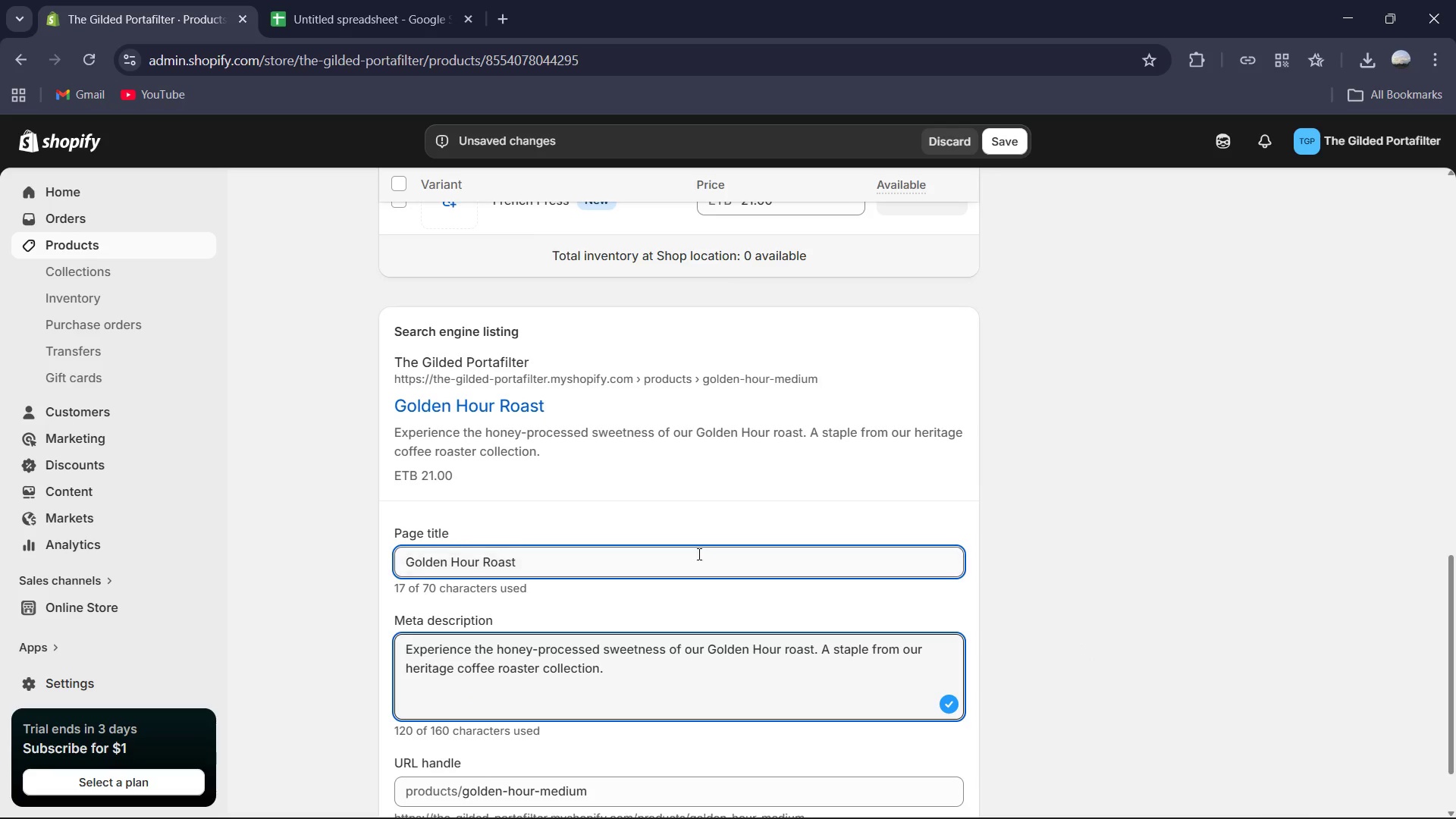 
left_click([701, 557])
 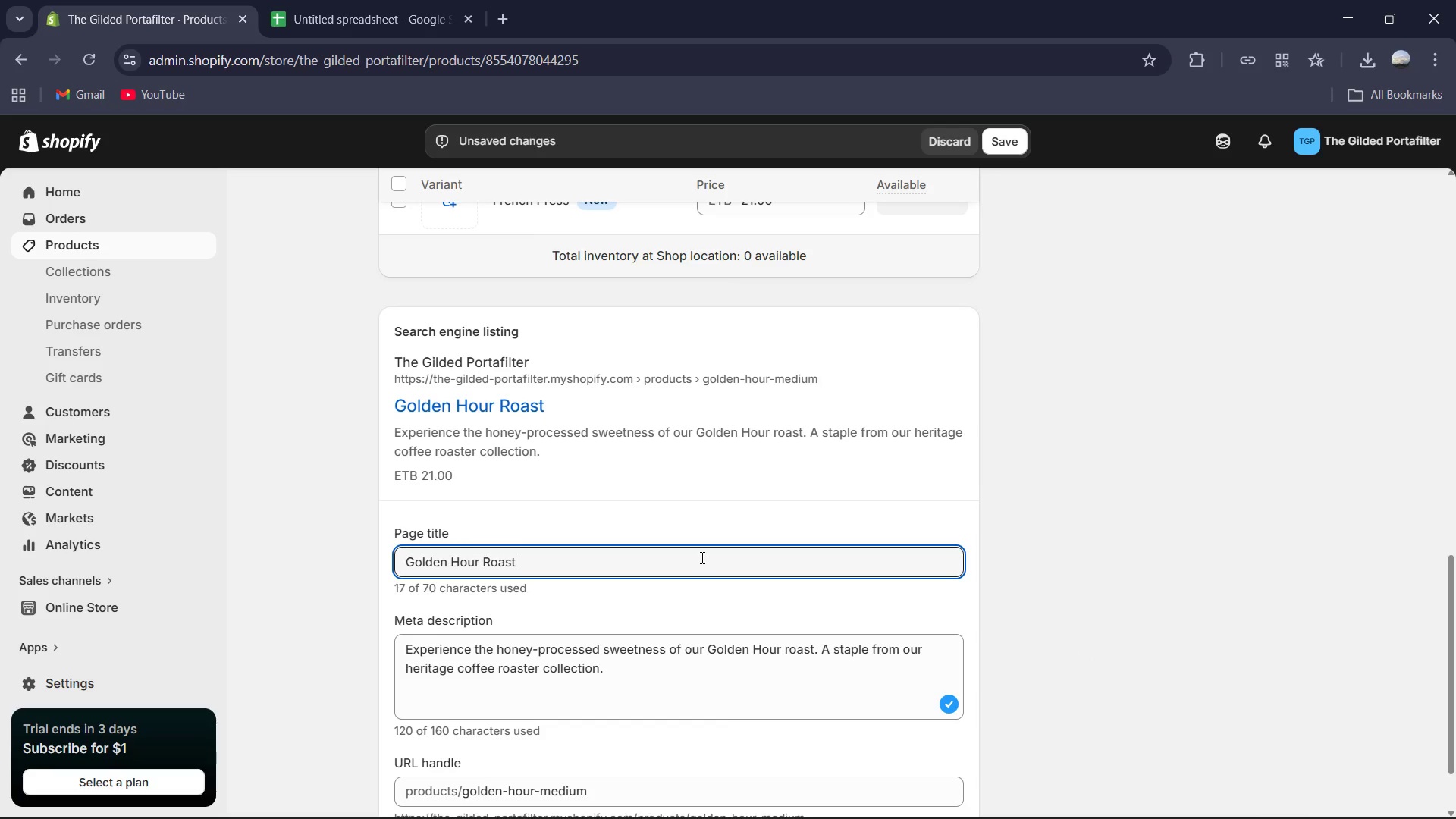 
type( | Gilded Portafilter )
 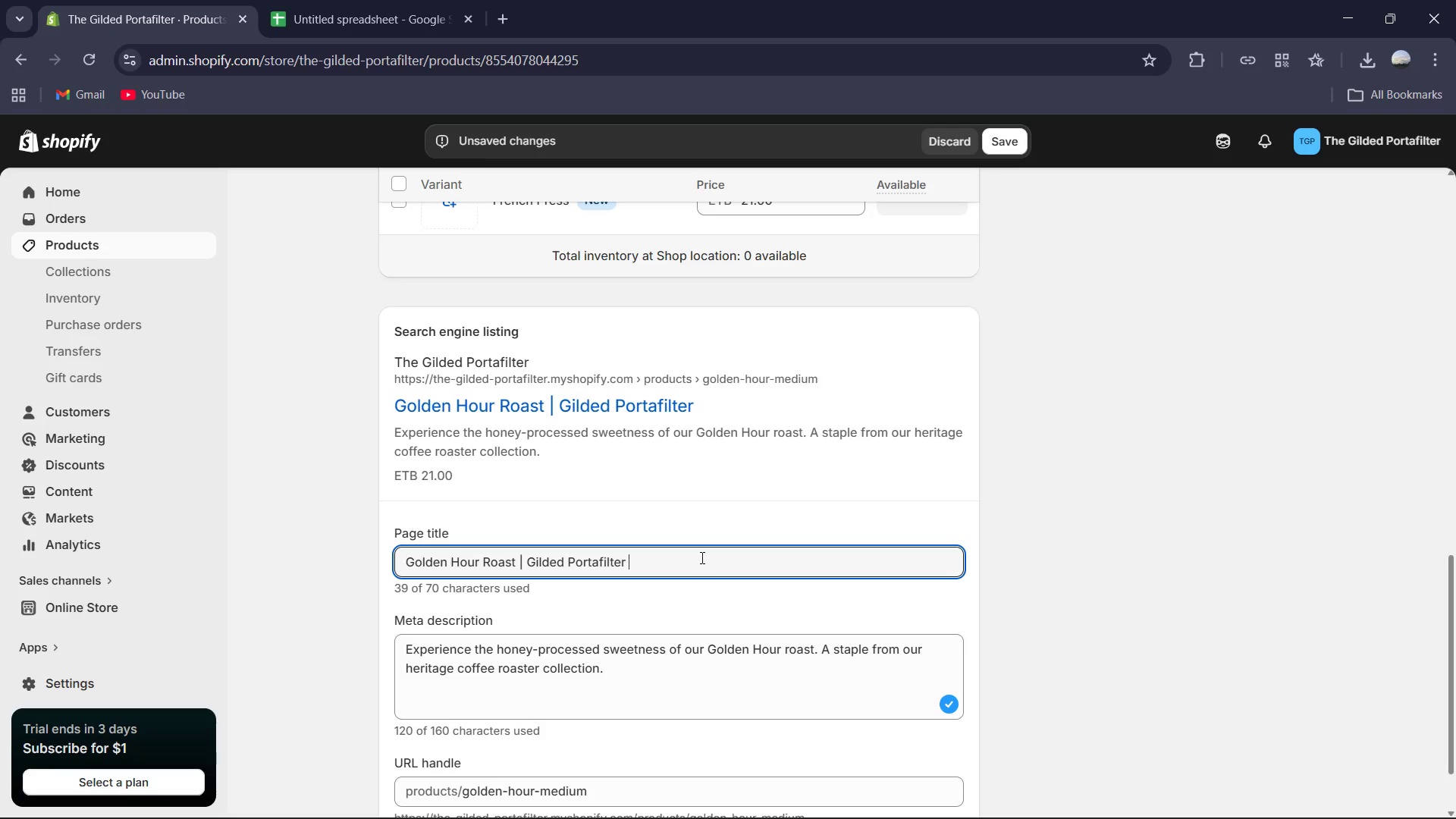 
scroll: coordinate [702, 561], scroll_direction: up, amount: 3.0
 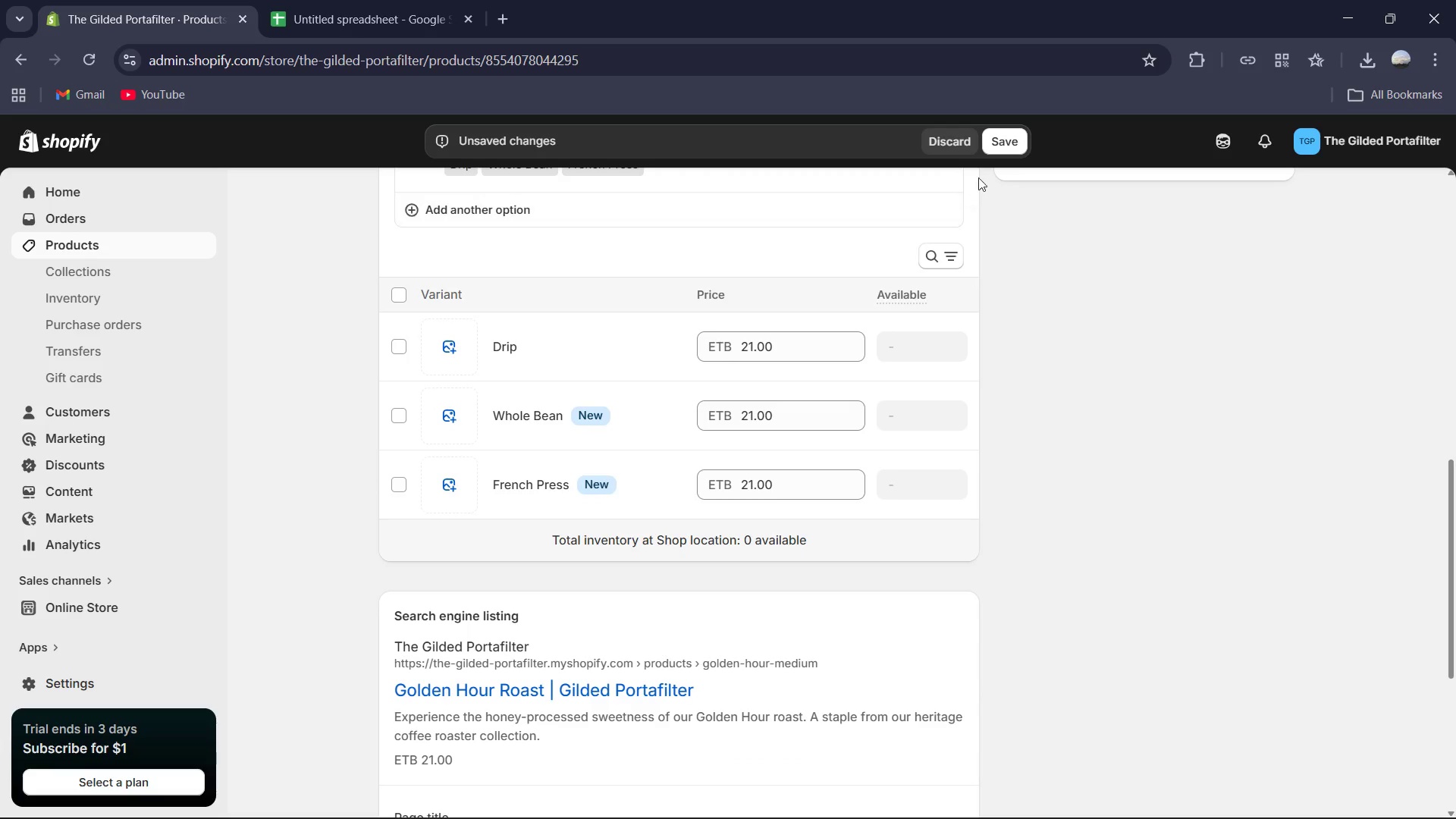 
left_click([1017, 136])
 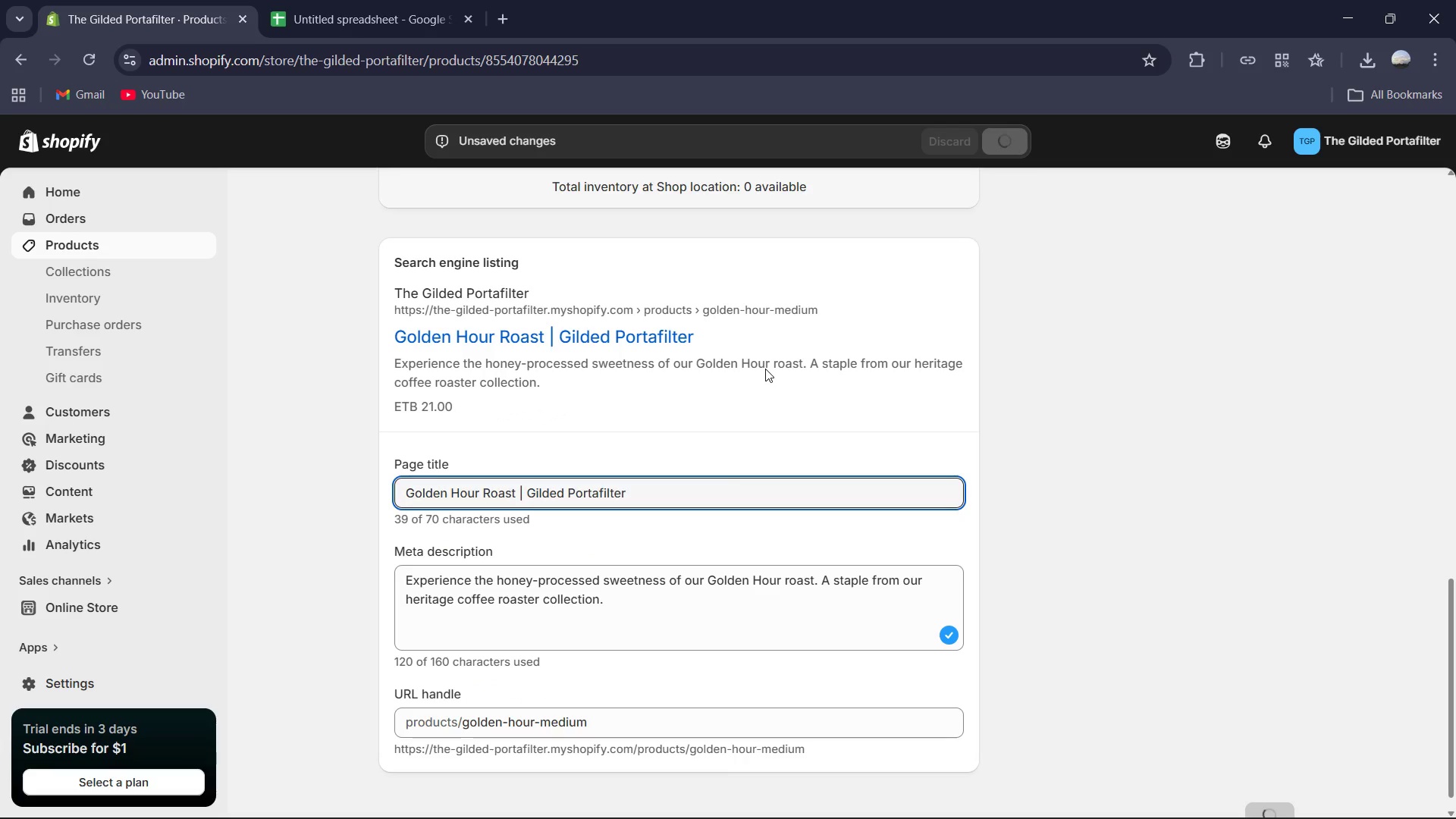 
scroll: coordinate [613, 542], scroll_direction: down, amount: 1.0
 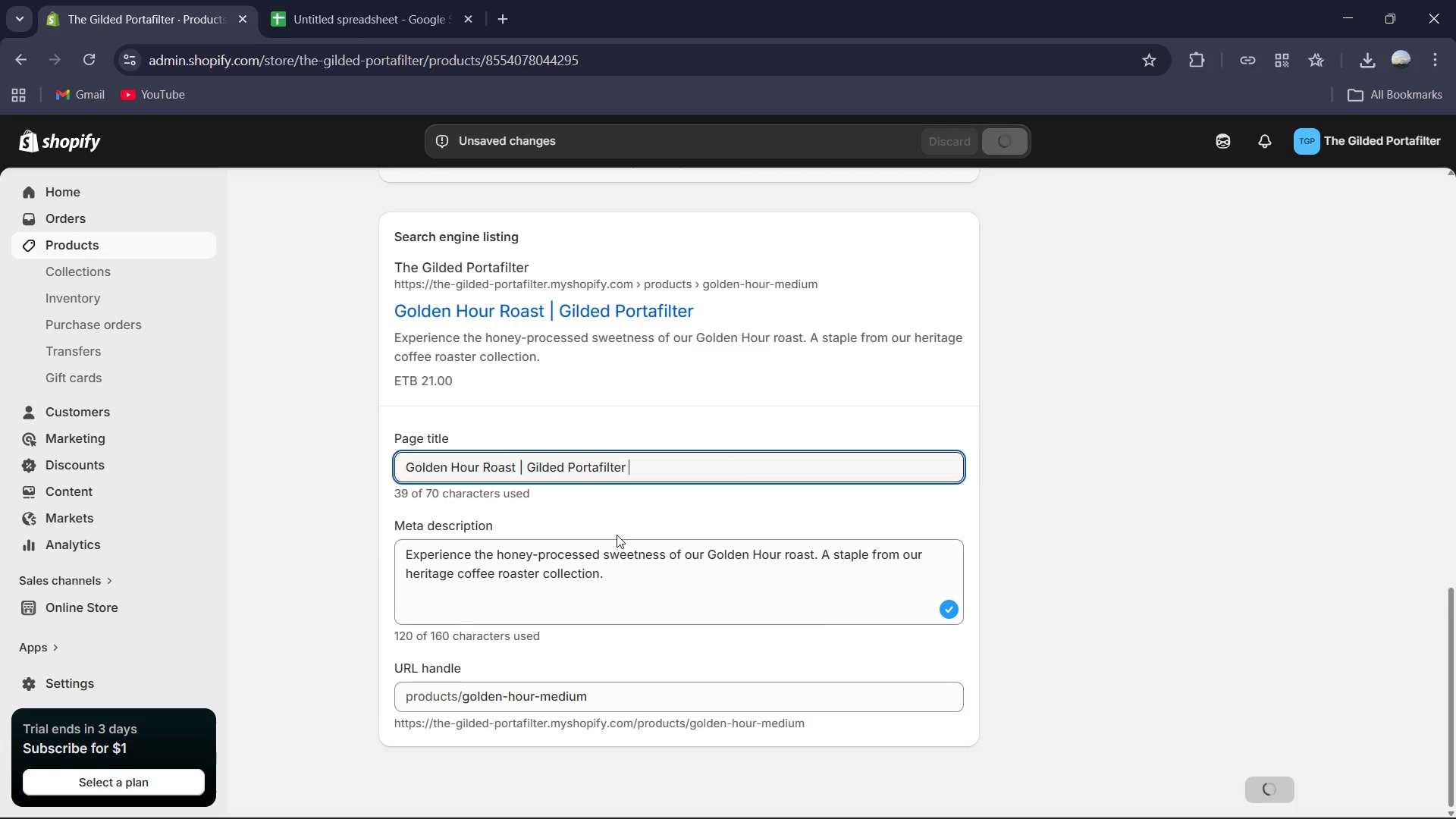 
scroll: coordinate [617, 530], scroll_direction: up, amount: 4.0
 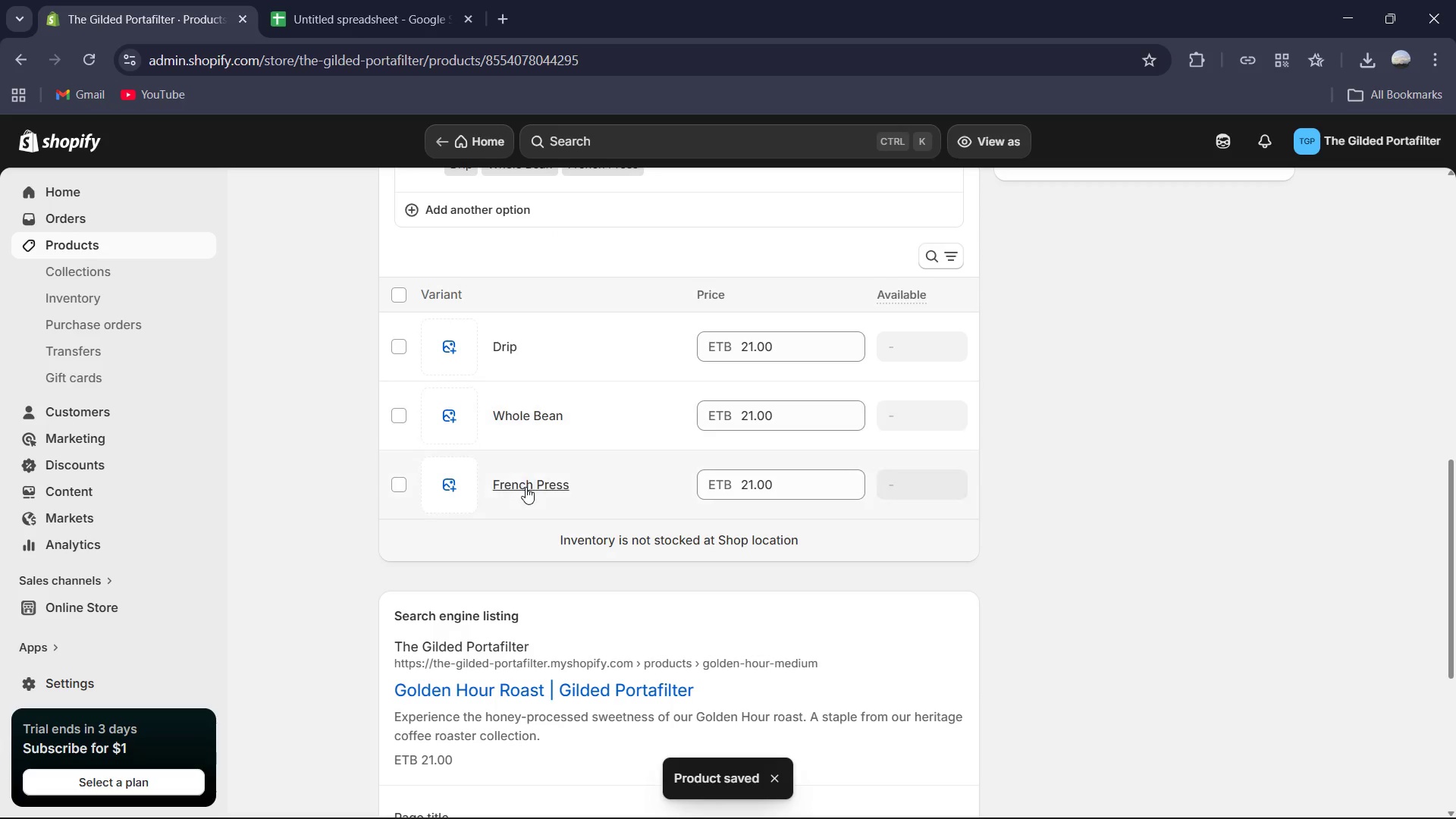 
left_click([526, 488])
 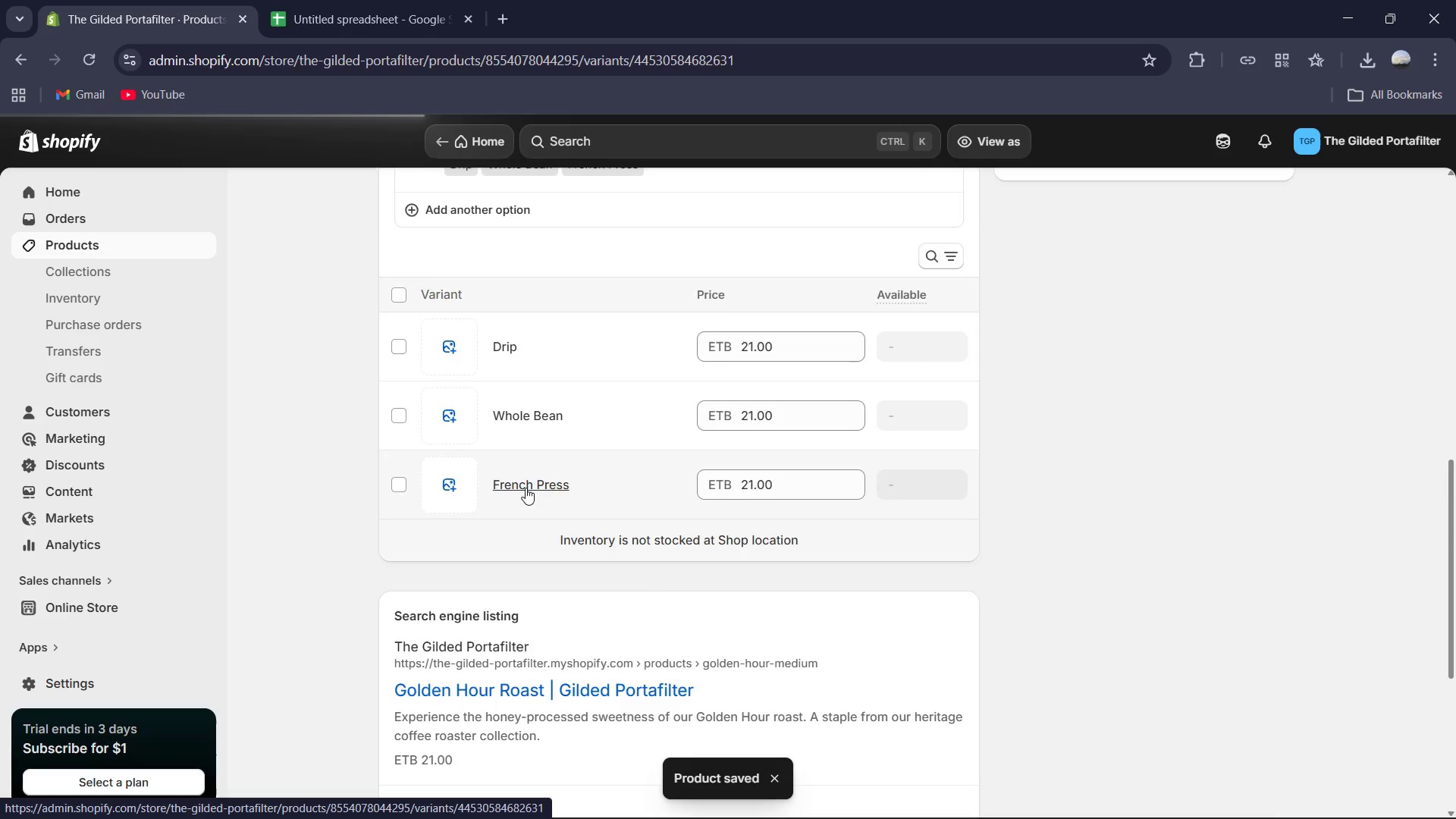 
scroll: coordinate [770, 510], scroll_direction: down, amount: 7.0
 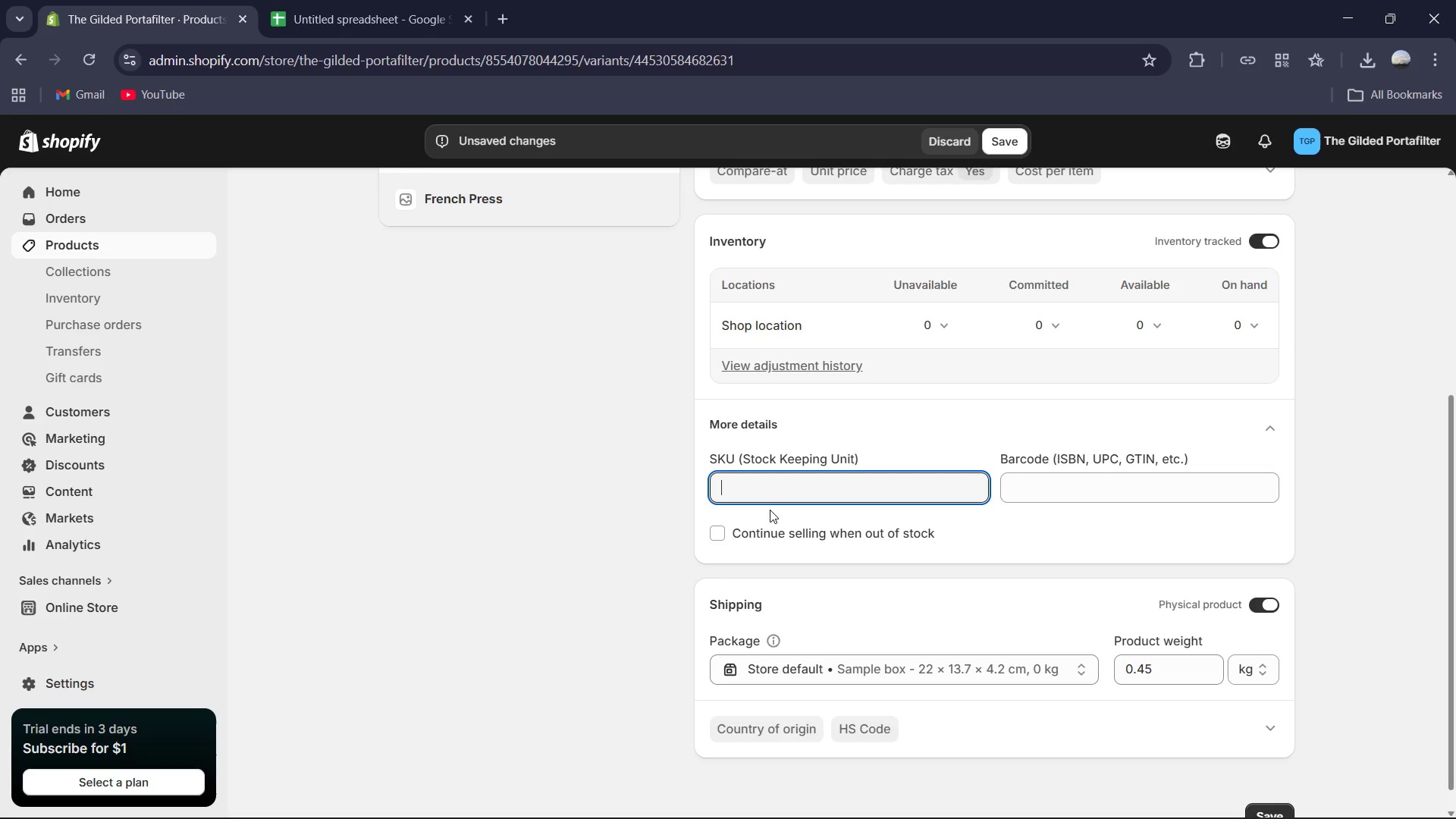 
type(GP-GLD-WB-12)
 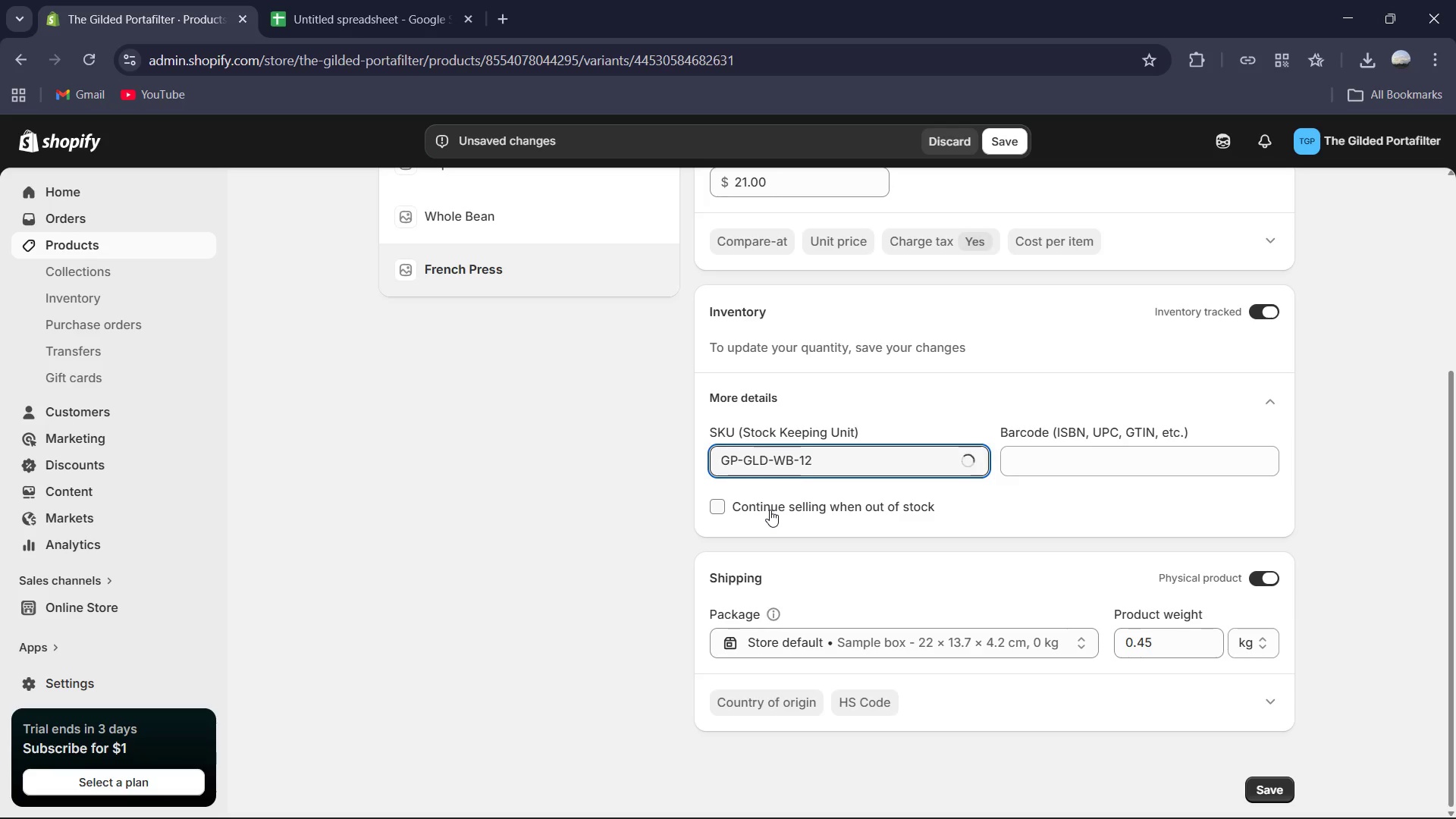 
scroll: coordinate [770, 510], scroll_direction: up, amount: 2.0
 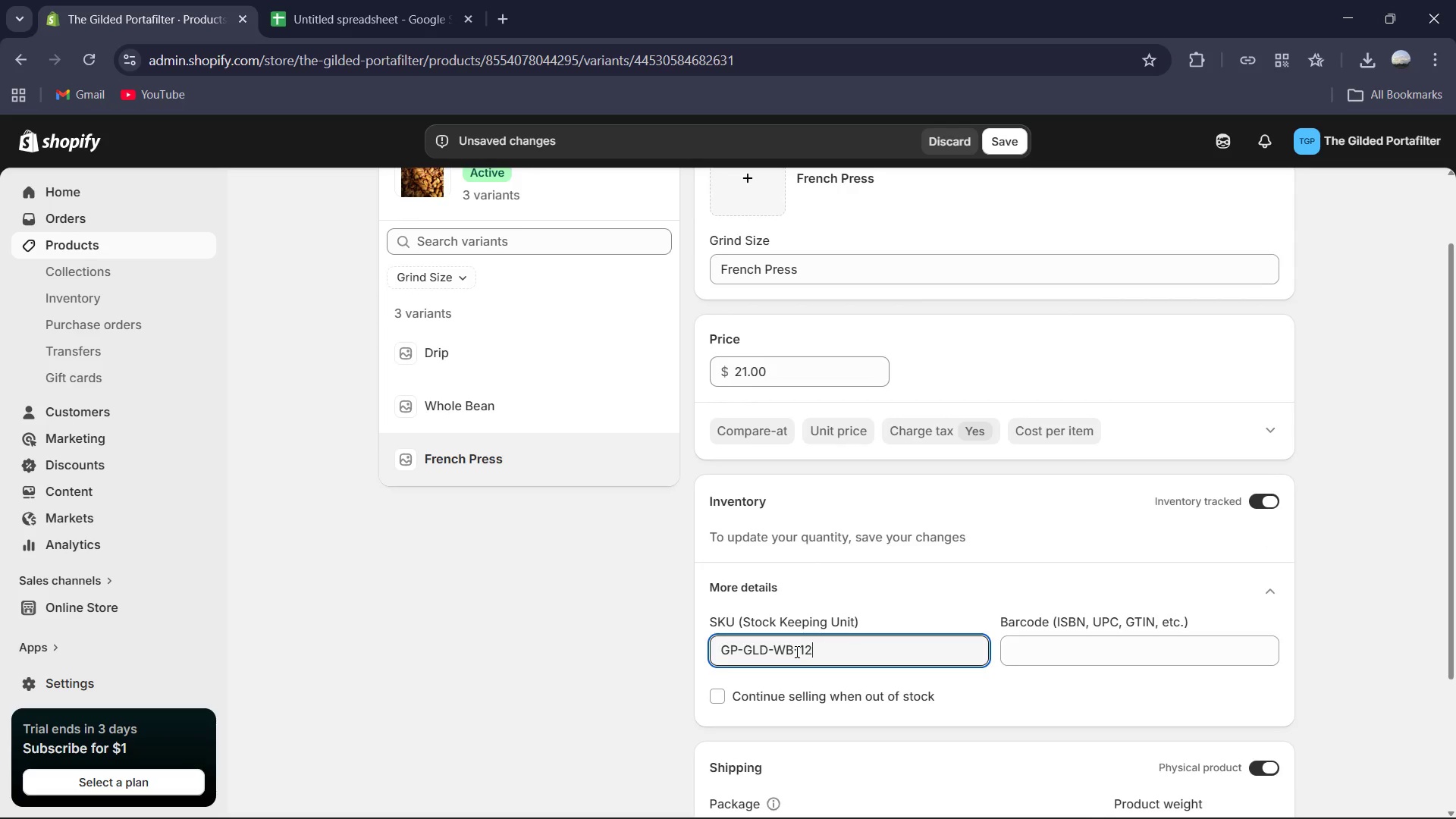 
left_click([793, 646])
 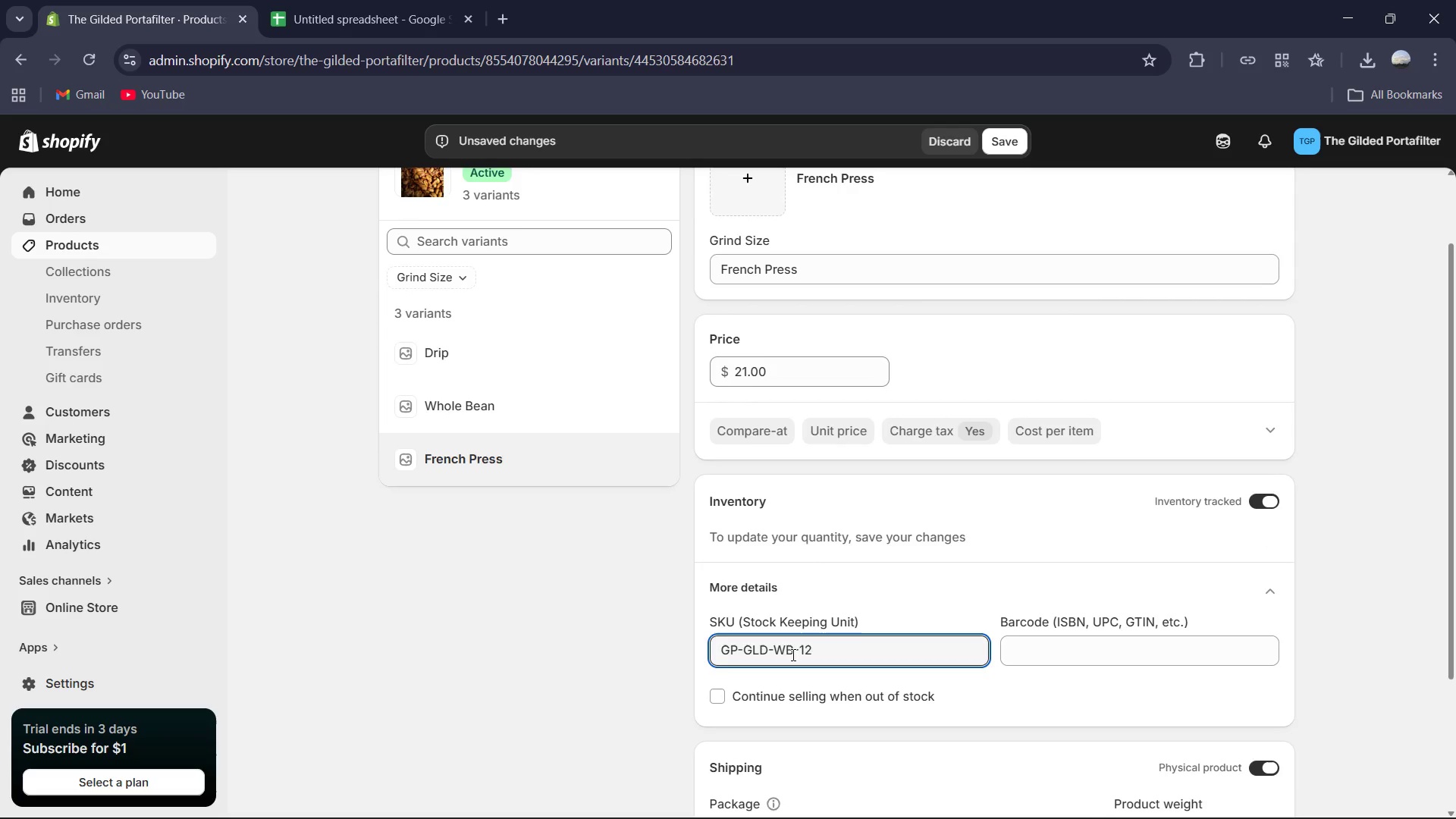 
key(Backspace)
key(Backspace)
type(FP)
 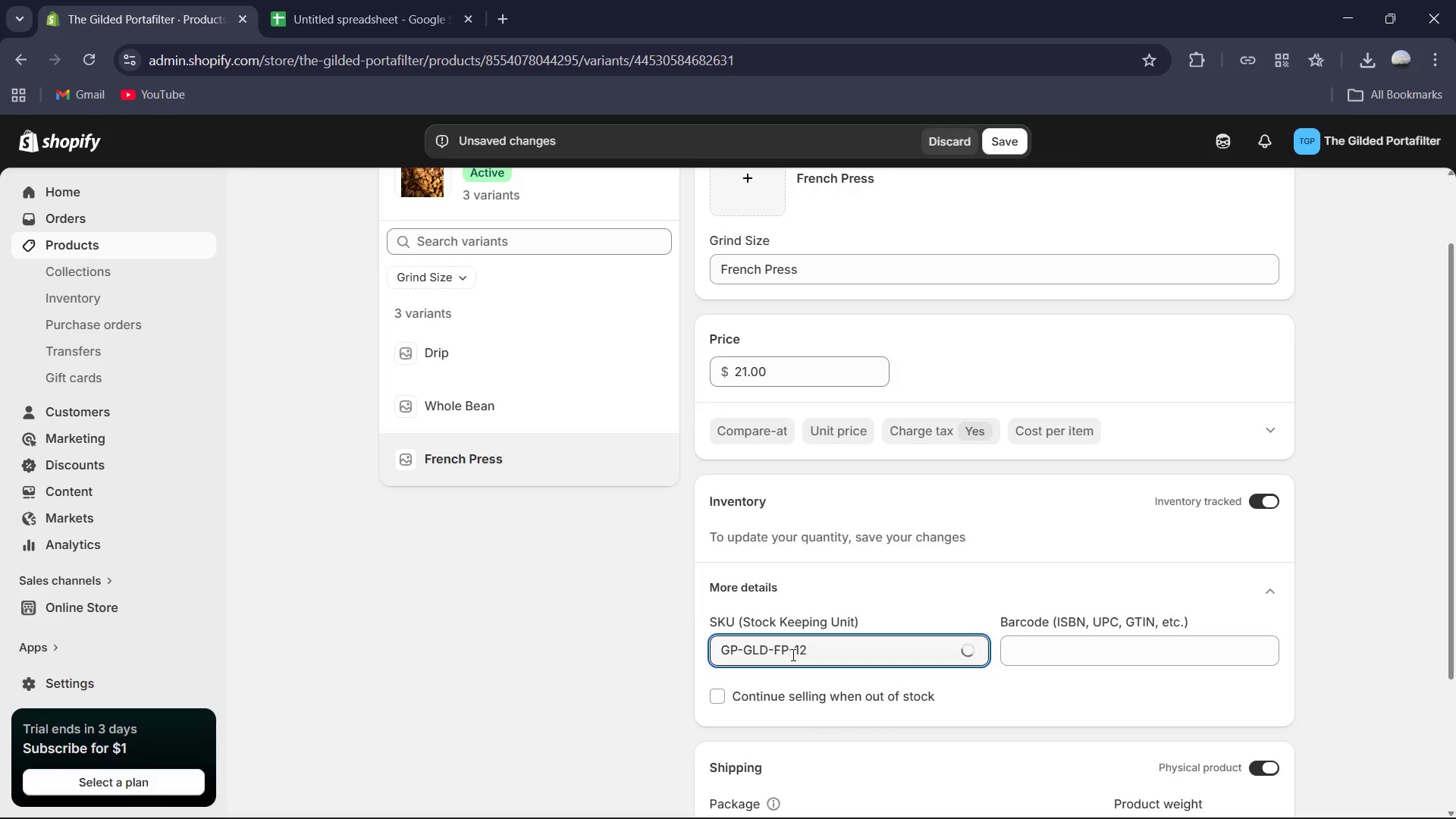 
scroll: coordinate [908, 604], scroll_direction: down, amount: 2.0
 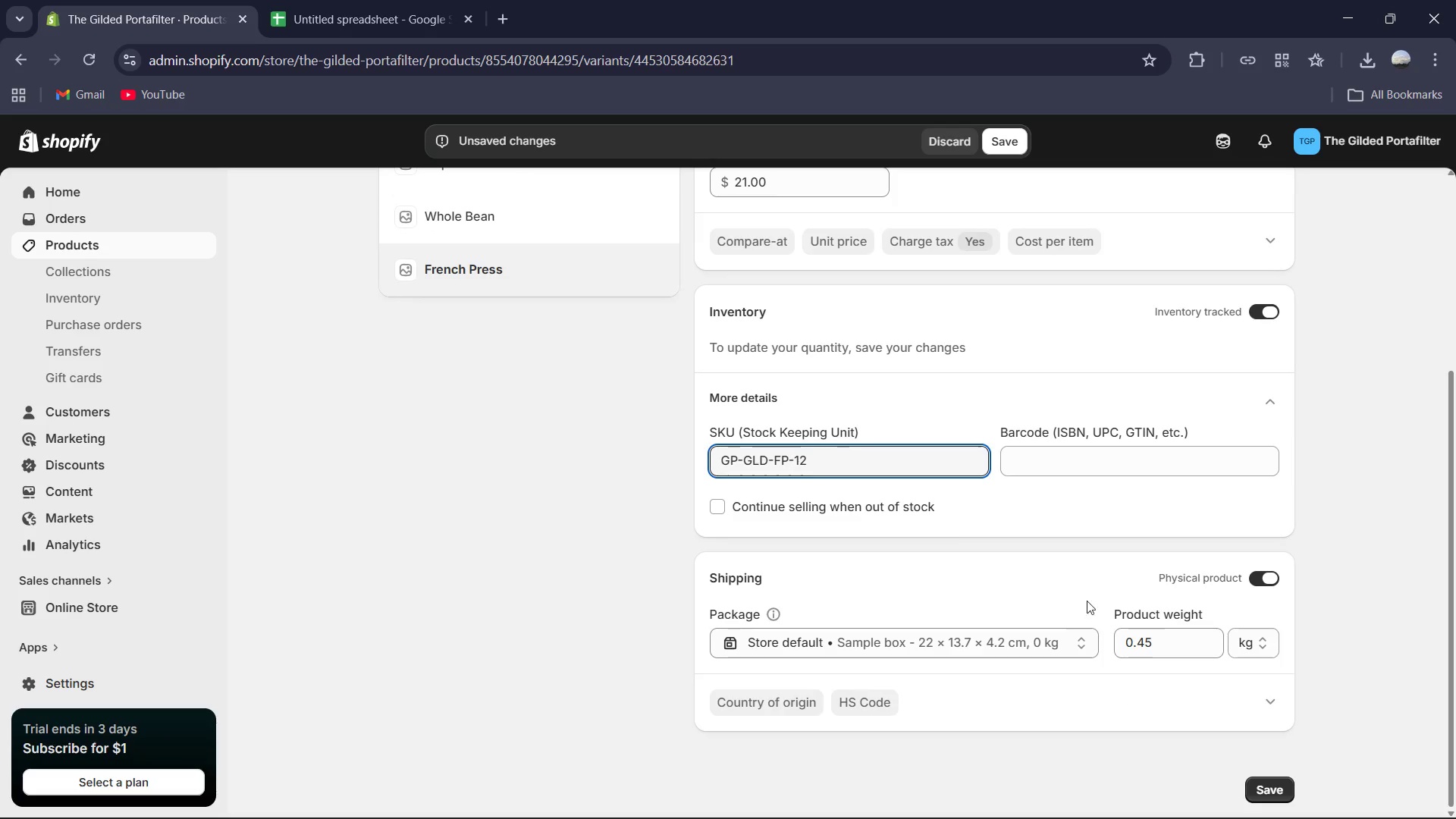 
scroll: coordinate [954, 543], scroll_direction: up, amount: 2.0
 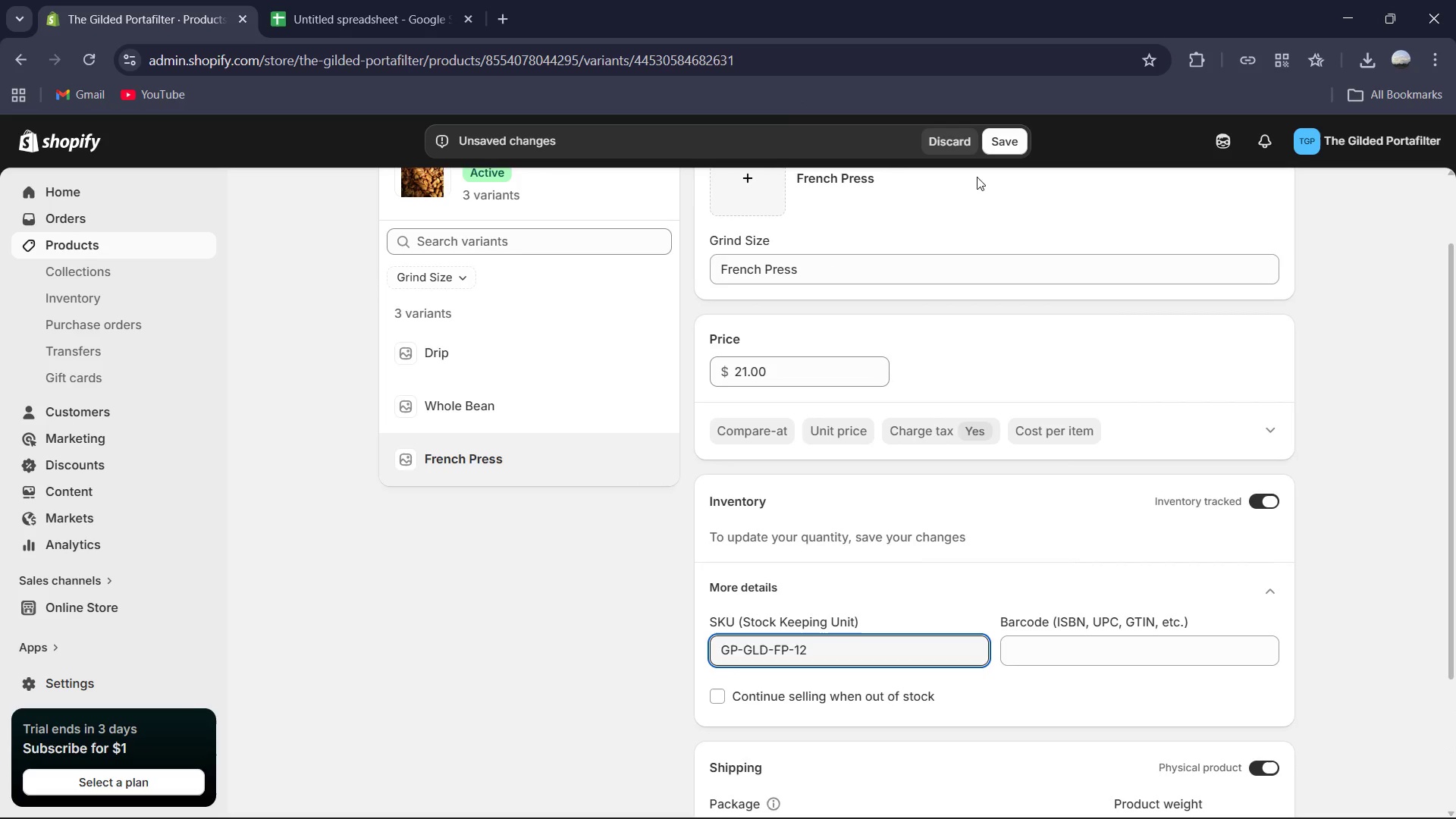 
key(Control+A)
 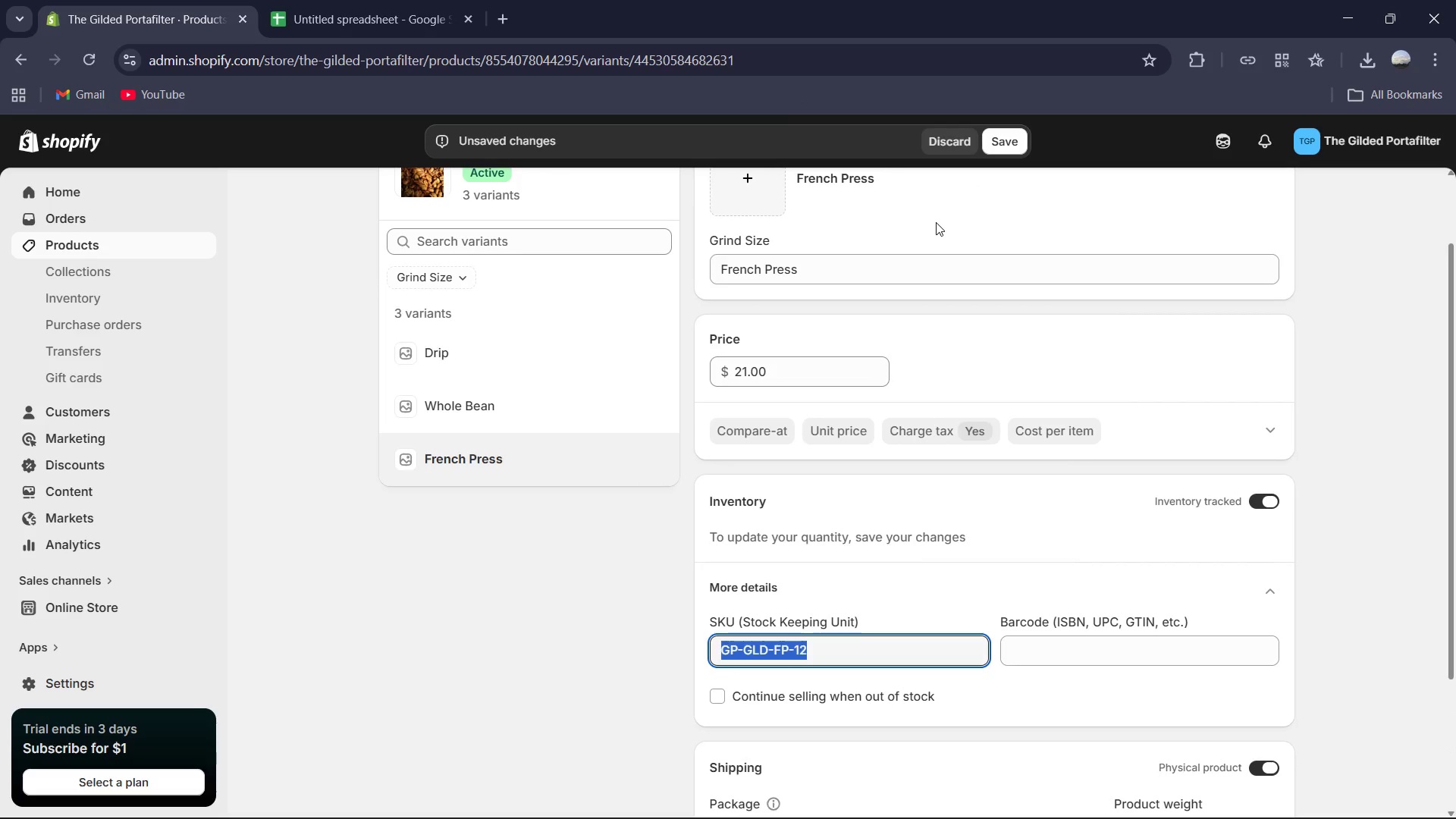 
key(Control+C)
 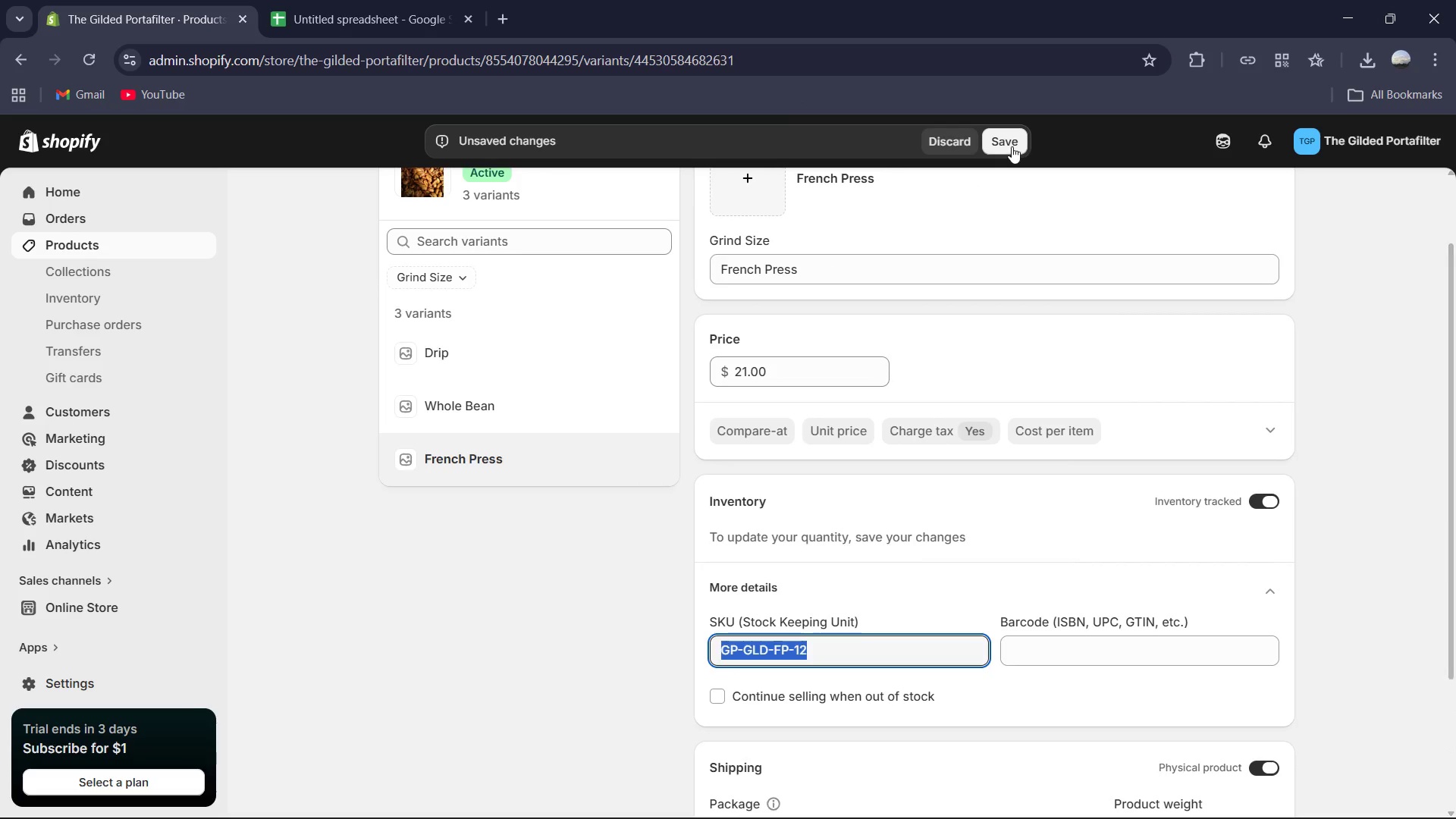 
left_click([1012, 144])
 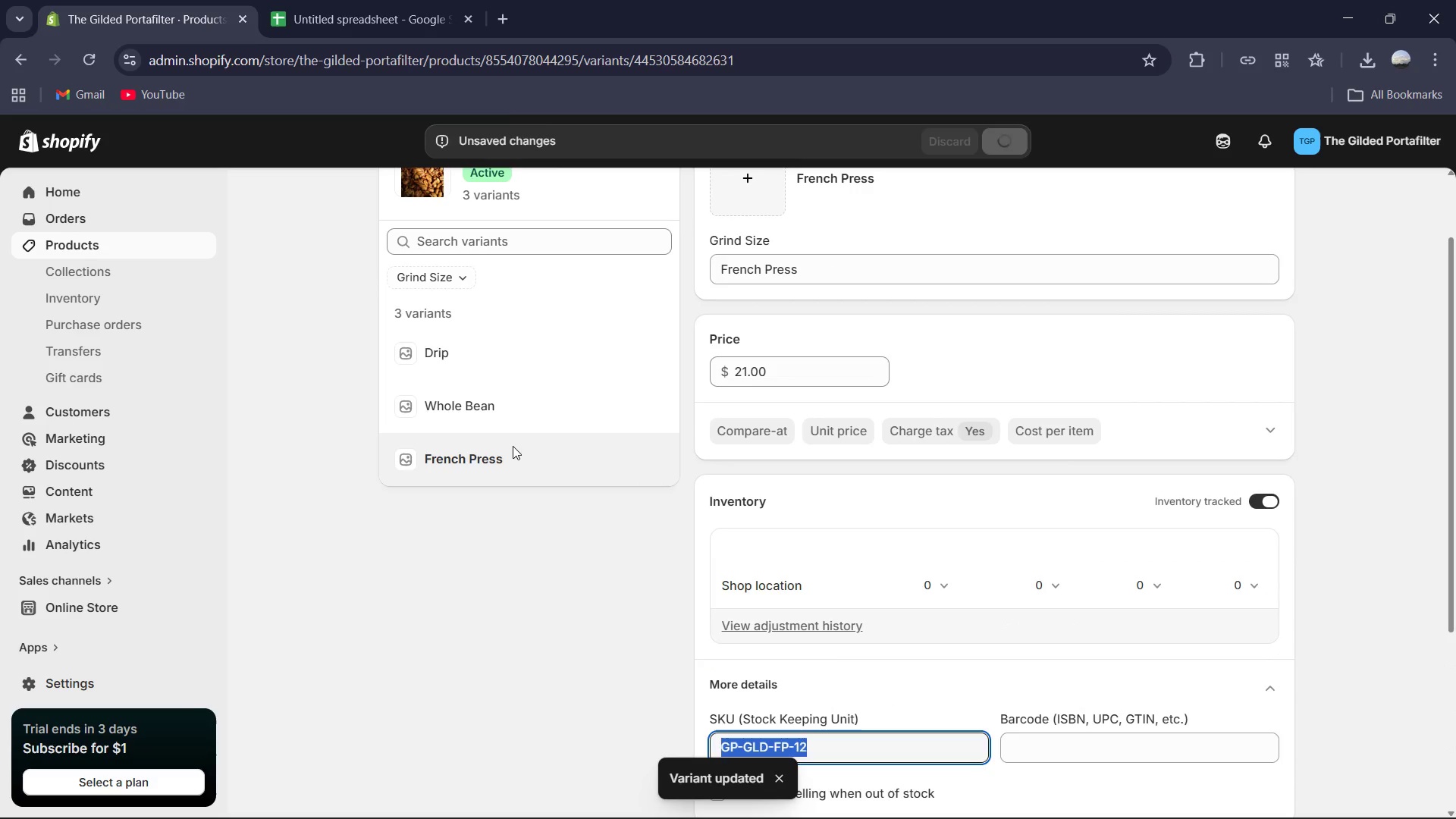 
left_click([522, 415])
 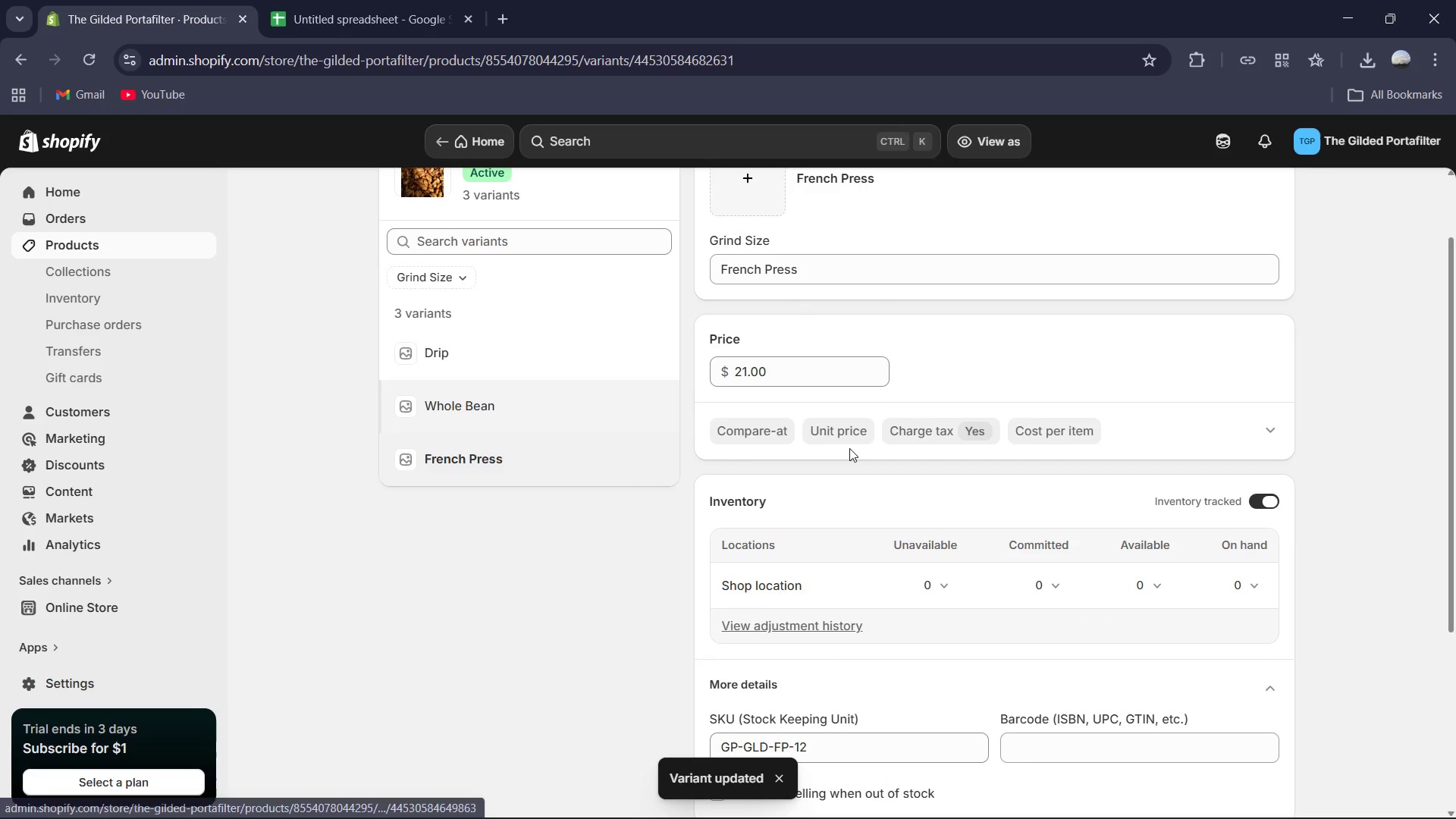 
scroll: coordinate [829, 478], scroll_direction: down, amount: 5.0
 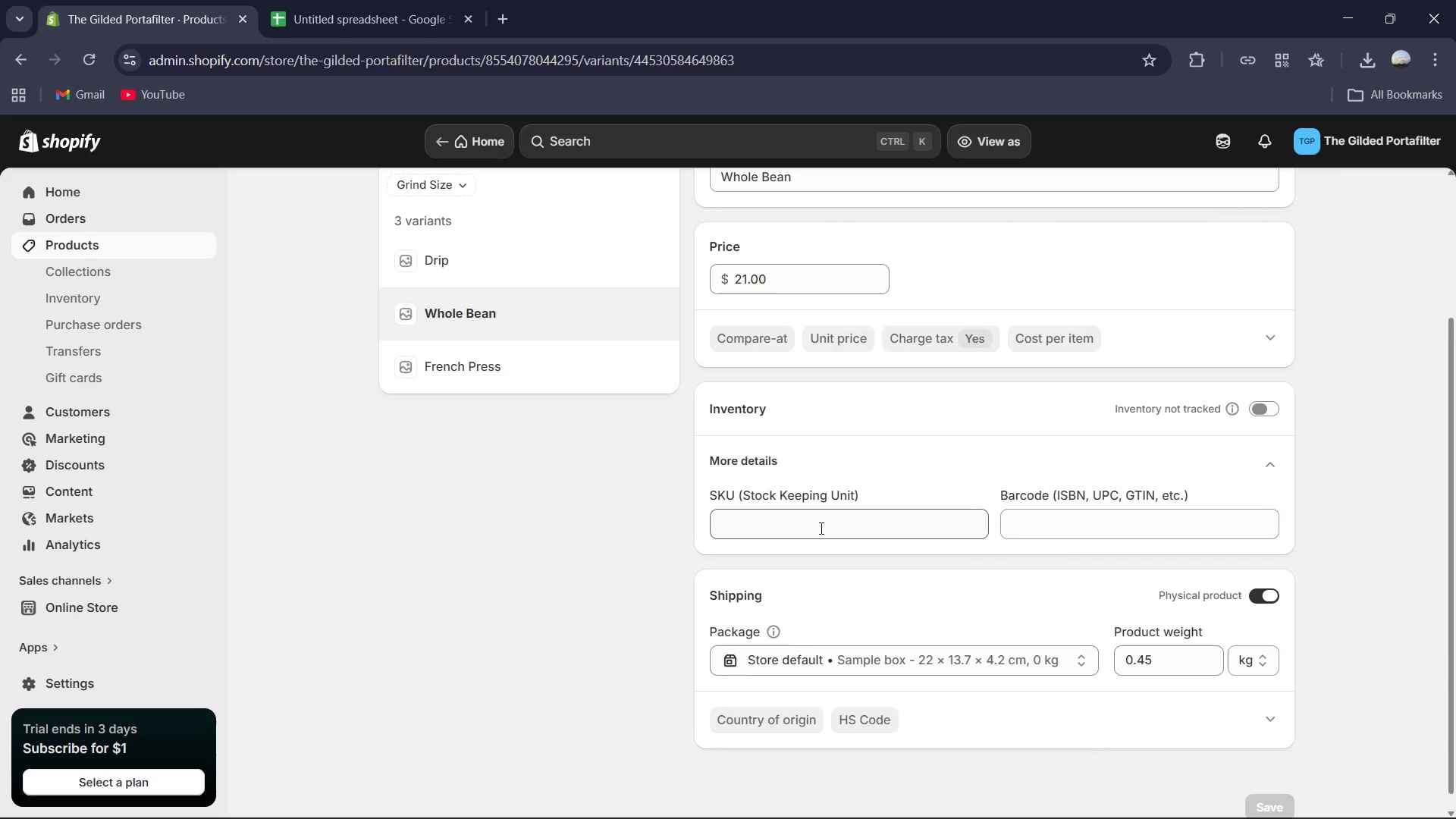 
left_click([821, 522])
 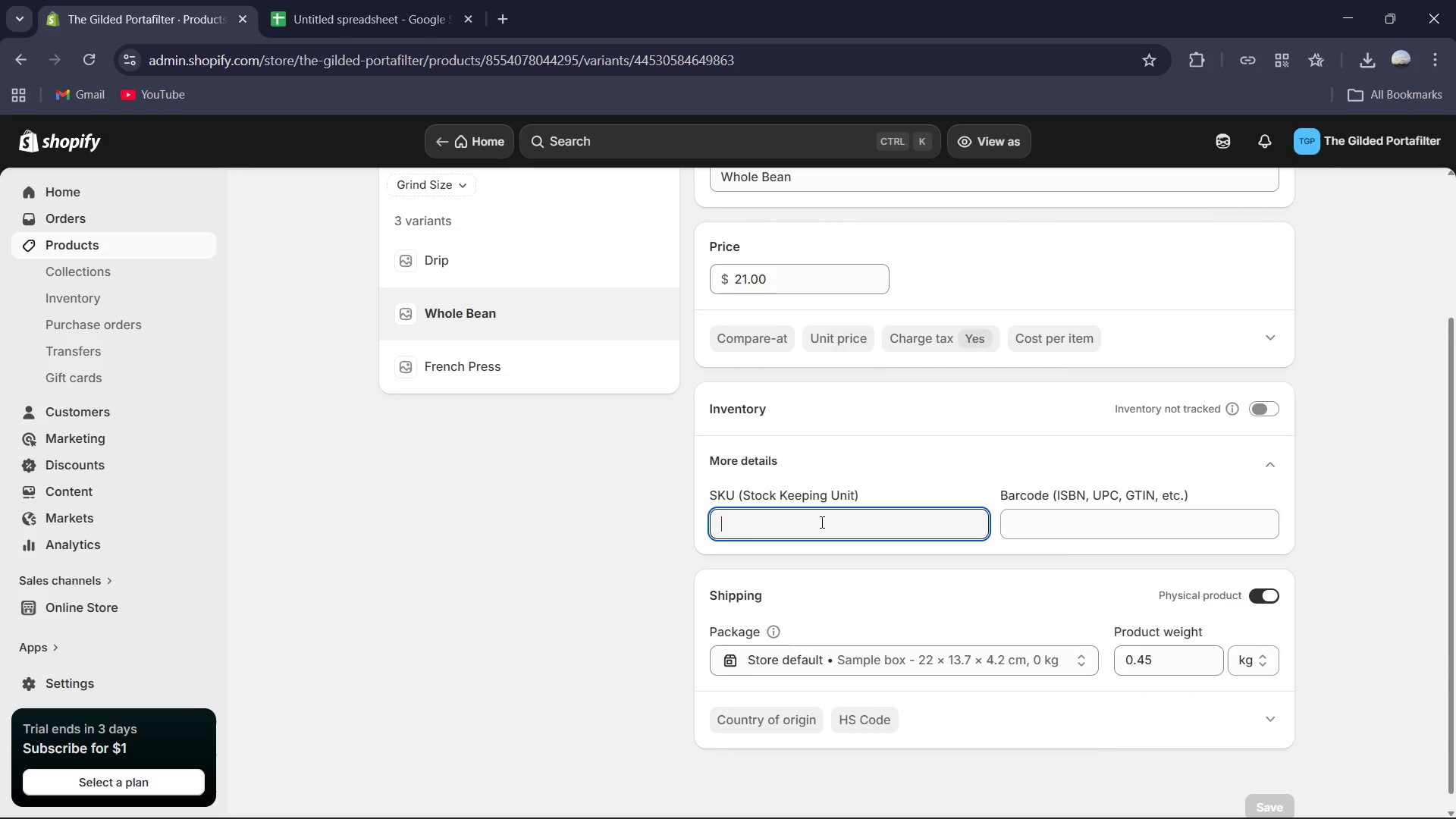 
key(Control+V)
 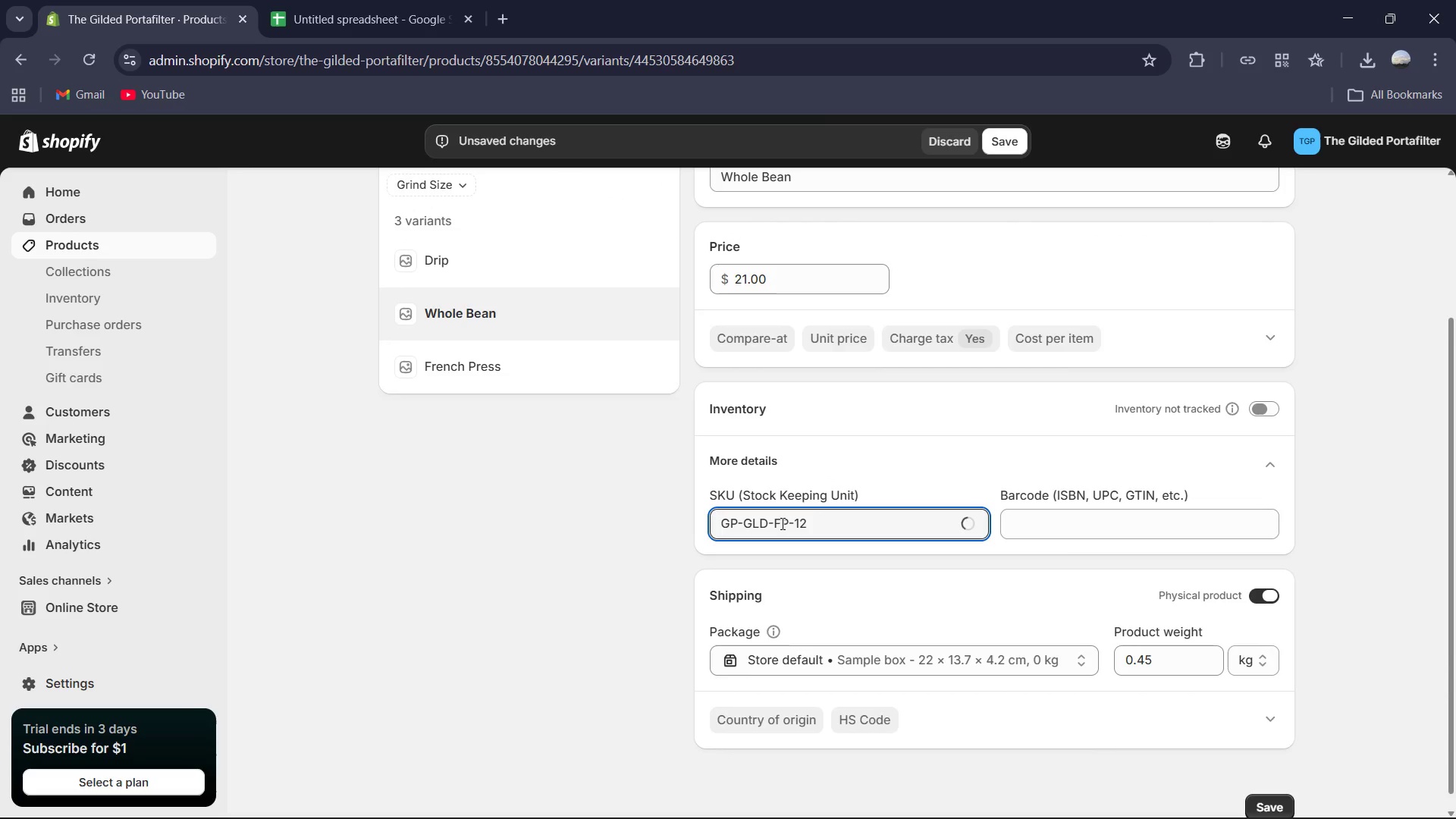 
left_click([786, 522])
 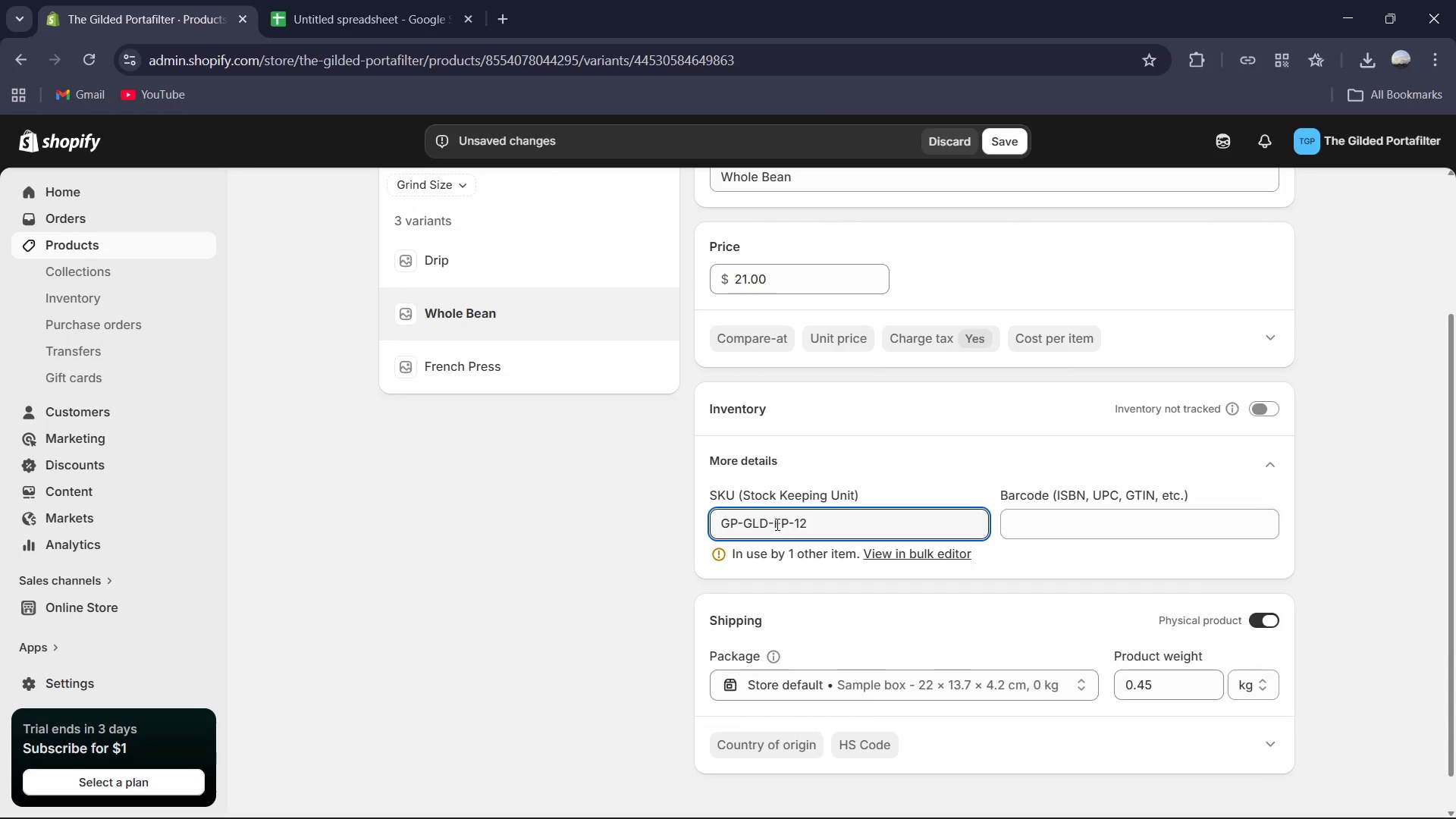 
key(Backspace)
key(Backspace)
type(WB)
 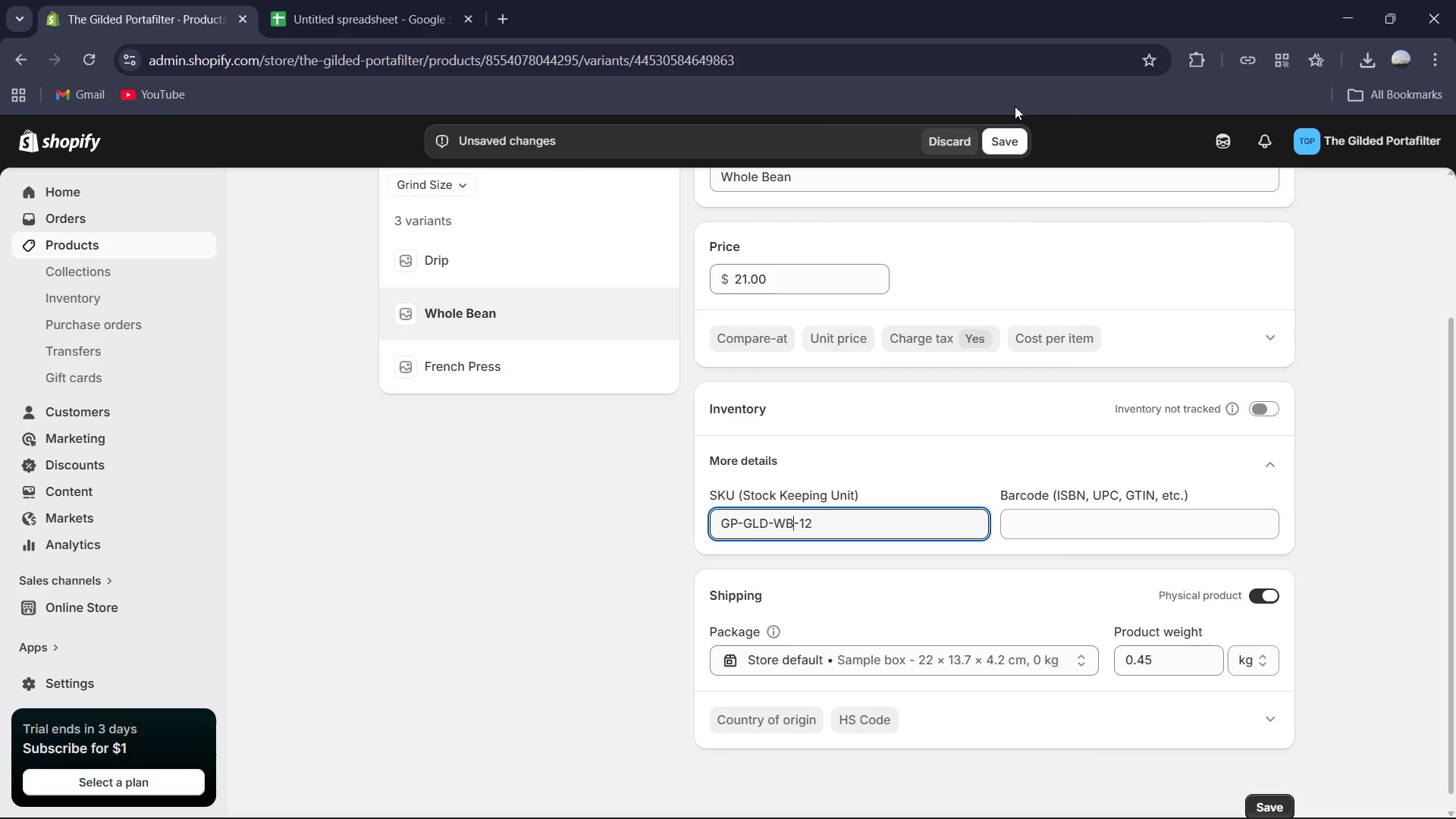 
left_click([1001, 136])
 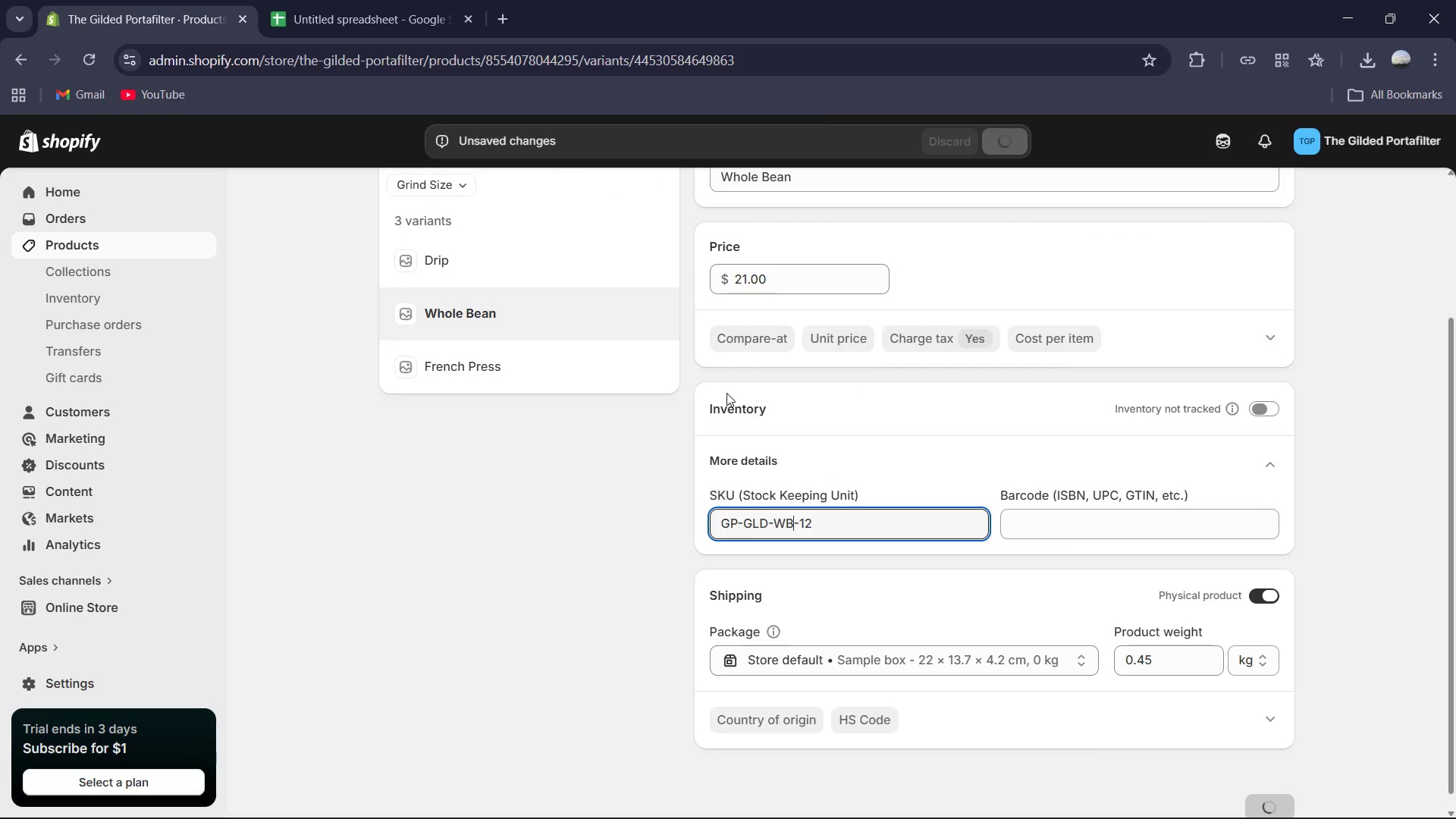 
scroll: coordinate [726, 393], scroll_direction: up, amount: 2.0
 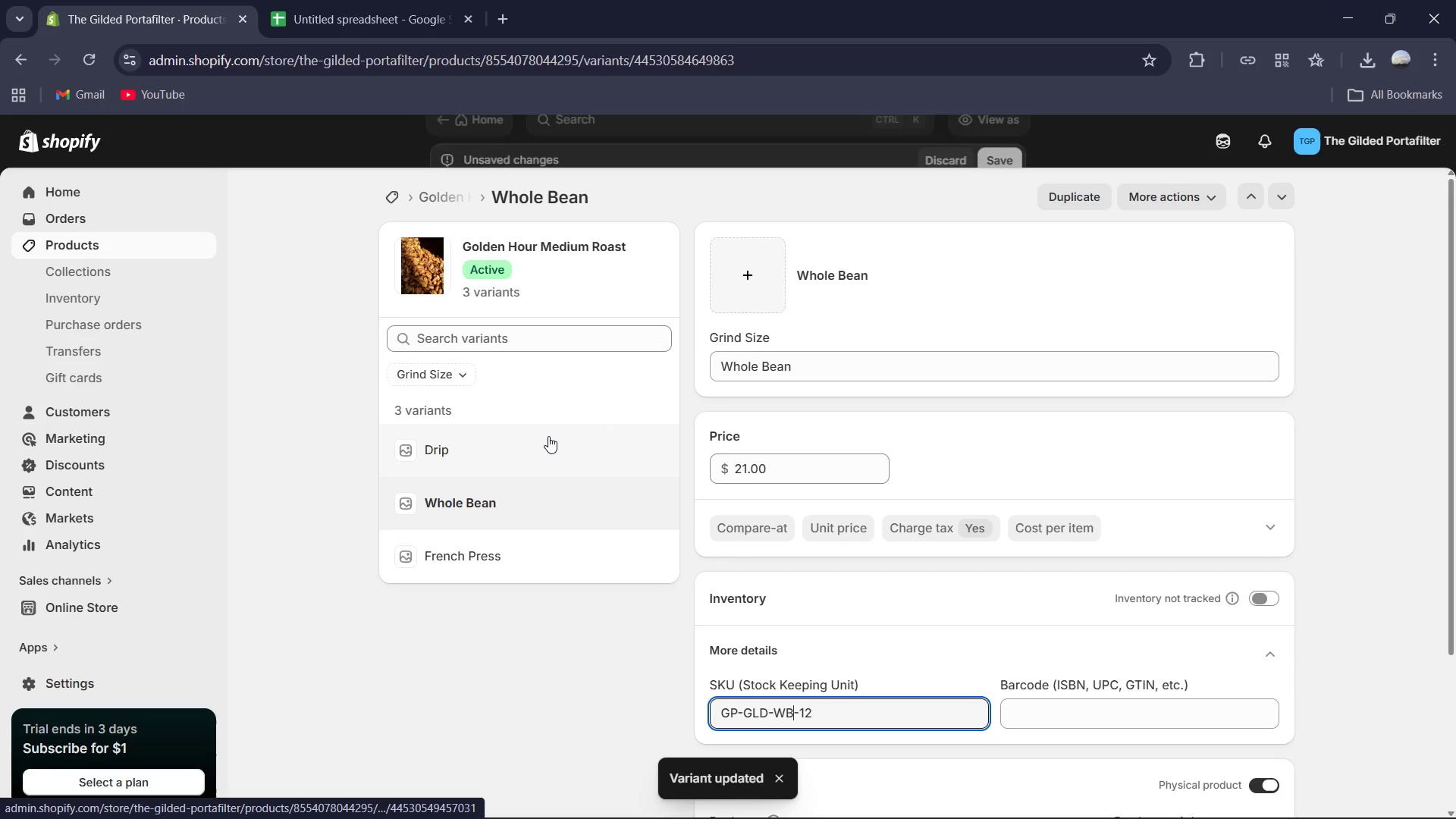 
left_click([509, 447])
 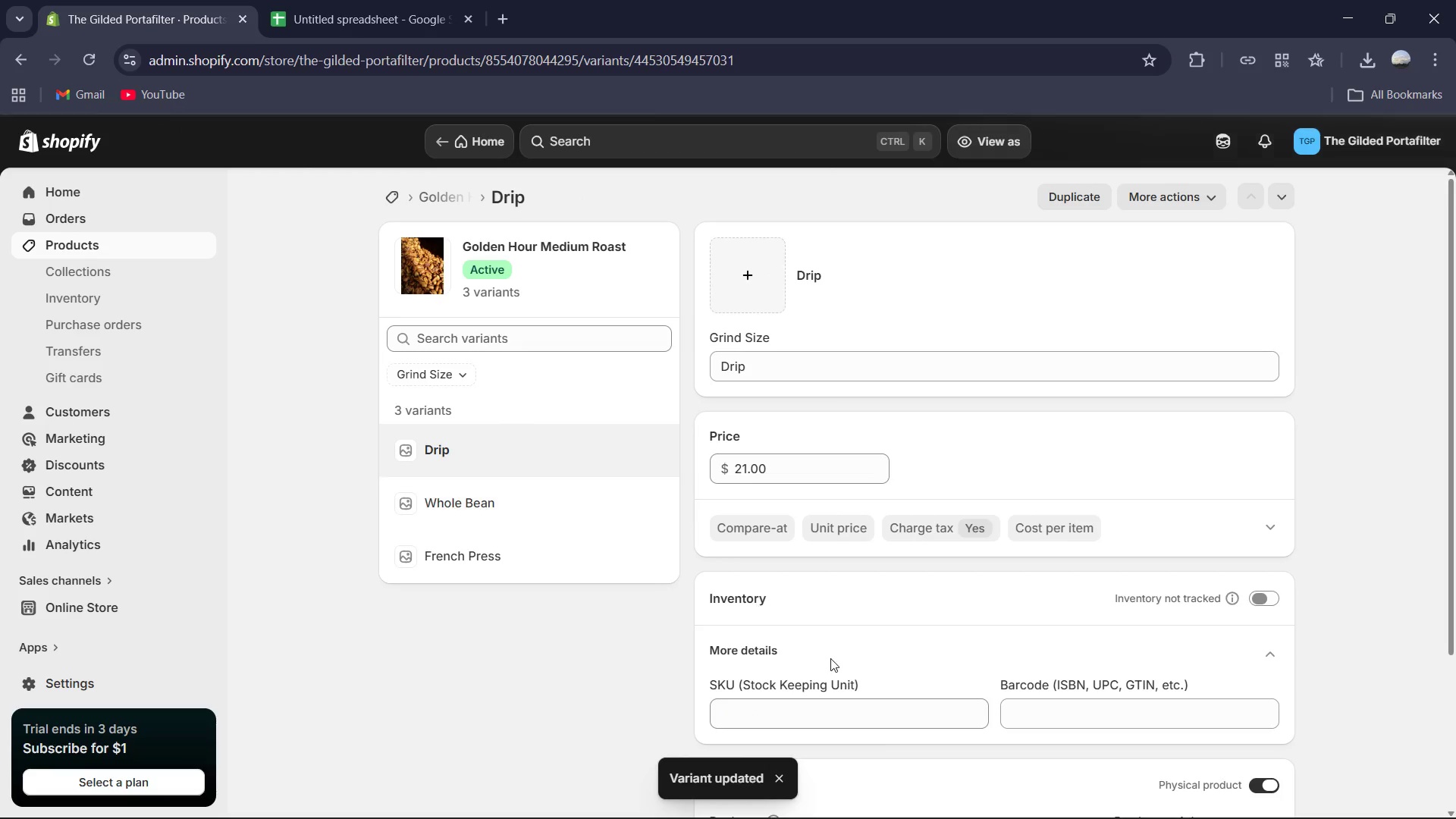 
left_click([836, 704])
 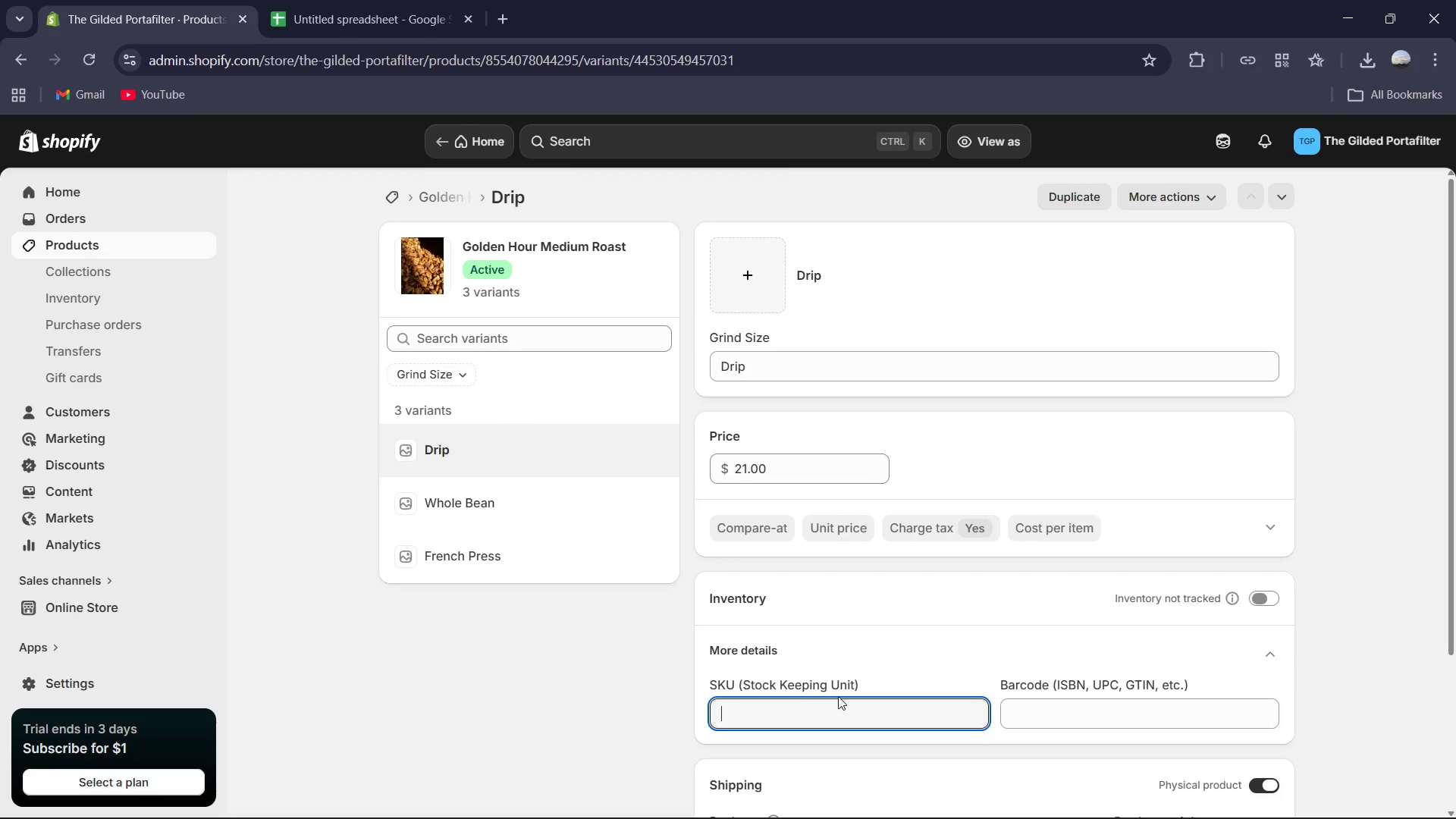 
key(Control+V)
 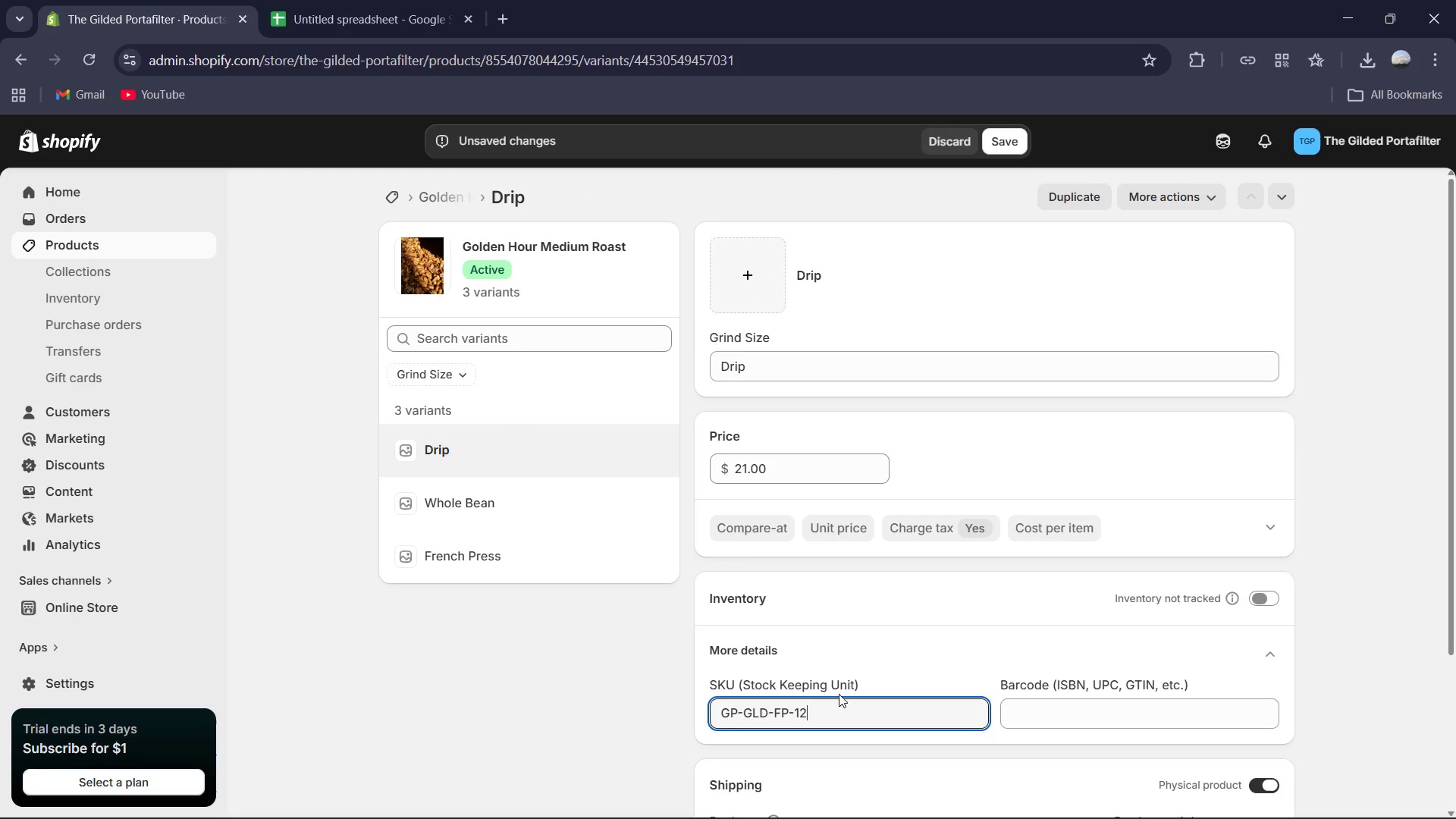 
scroll: coordinate [836, 692], scroll_direction: down, amount: 1.0
 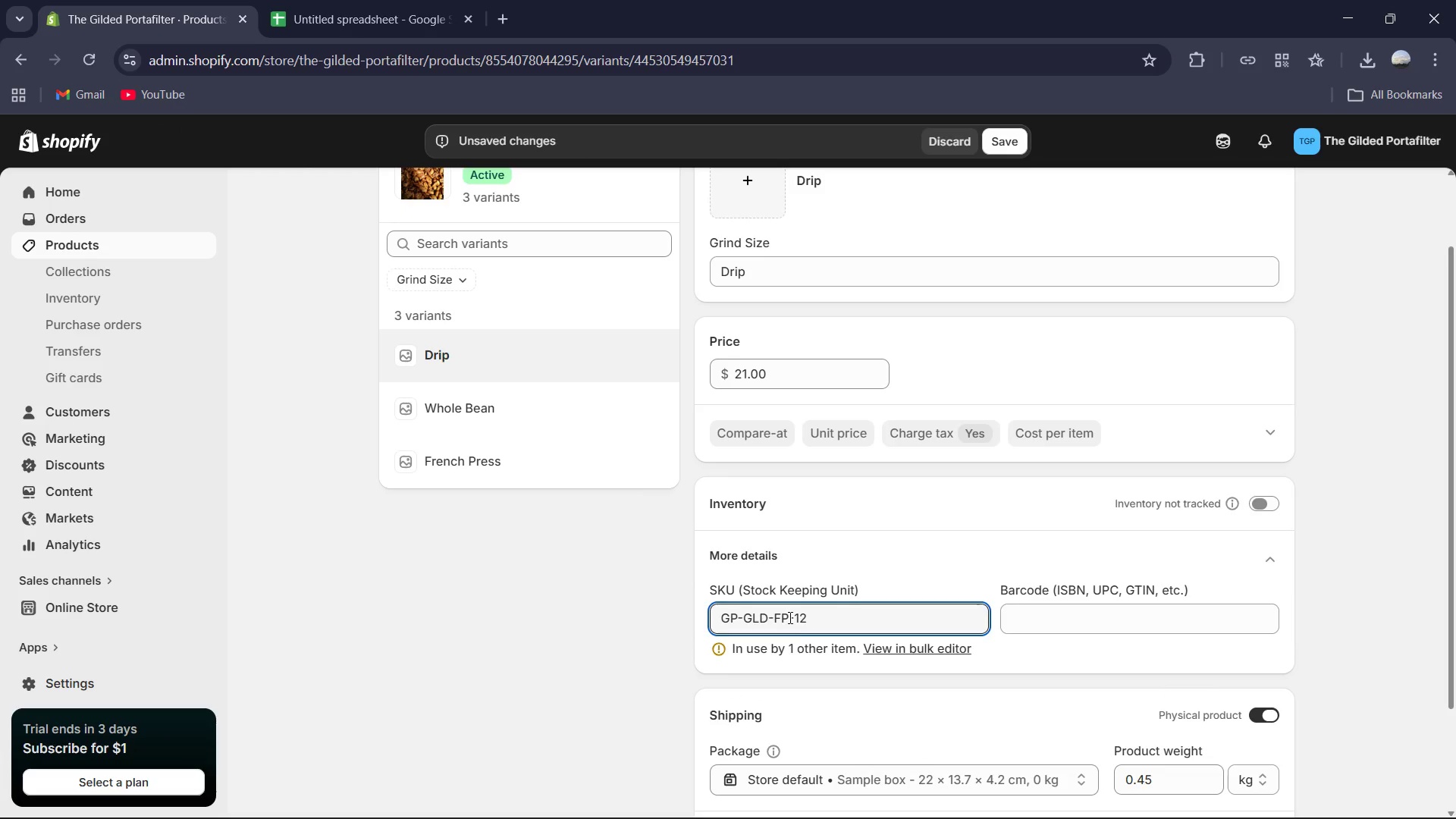 
left_click([789, 617])
 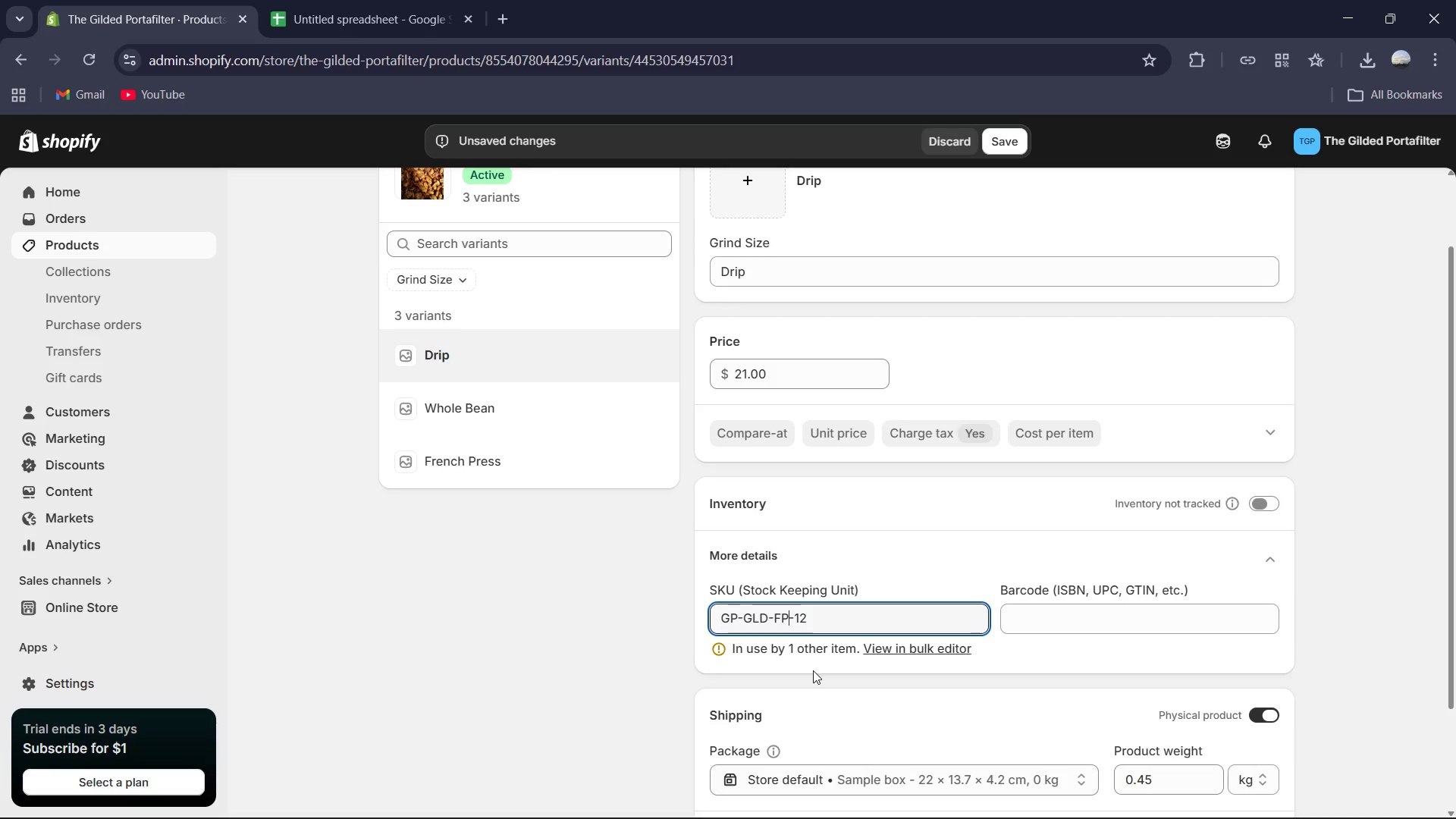 
key(Backspace)
key(Backspace)
type(WB)
key(Backspace)
key(Backspace)
type(DR)
 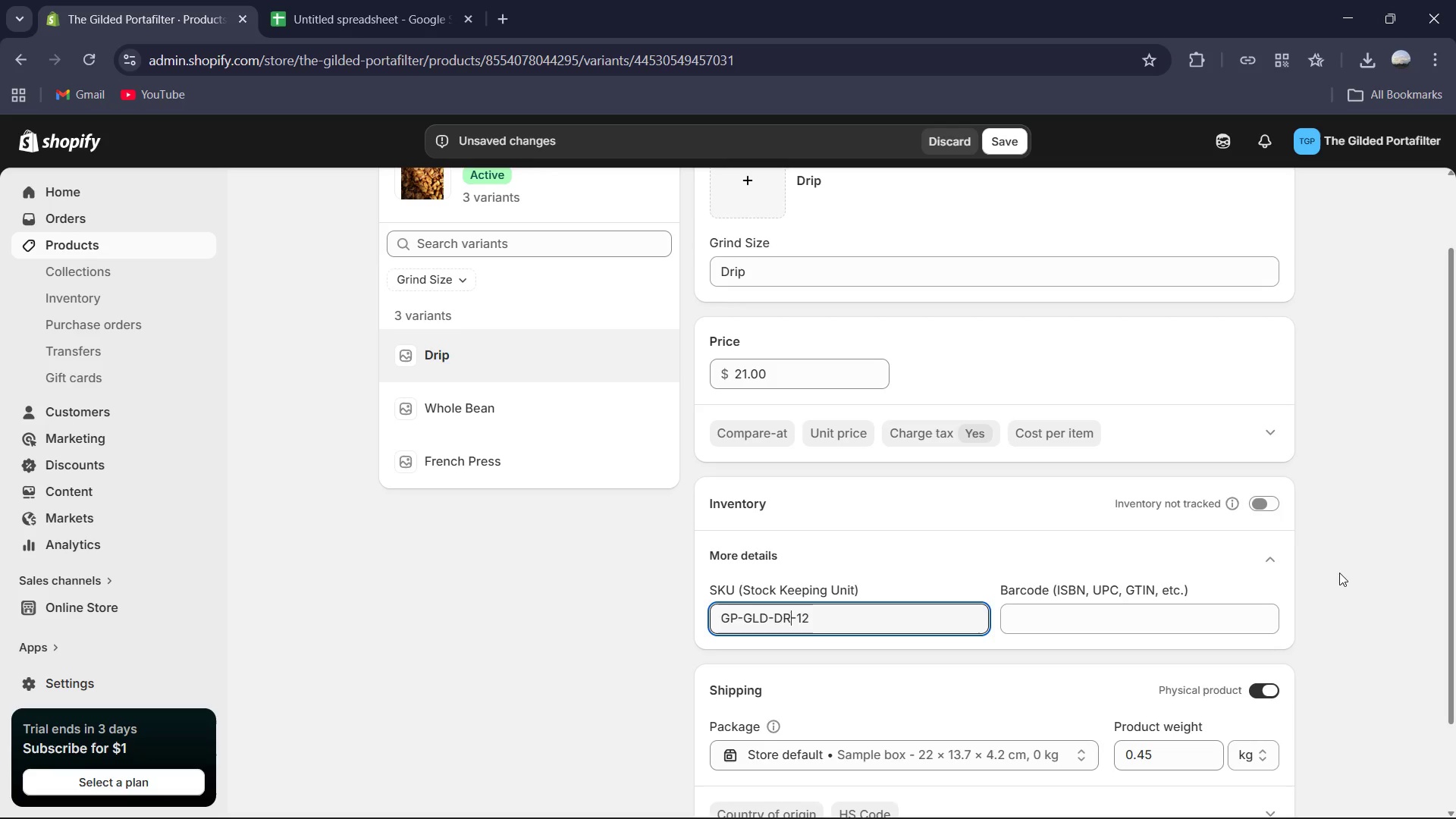 
scroll: coordinate [1134, 518], scroll_direction: down, amount: 2.0
 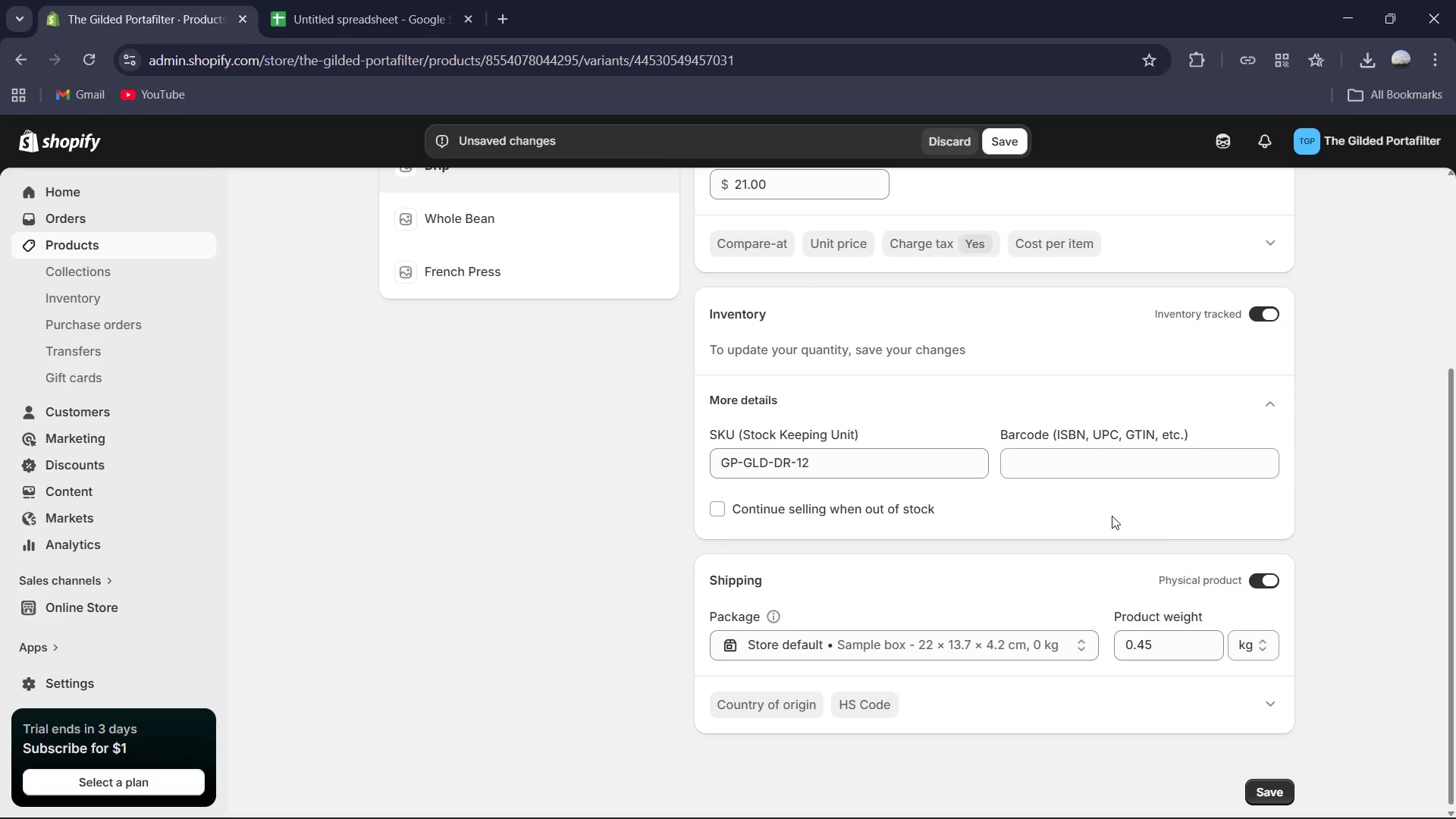 
scroll: coordinate [981, 290], scroll_direction: up, amount: 1.0
 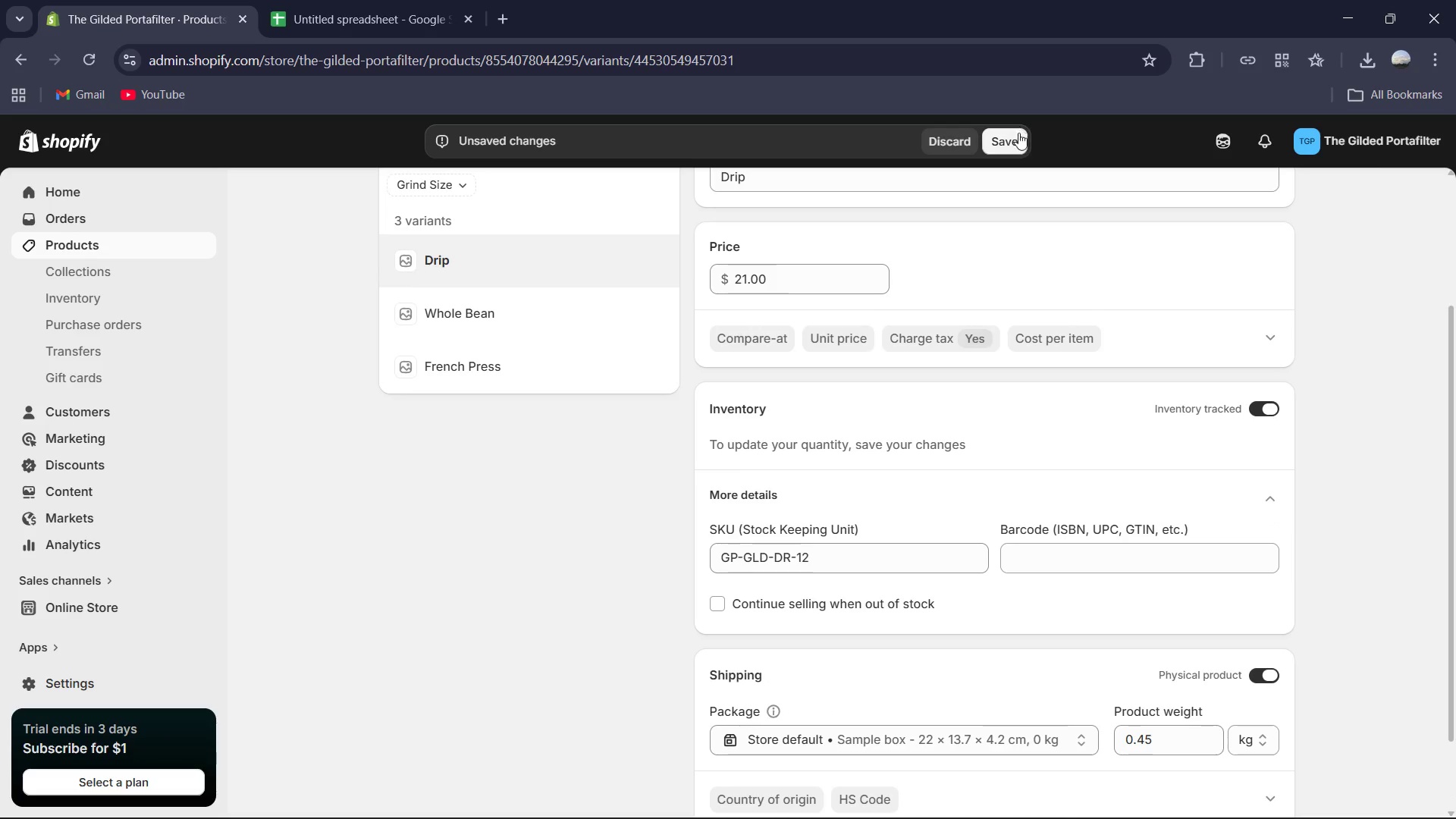 
left_click([1019, 137])
 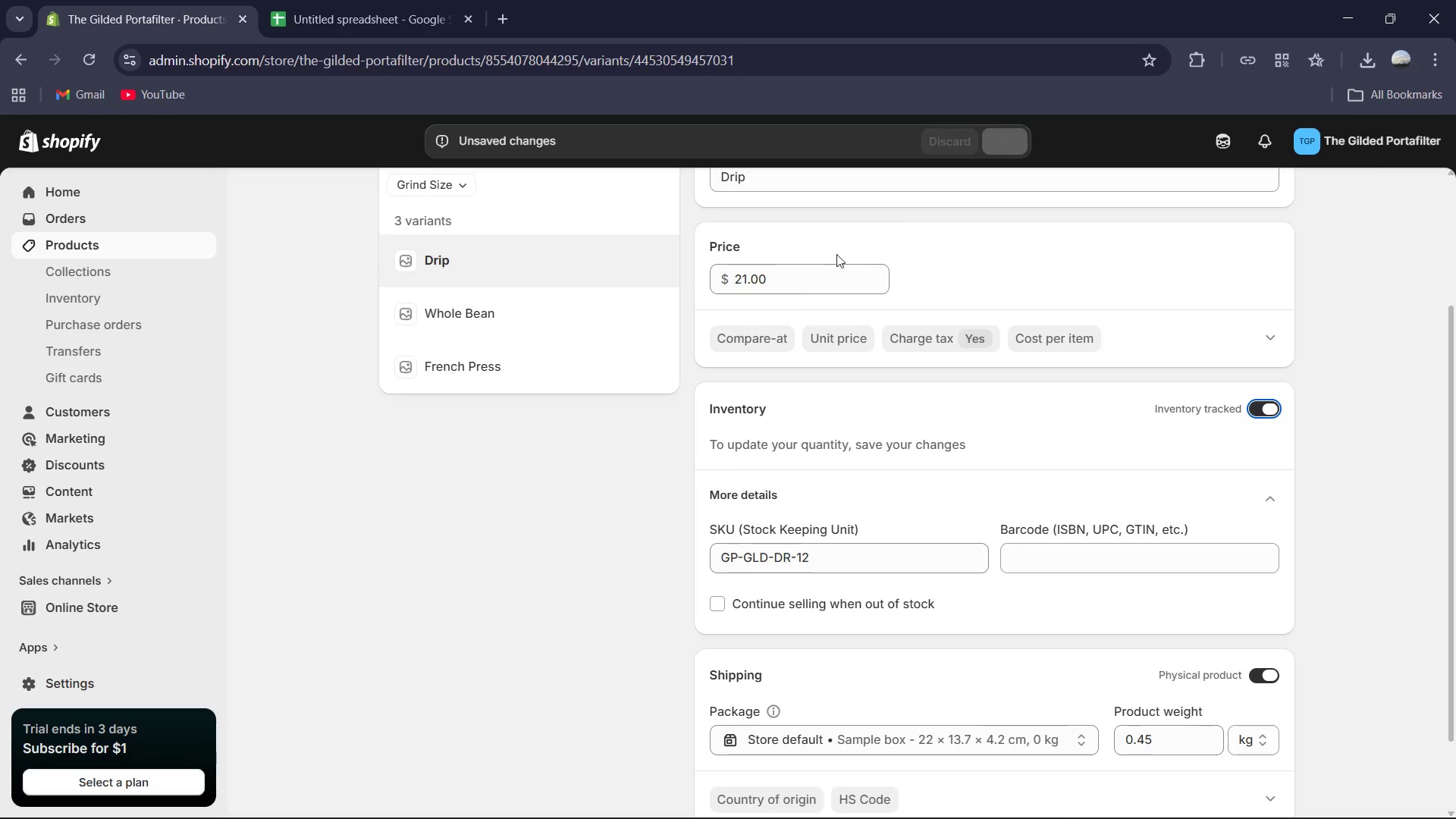 
scroll: coordinate [792, 296], scroll_direction: up, amount: 2.0
 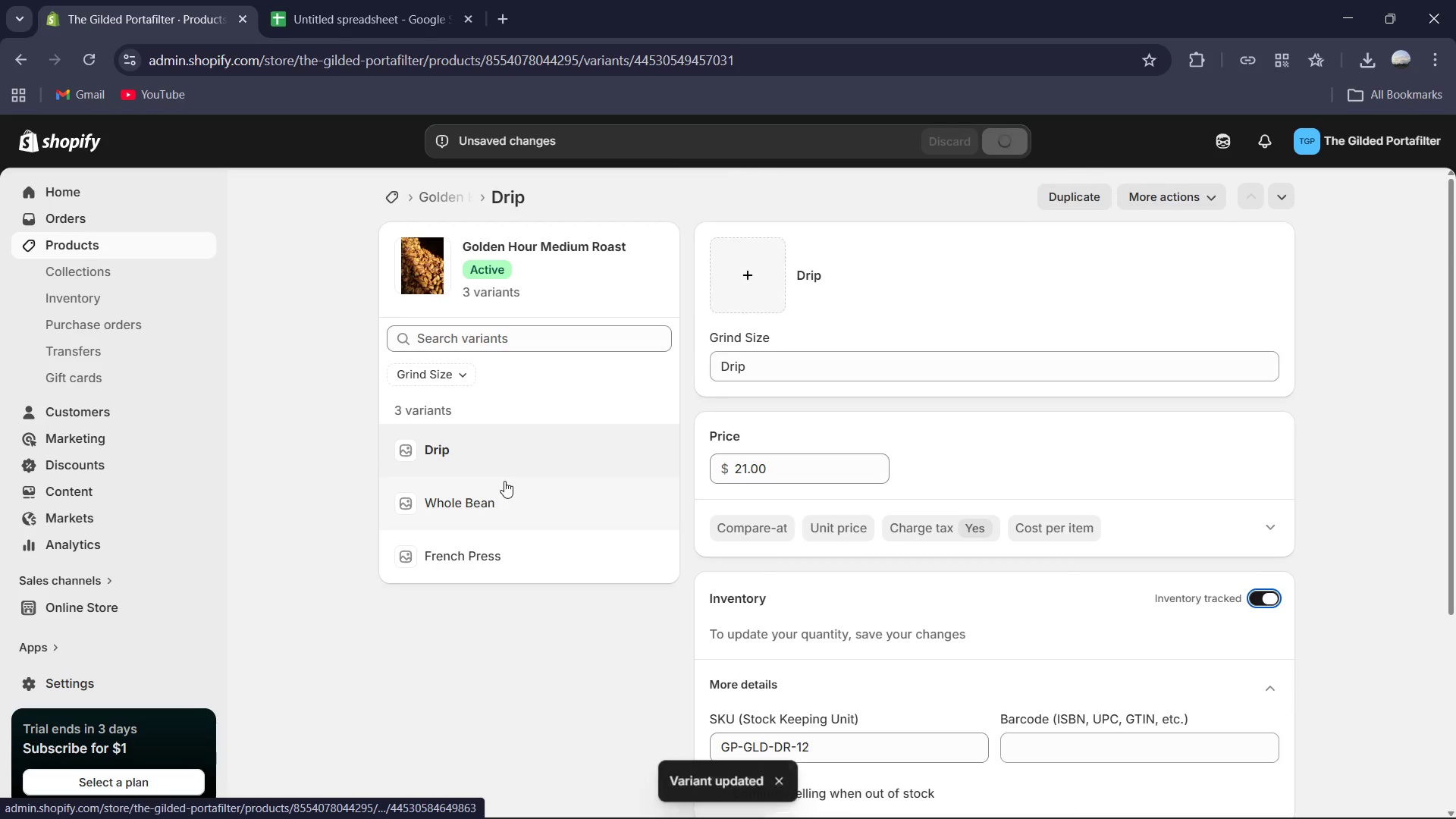 
left_click([459, 513])
 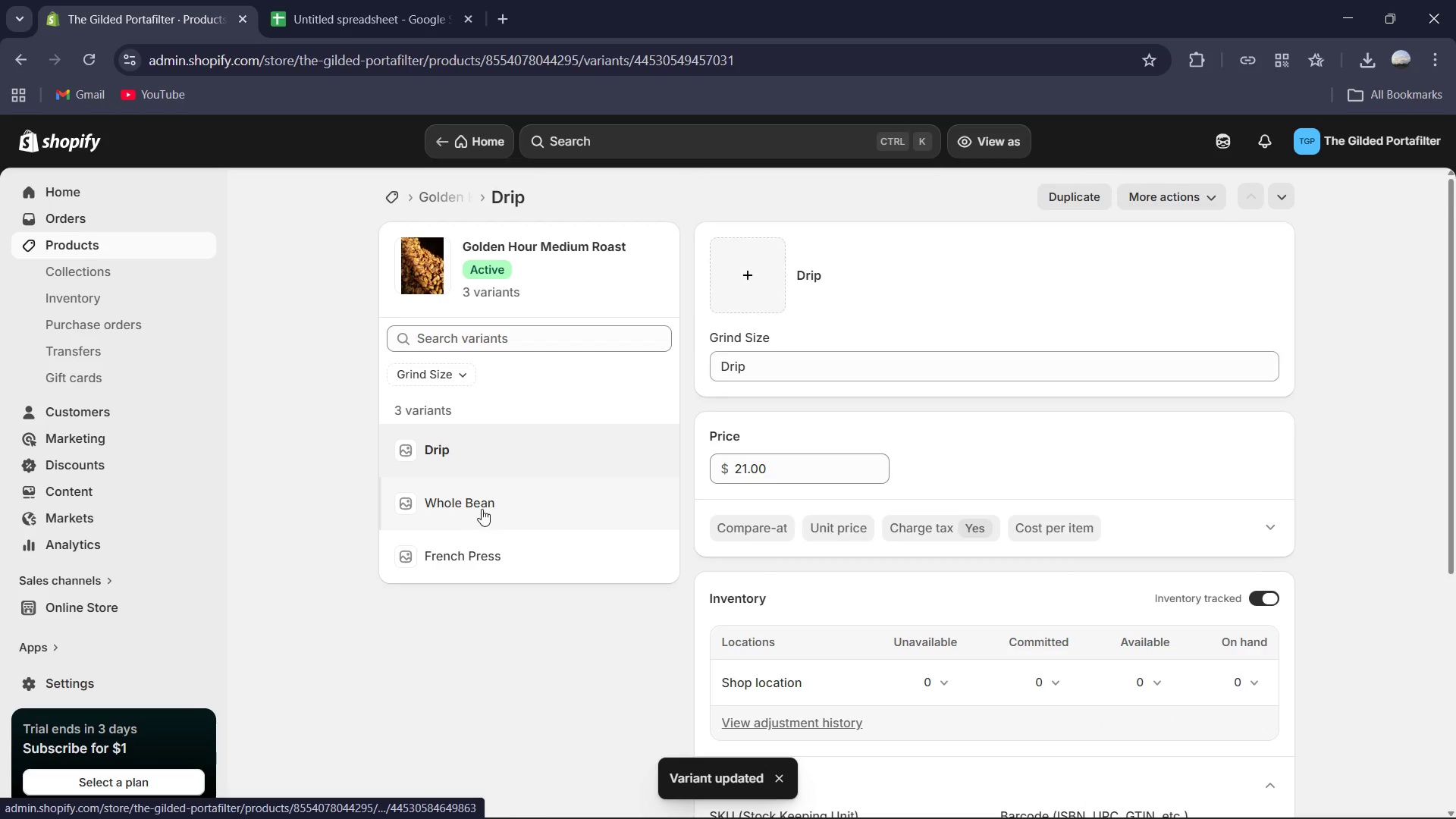 
scroll: coordinate [485, 507], scroll_direction: down, amount: 2.0
 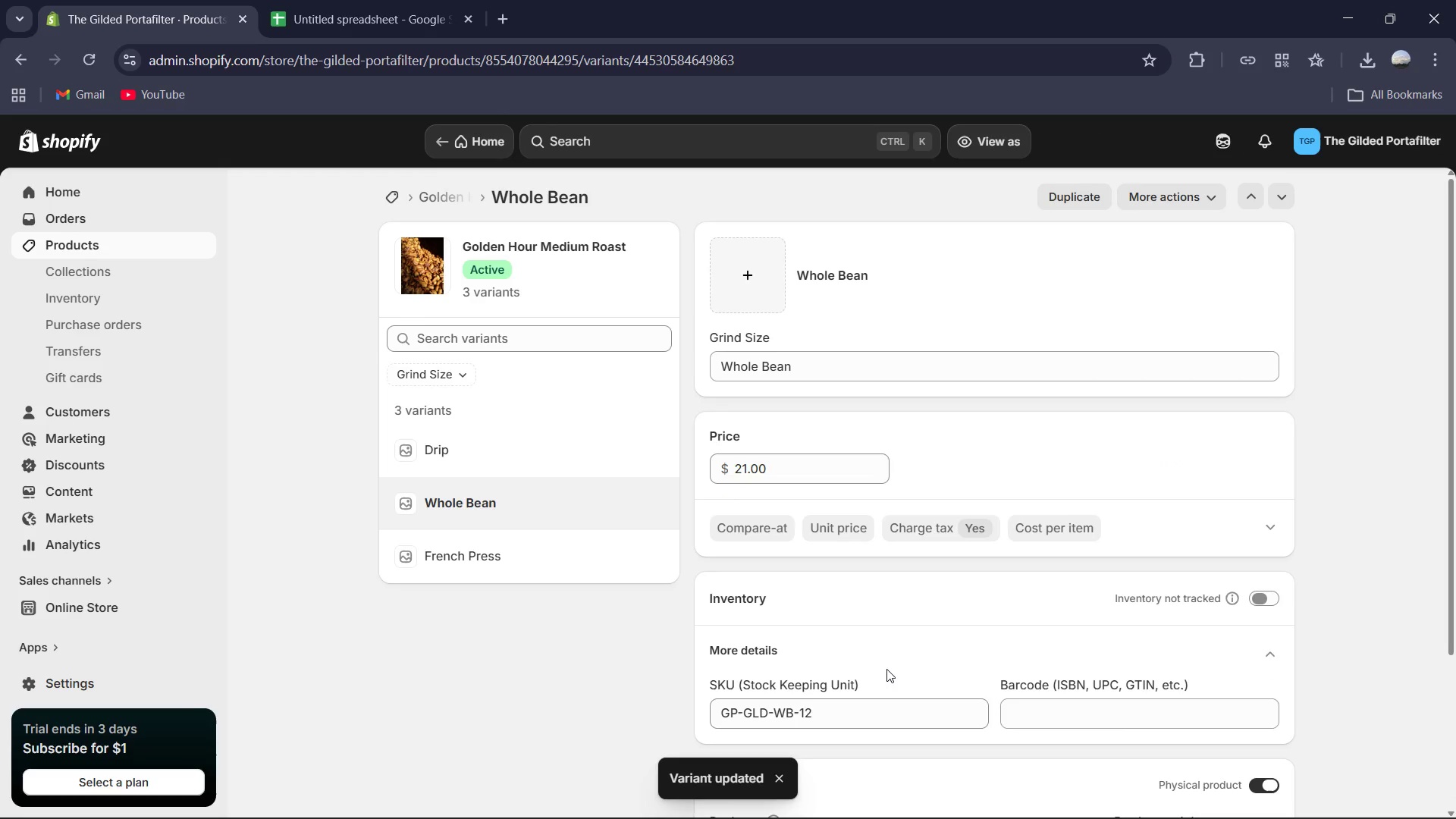 
left_click([1258, 599])
 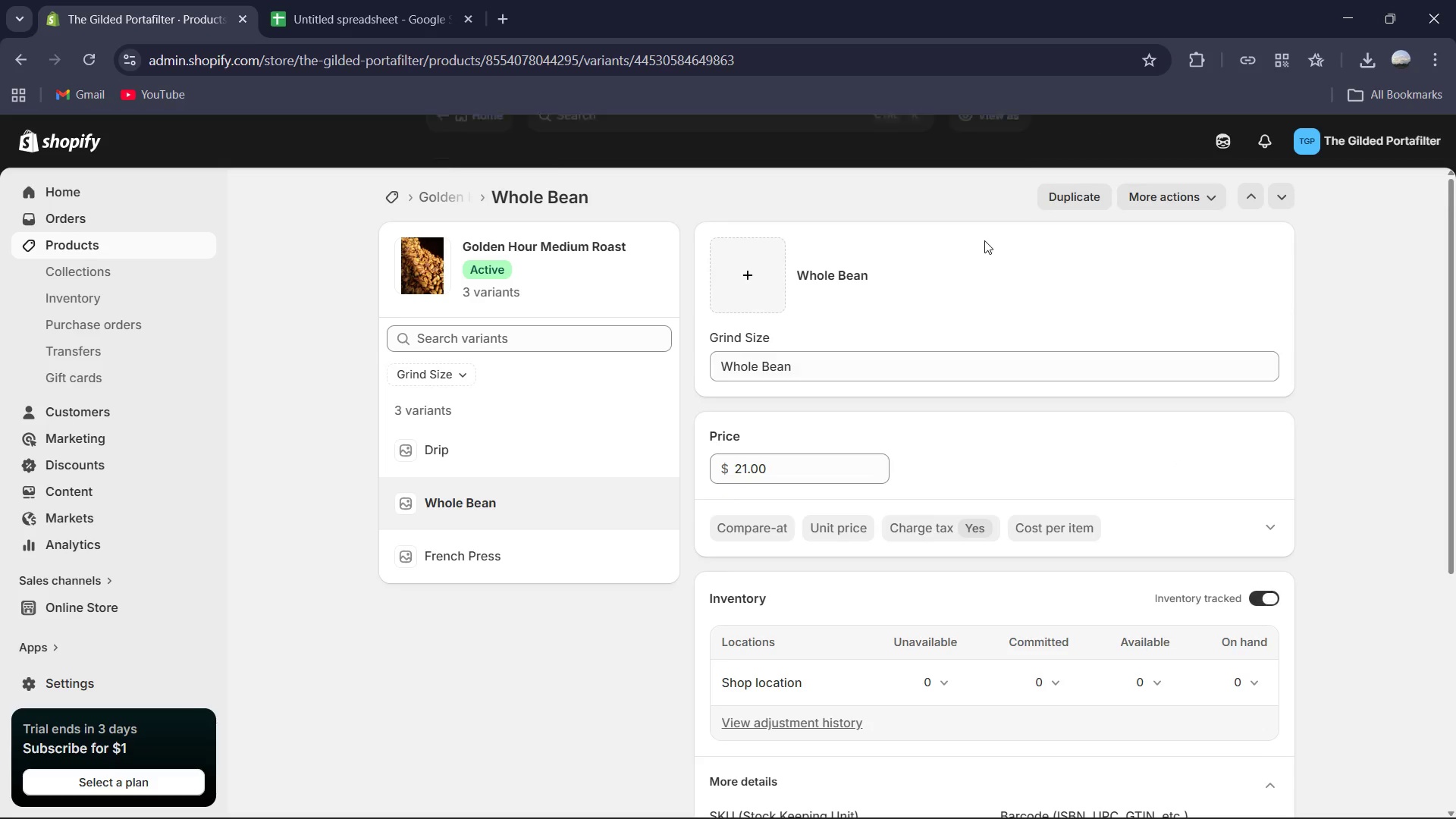 
scroll: coordinate [984, 246], scroll_direction: up, amount: 2.0
 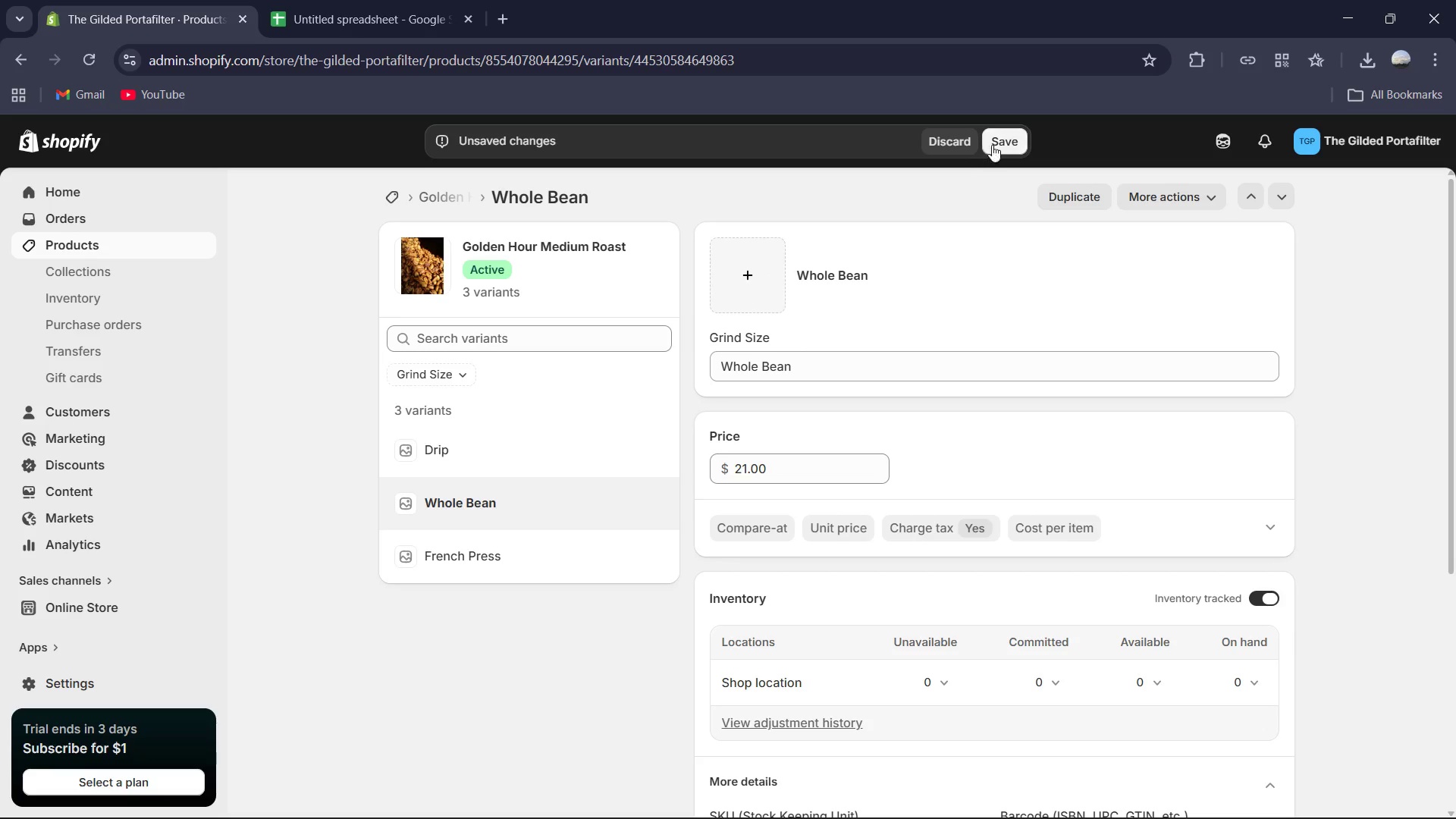 
left_click([997, 143])
 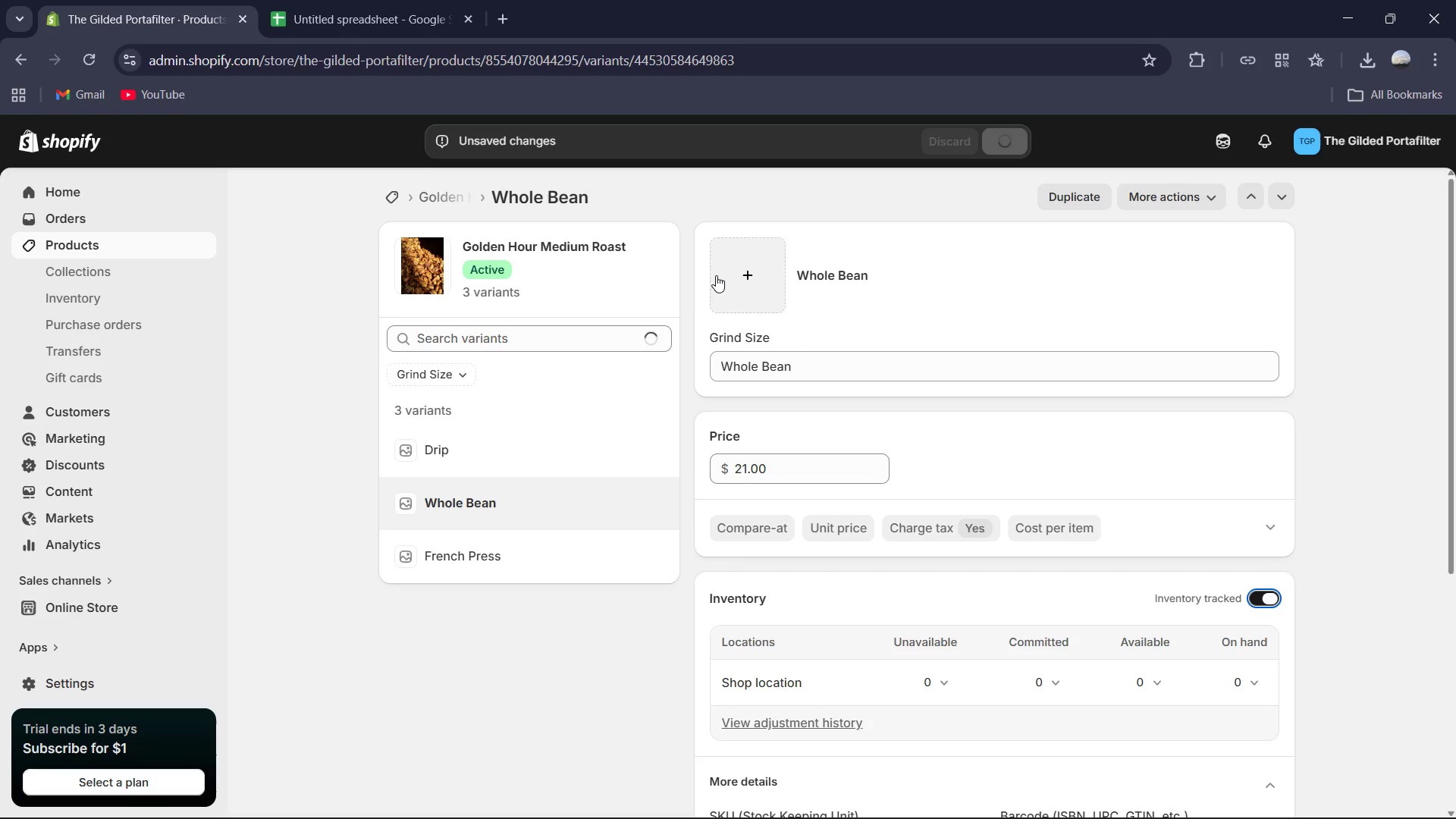 
scroll: coordinate [715, 278], scroll_direction: up, amount: 2.0
 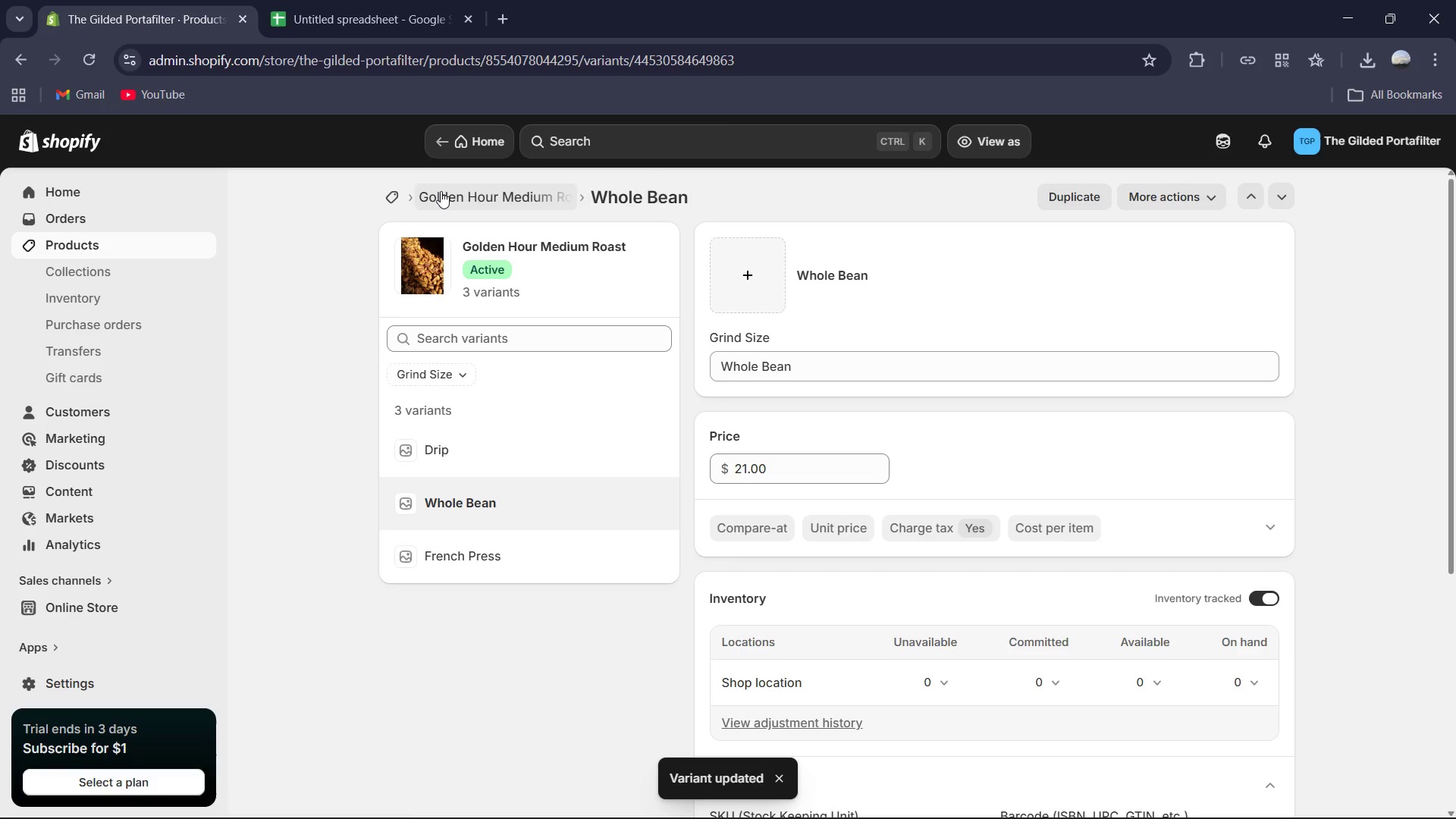 
left_click([464, 190])
 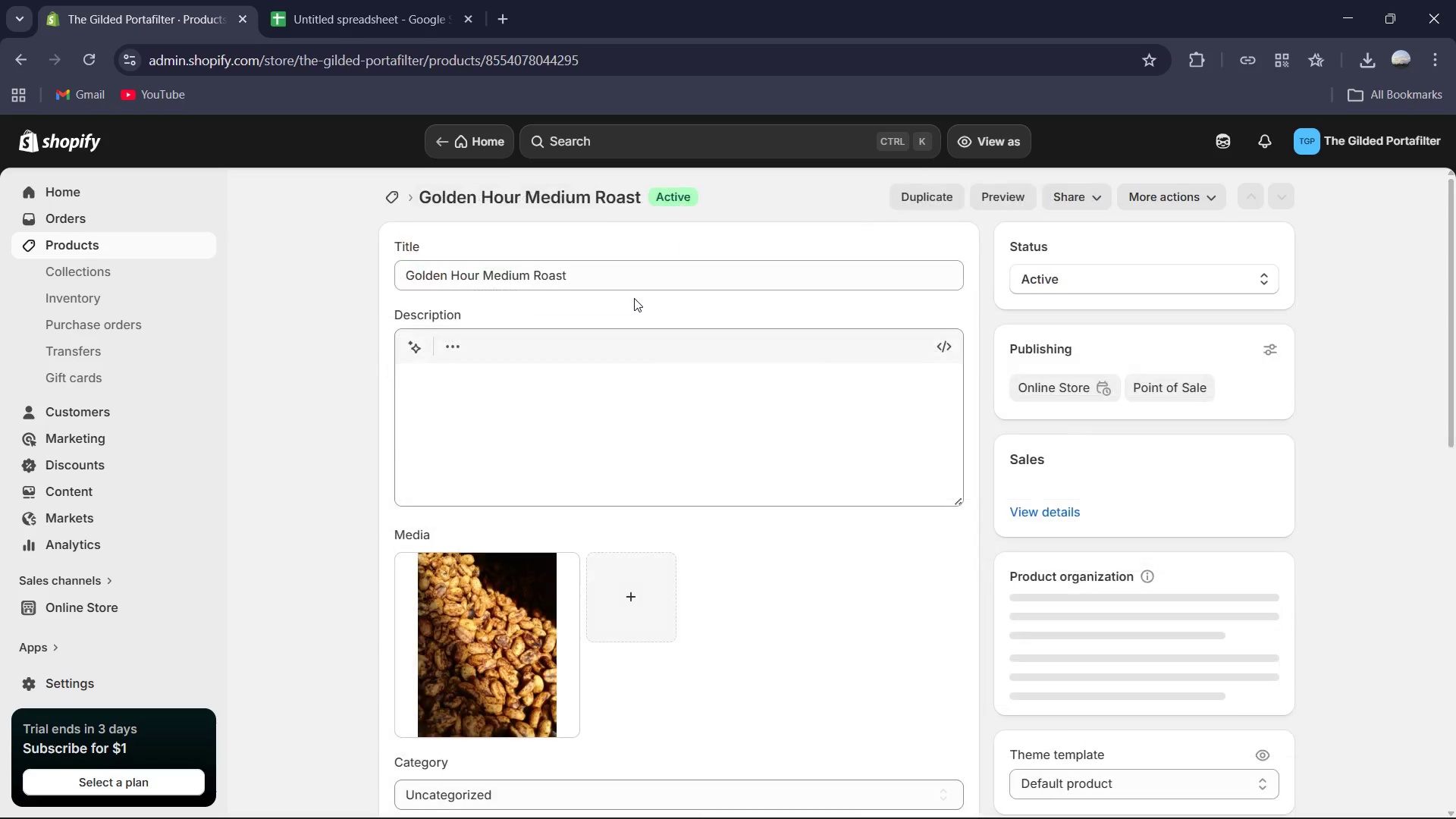 
scroll: coordinate [678, 346], scroll_direction: down, amount: 6.0
 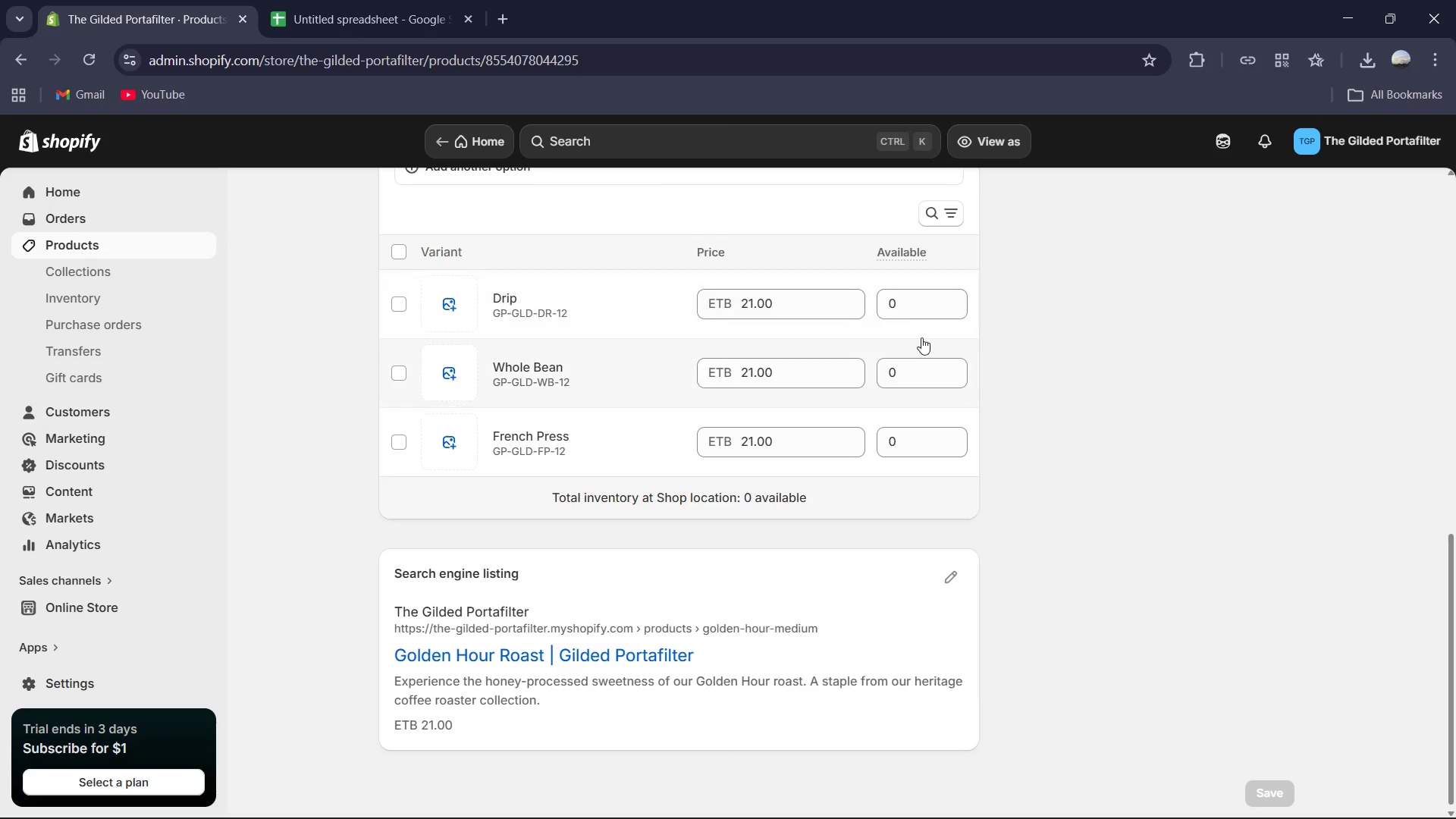 
left_click([934, 297])
 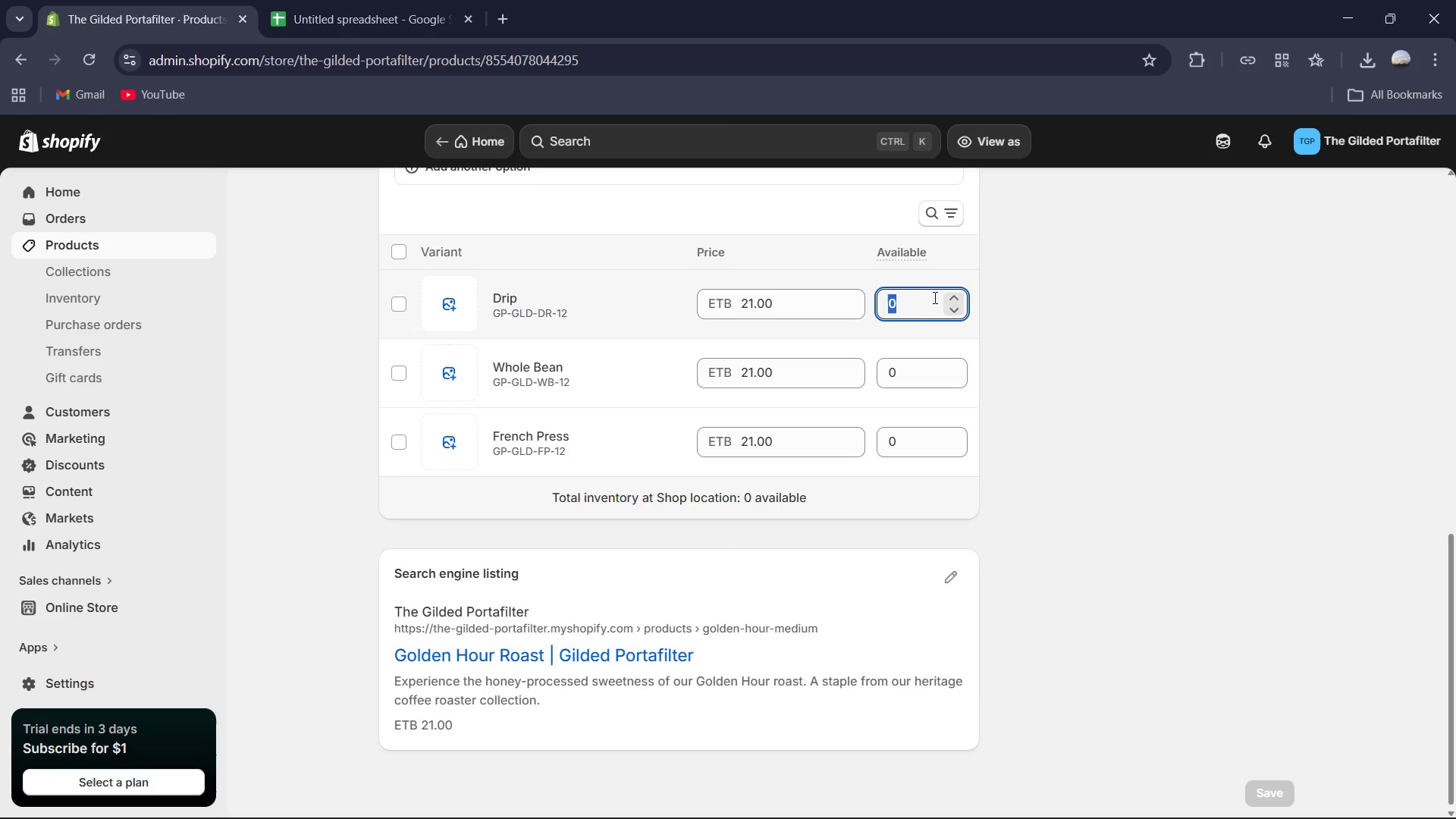 
key(Numpad9)
 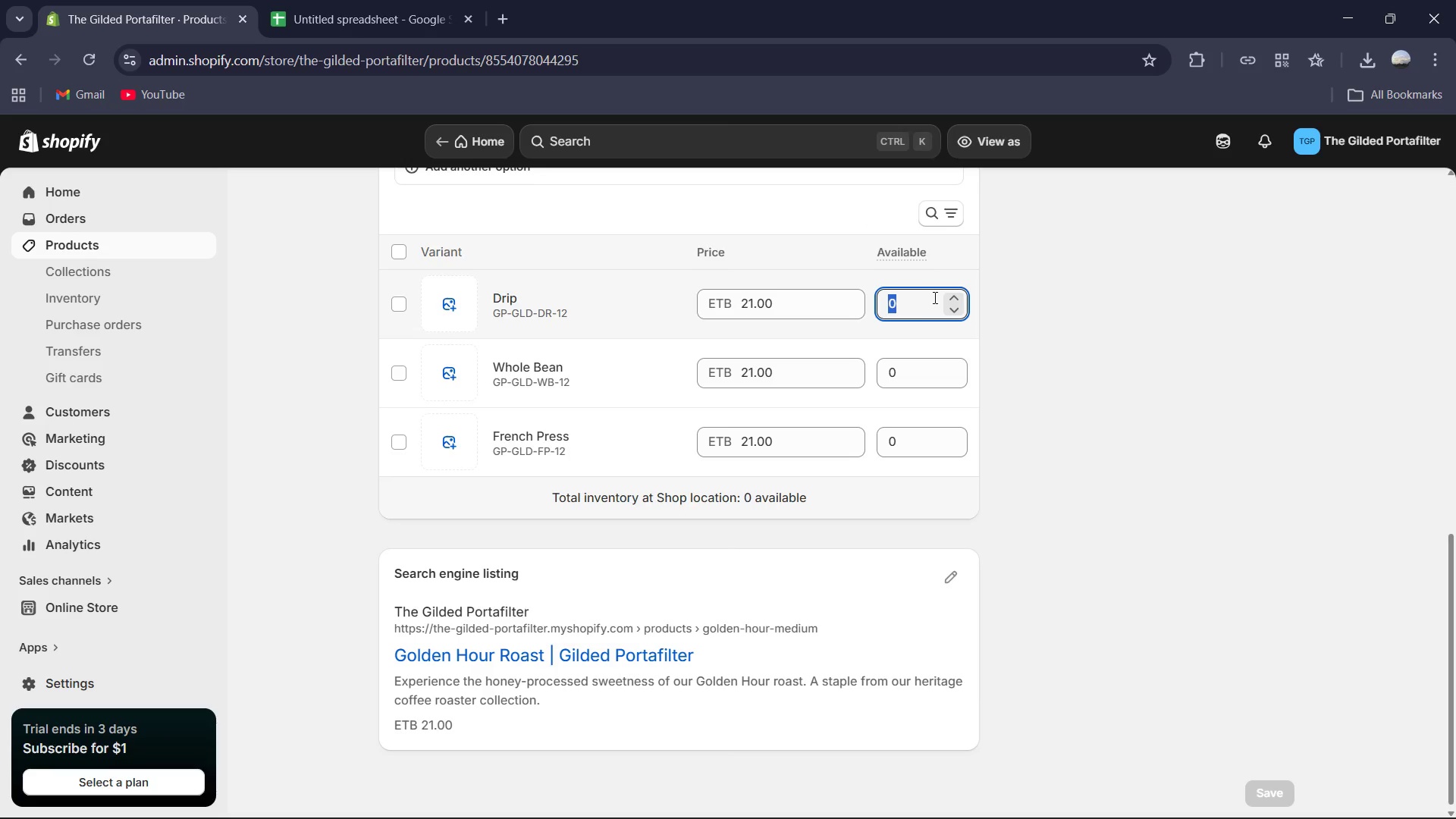 
key(Numpad6)
 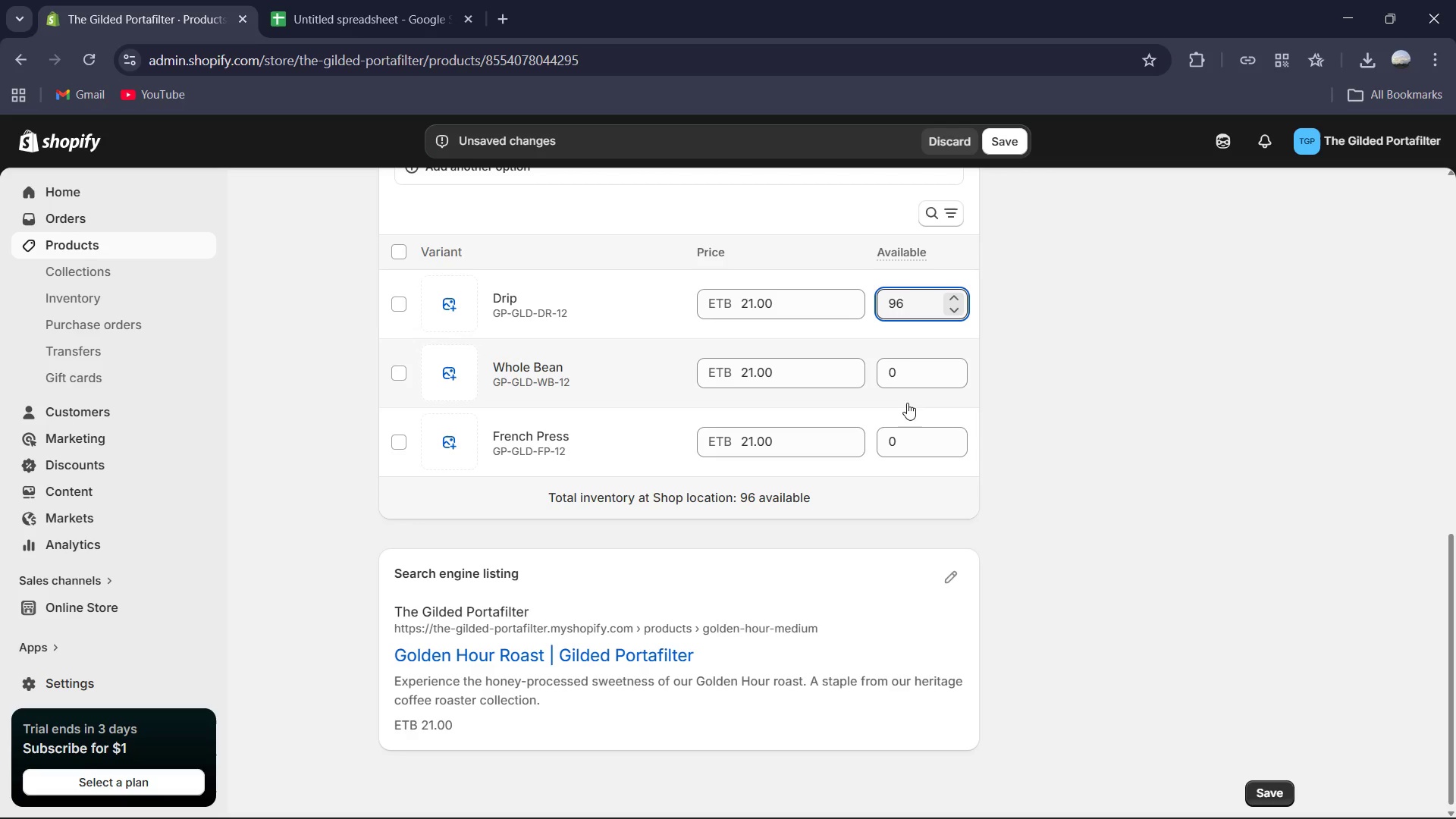 
left_click([905, 367])
 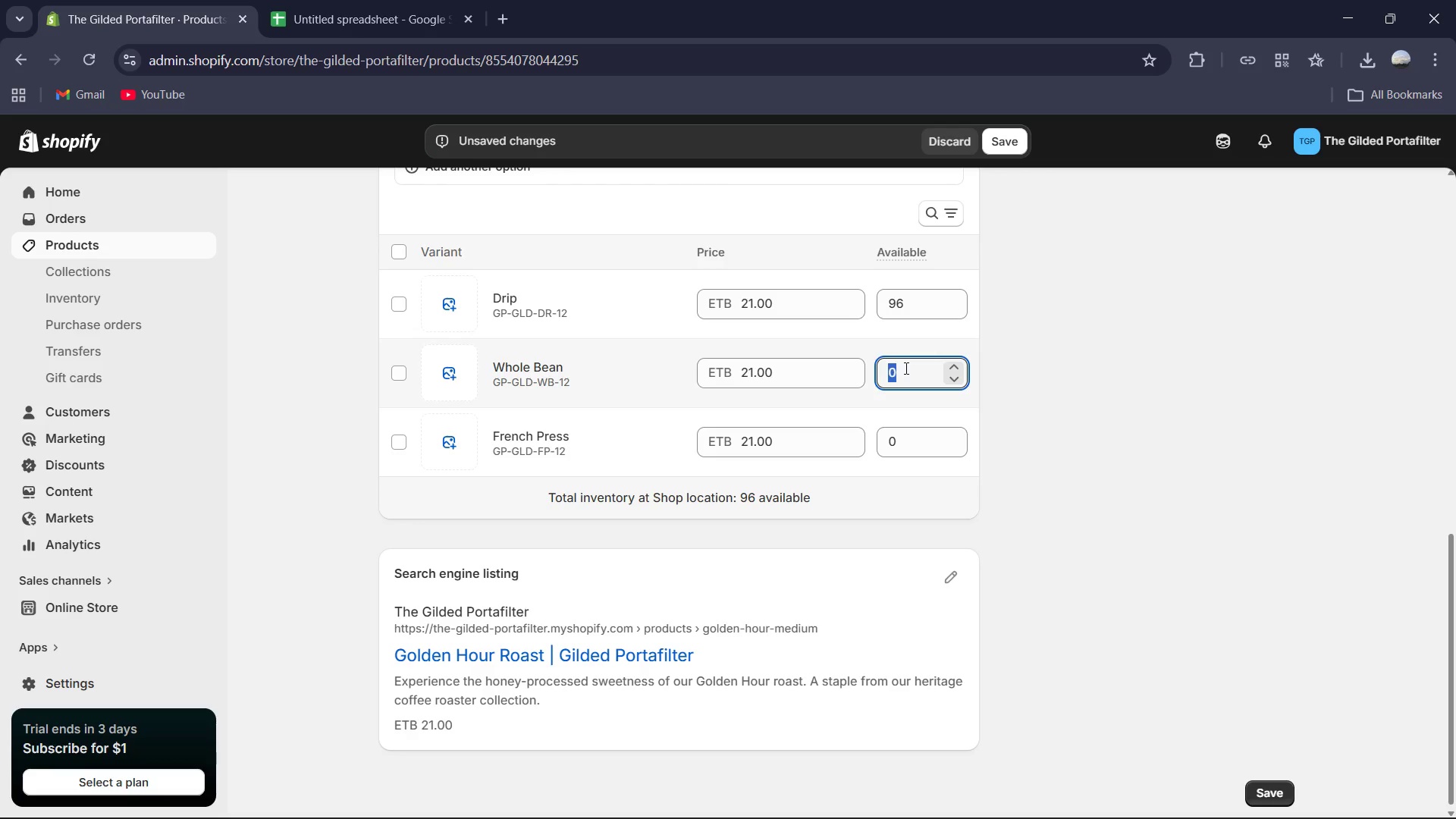 
key(Numpad7)
 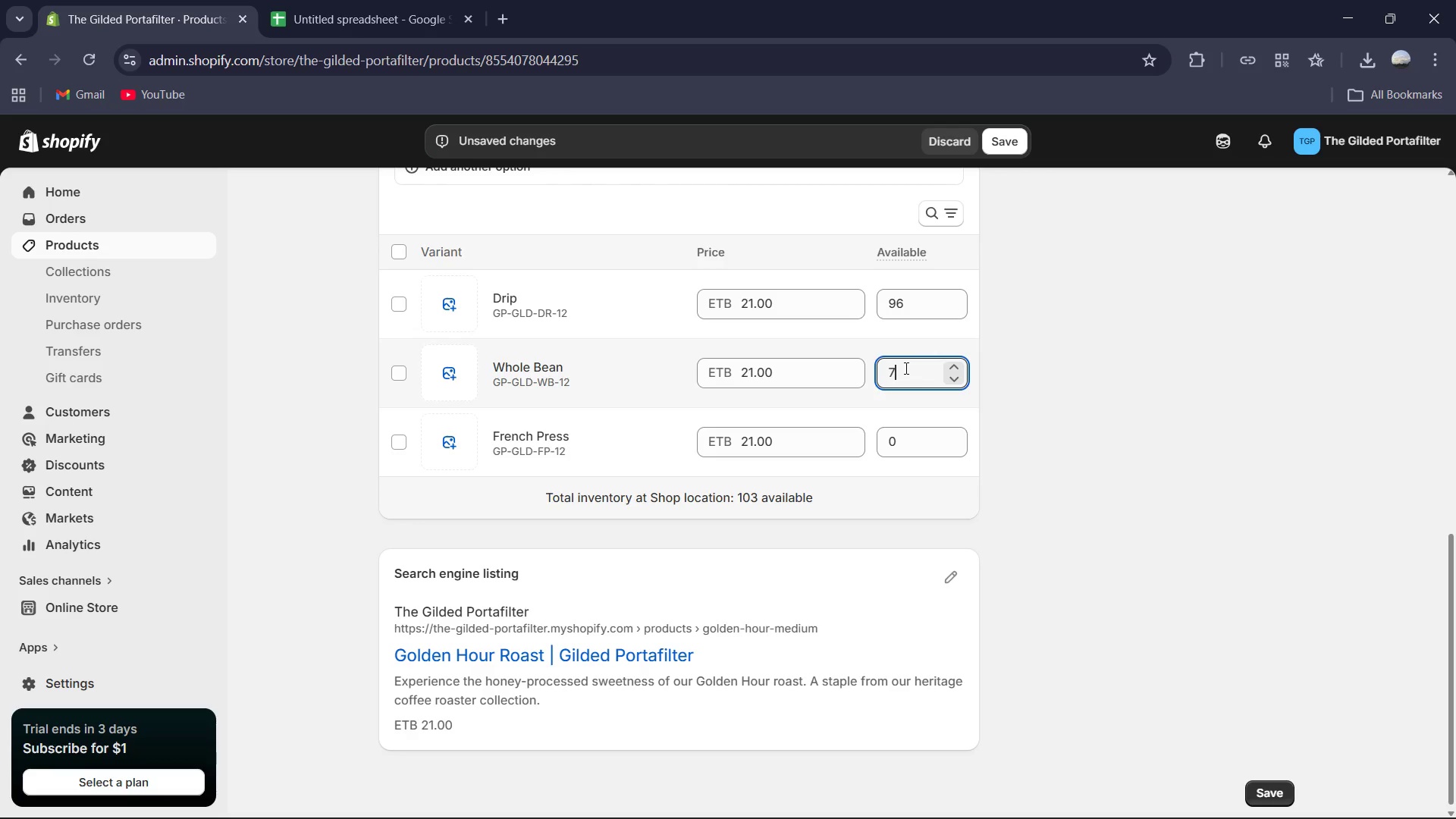 
key(Numpad8)
 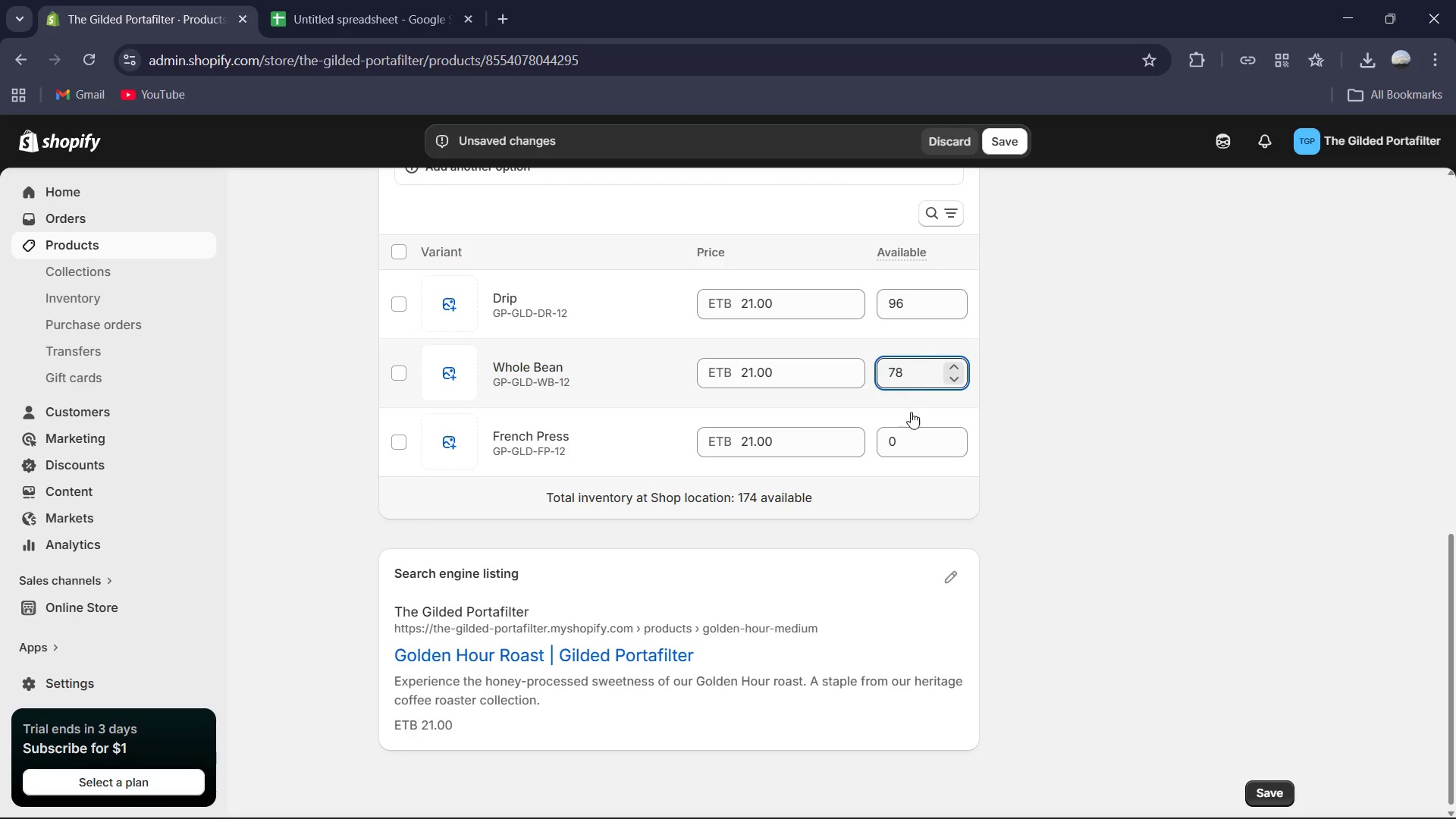 
left_click([908, 452])
 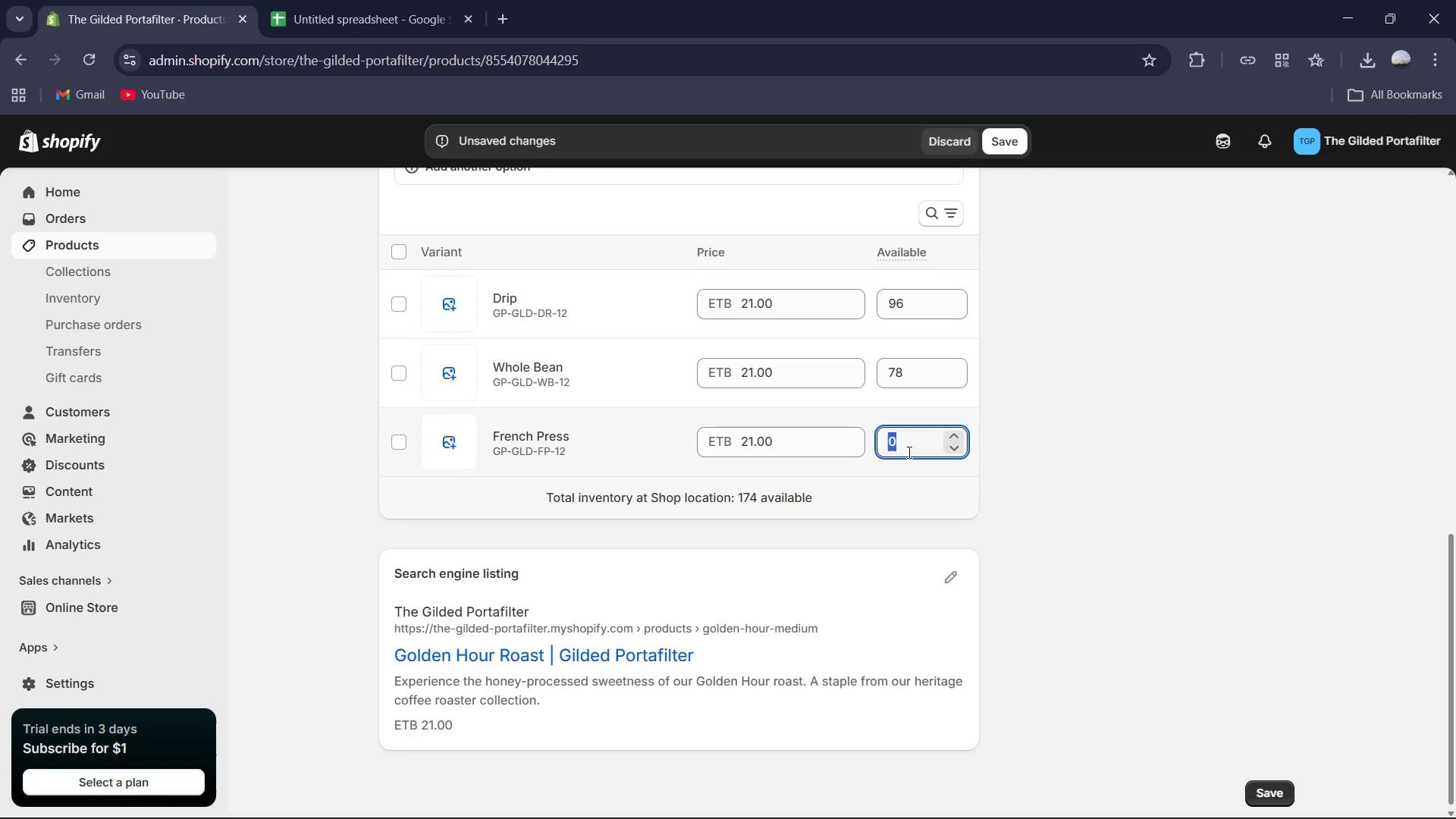 
key(Numpad6)
 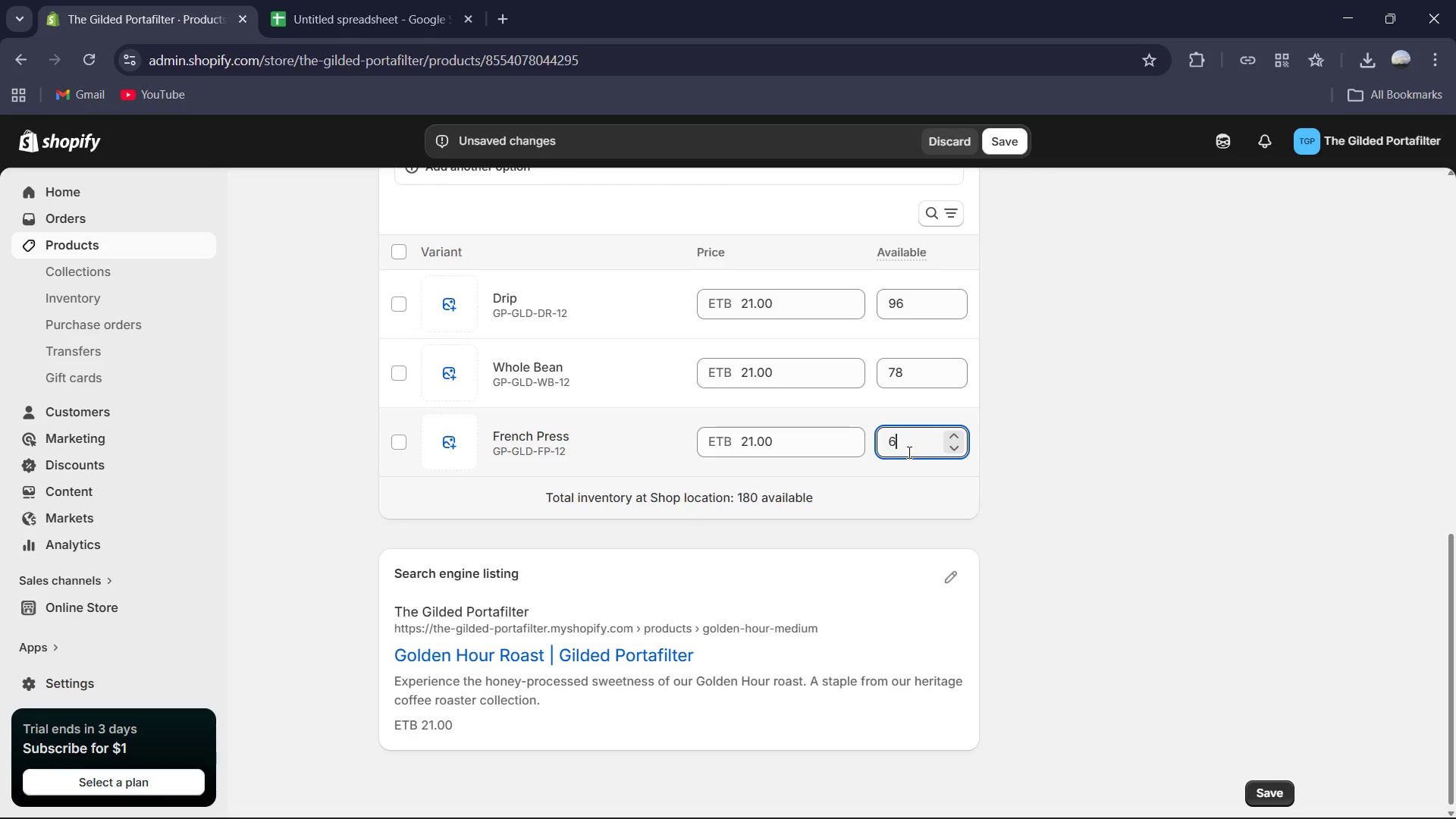 
key(Numpad9)
 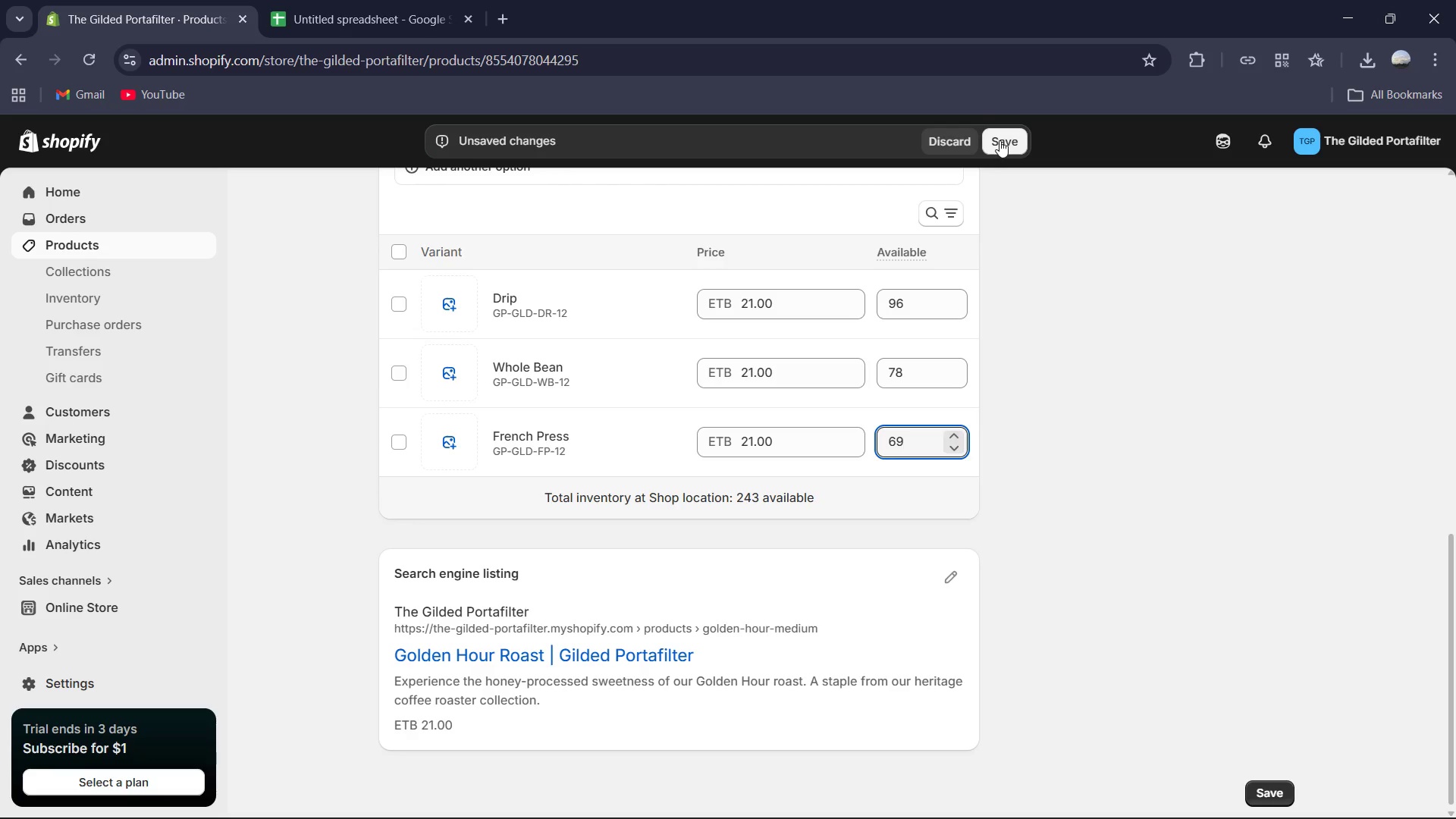 
scroll: coordinate [768, 310], scroll_direction: up, amount: 10.0
 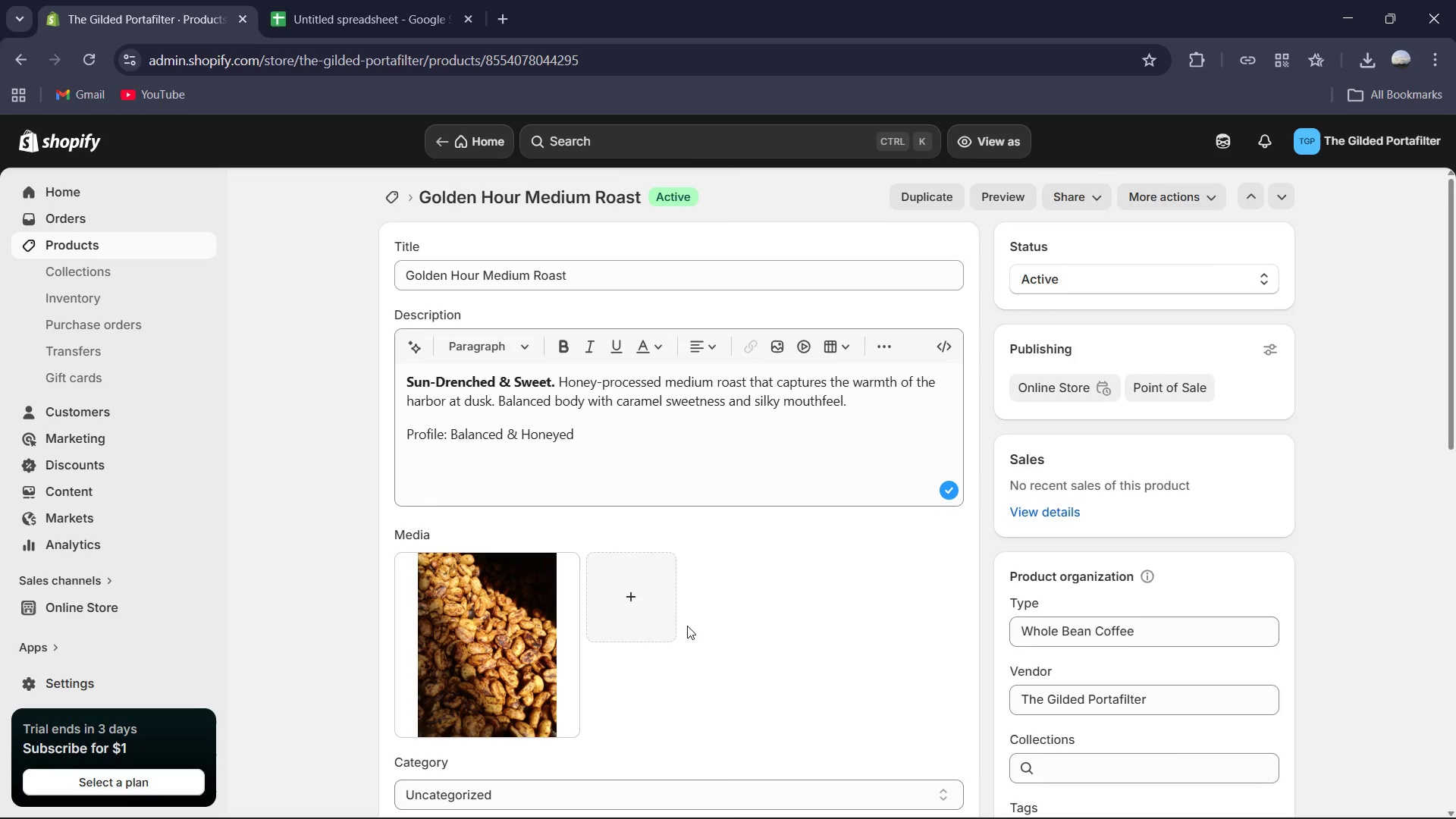 
wait(8.36)
 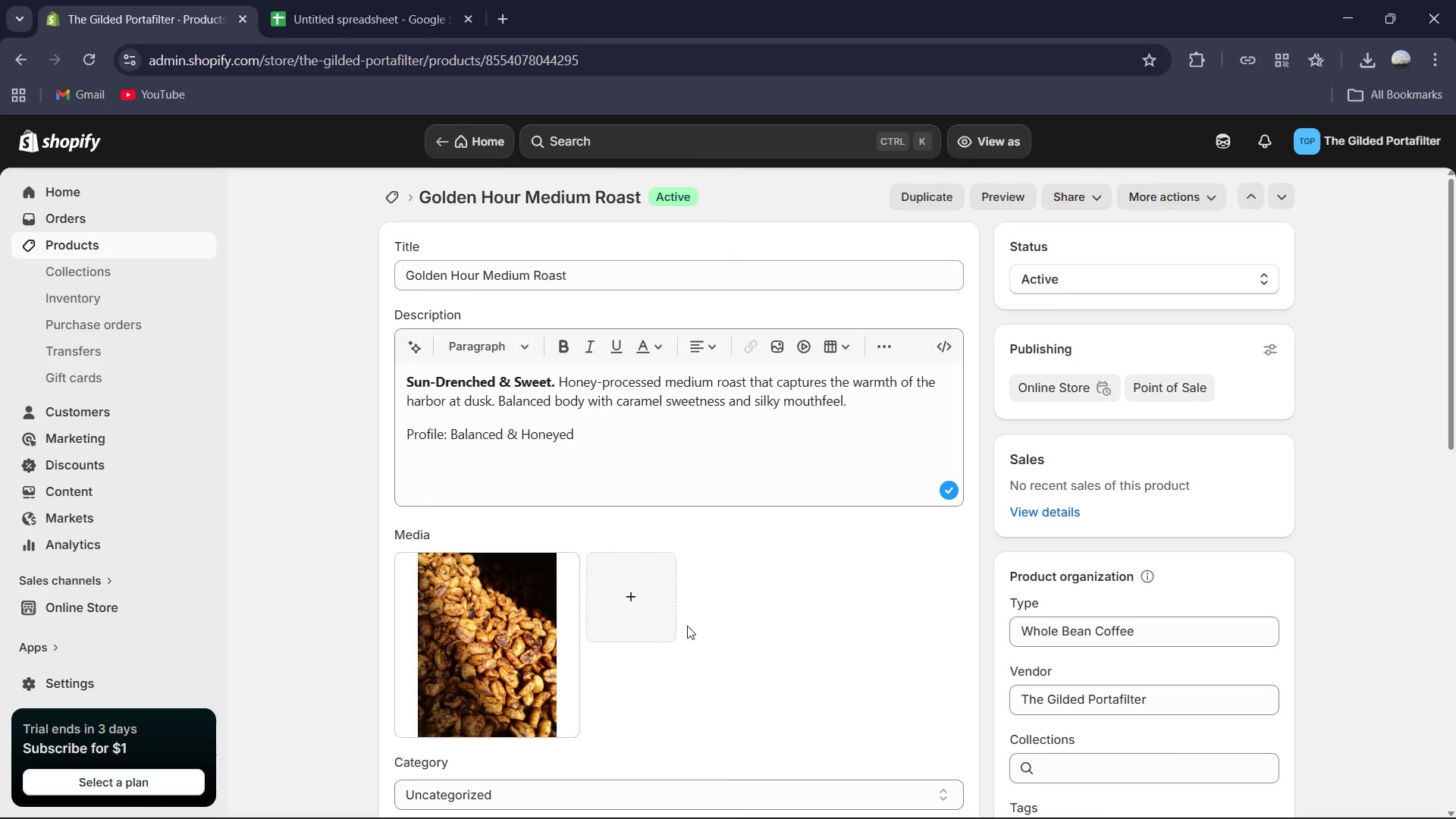 
left_click([1368, 46])
 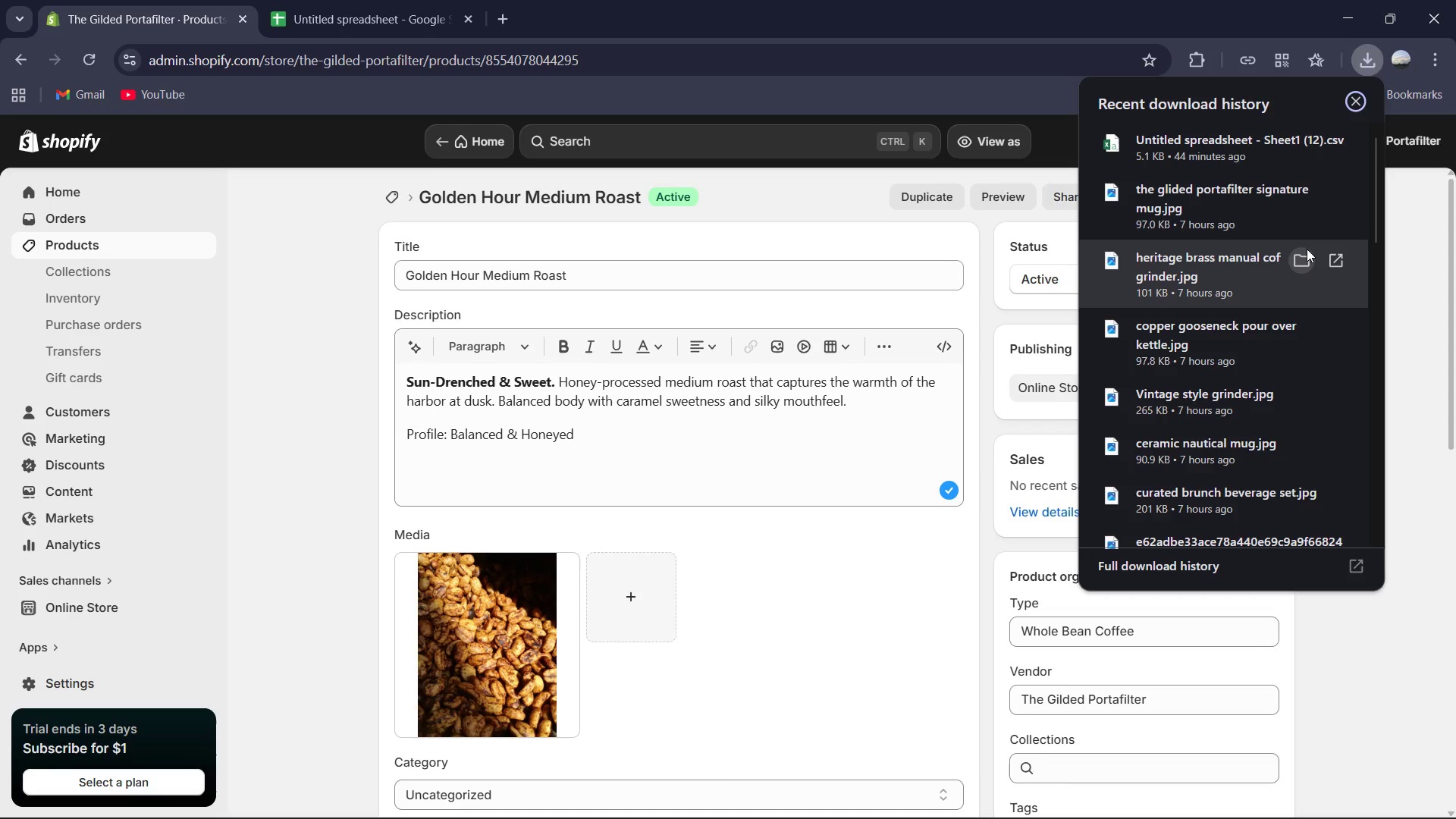 
scroll: coordinate [1307, 249], scroll_direction: down, amount: 5.0
 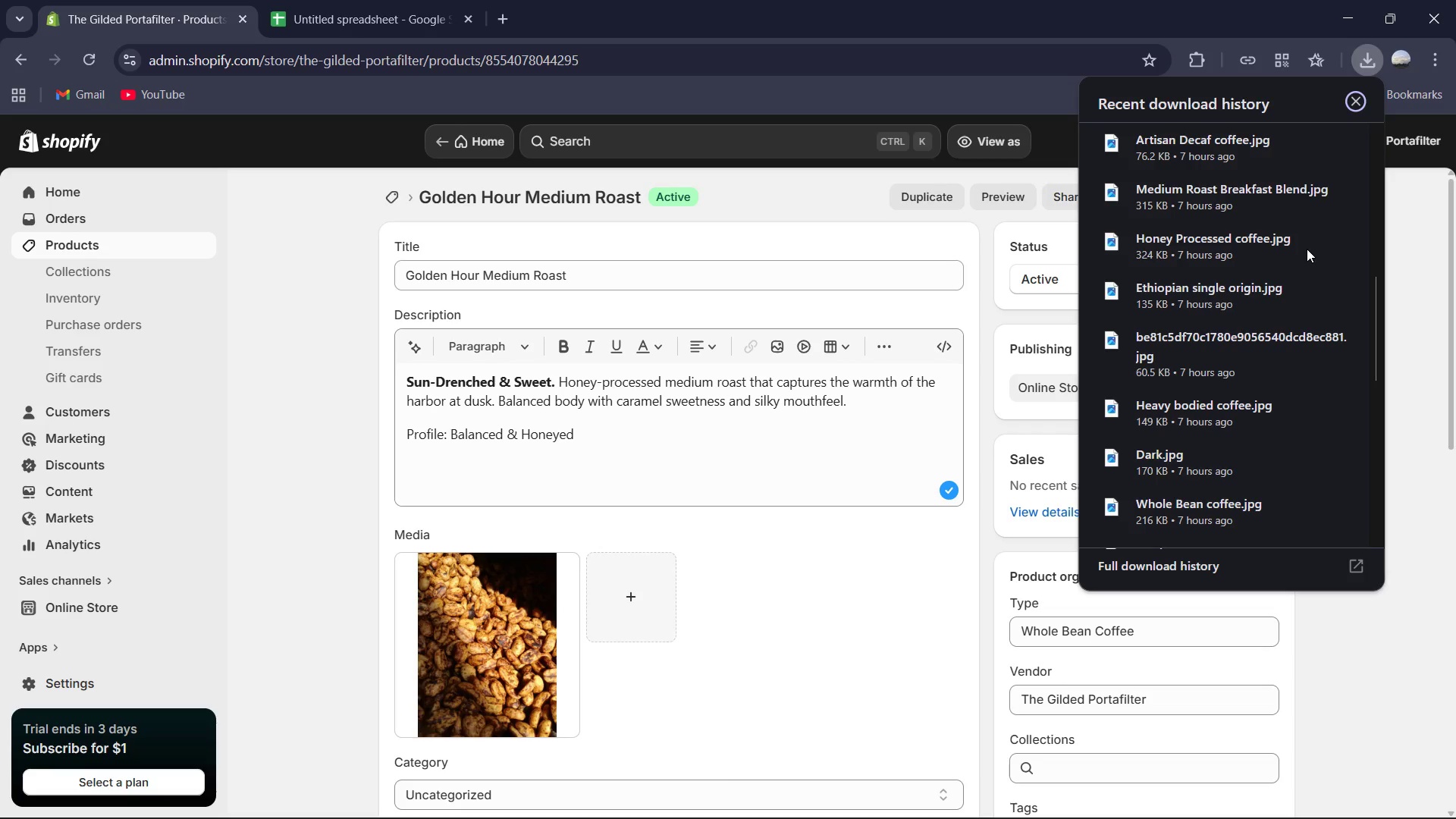 
mouse_move([1247, 288])
 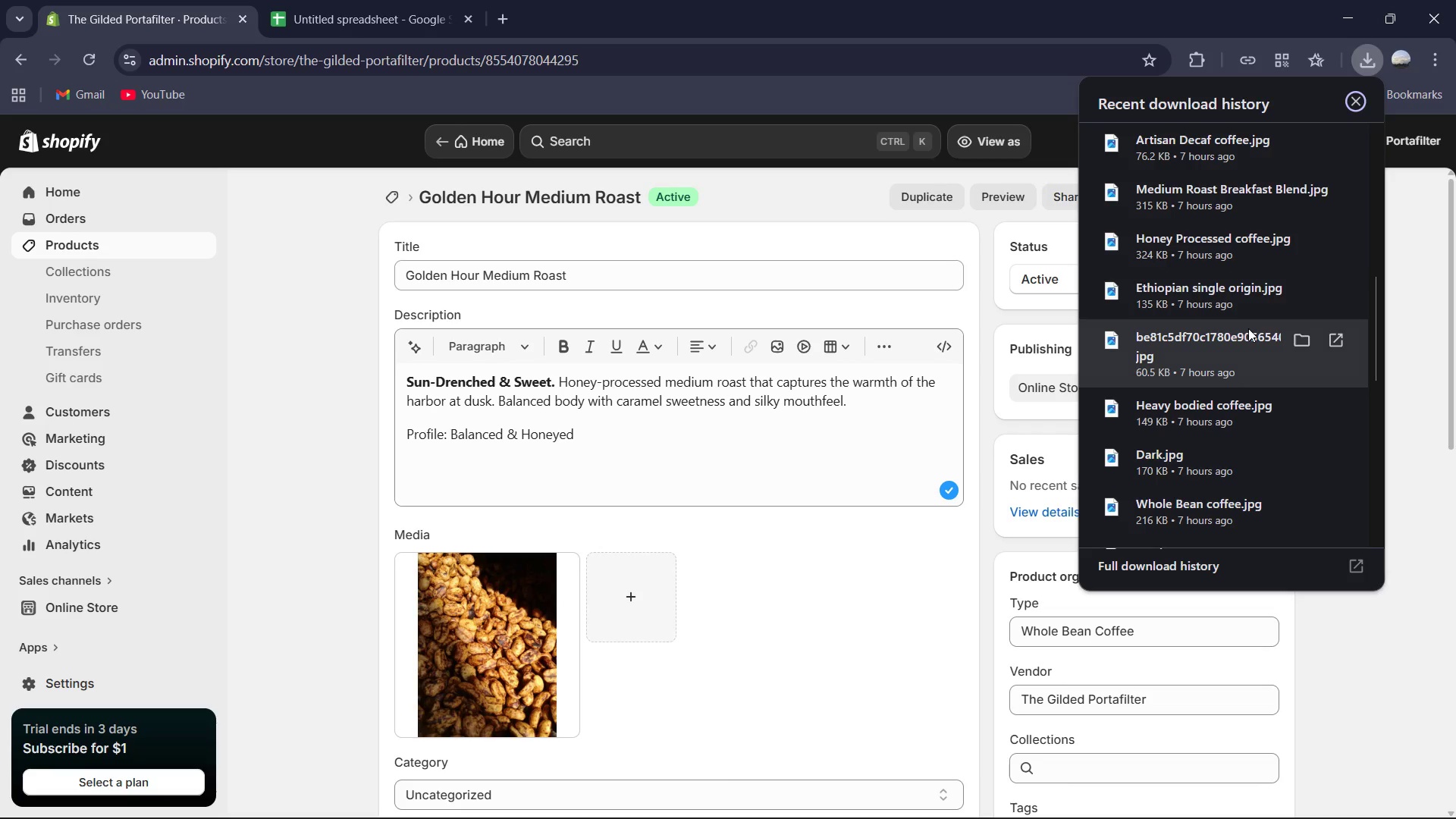 
left_click_drag(start_coordinate=[1248, 328], to_coordinate=[507, 648])
 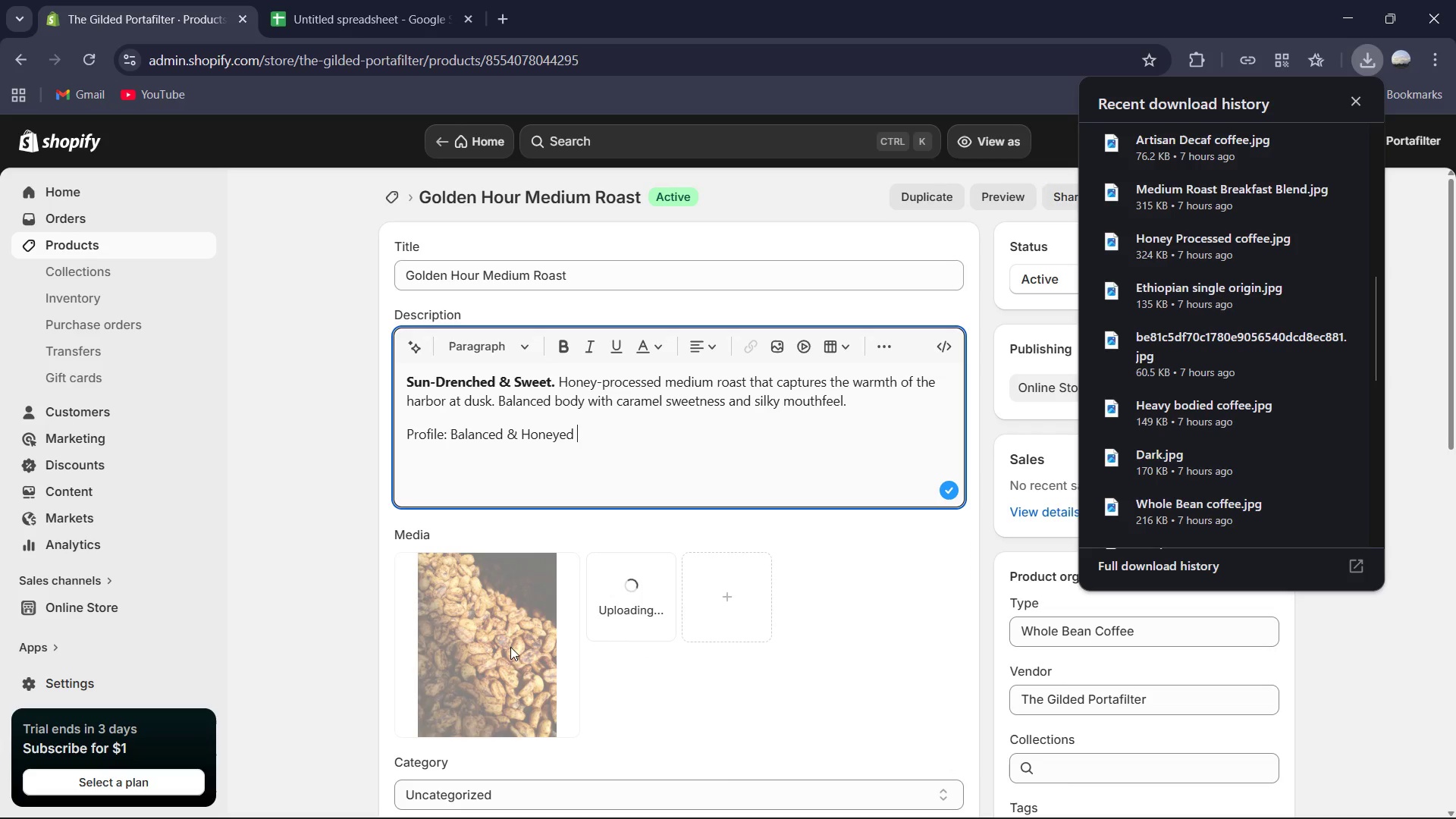 
mouse_move([528, 632])
 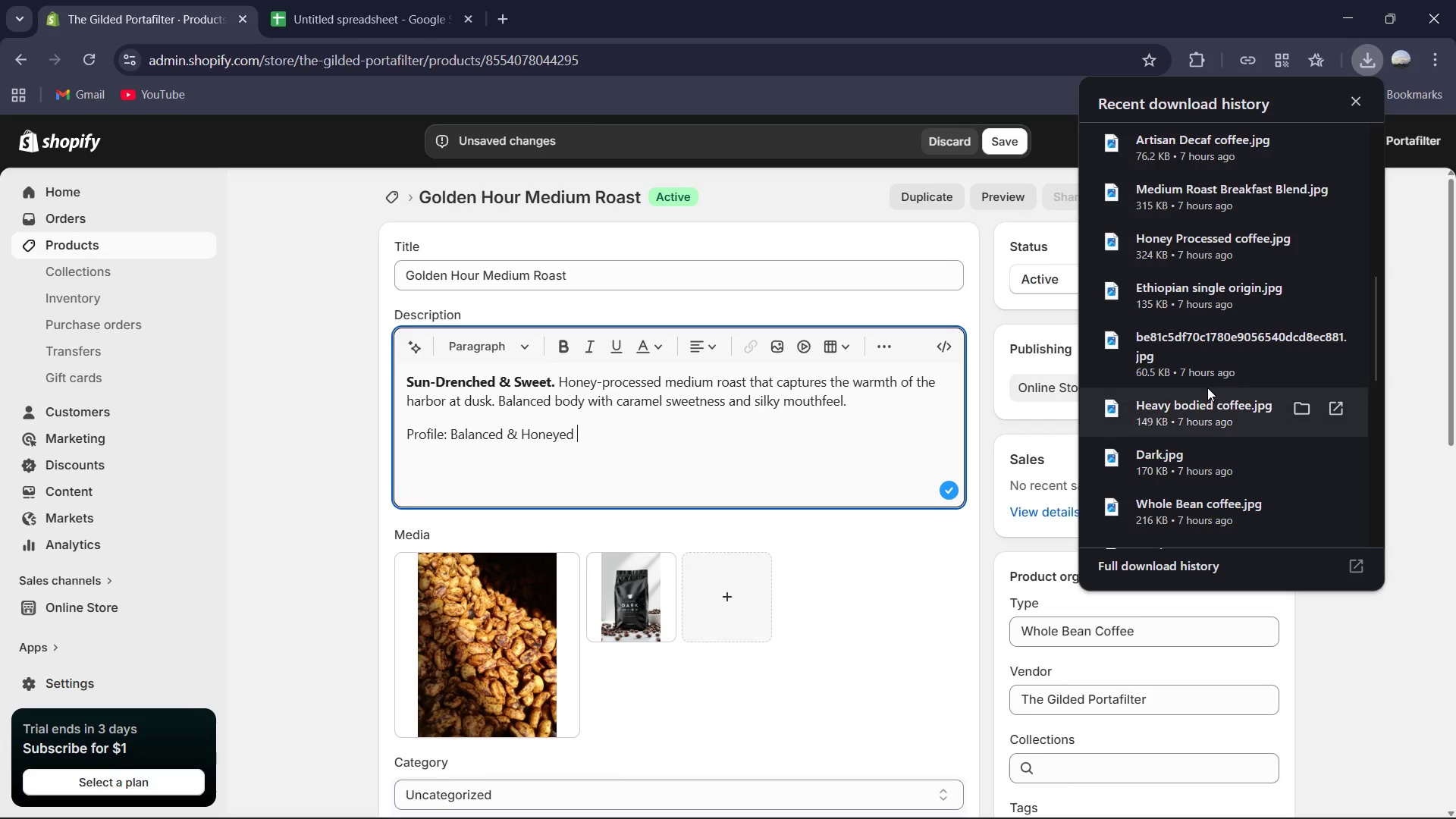 
scroll: coordinate [1194, 397], scroll_direction: down, amount: 1.0
 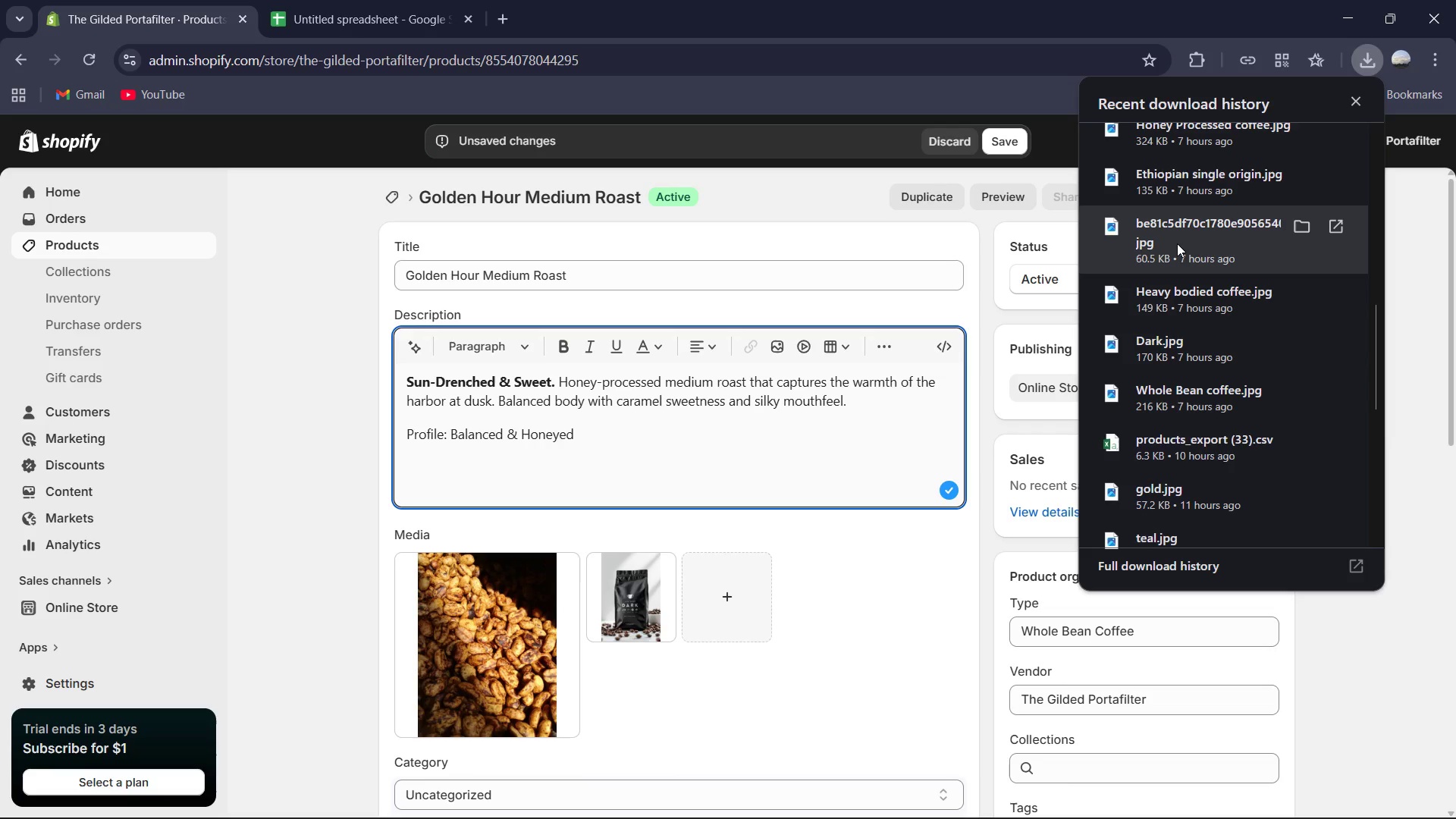 
scroll: coordinate [1173, 199], scroll_direction: up, amount: 1.0
 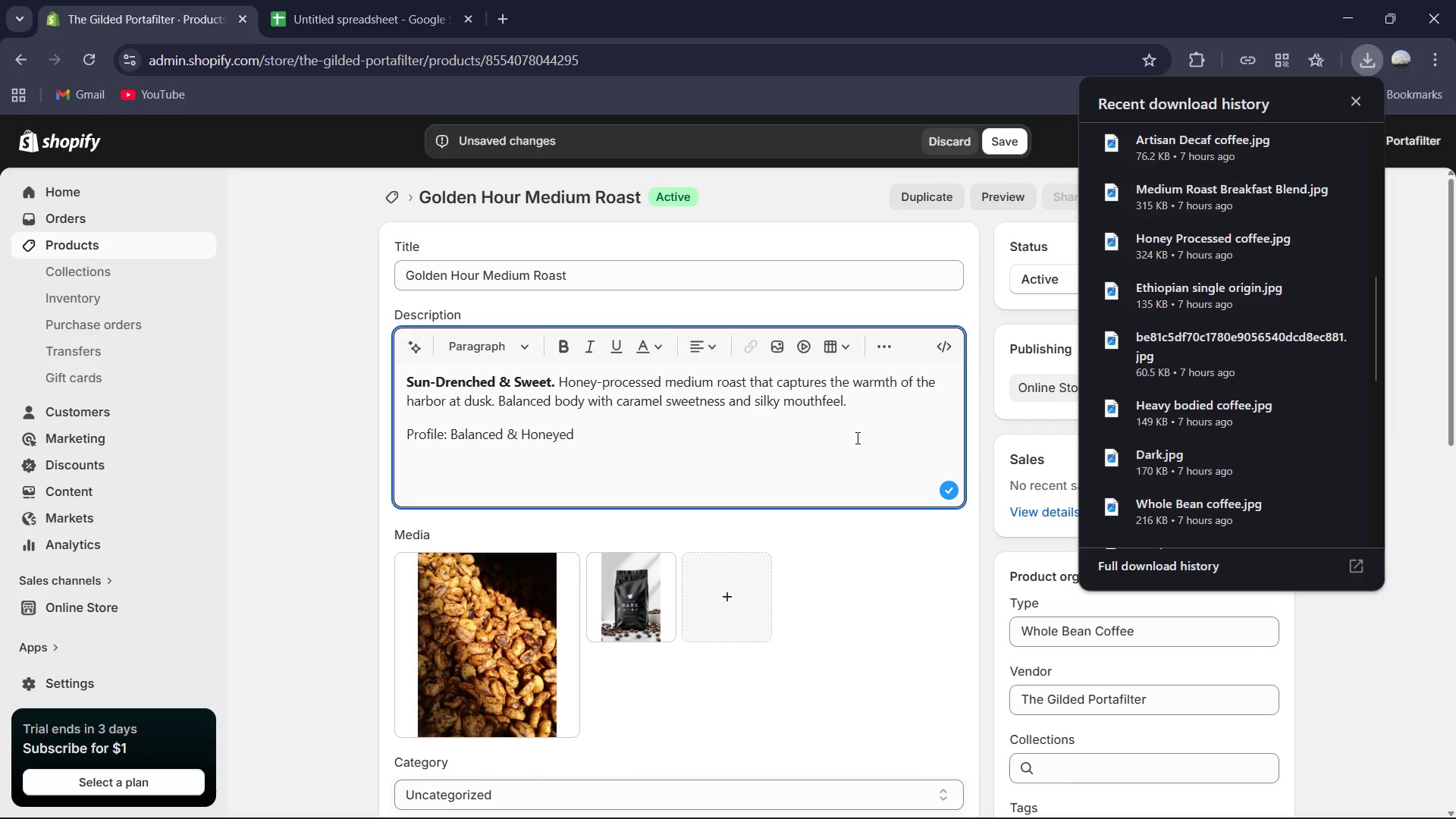 
scroll: coordinate [1161, 365], scroll_direction: down, amount: 1.0
 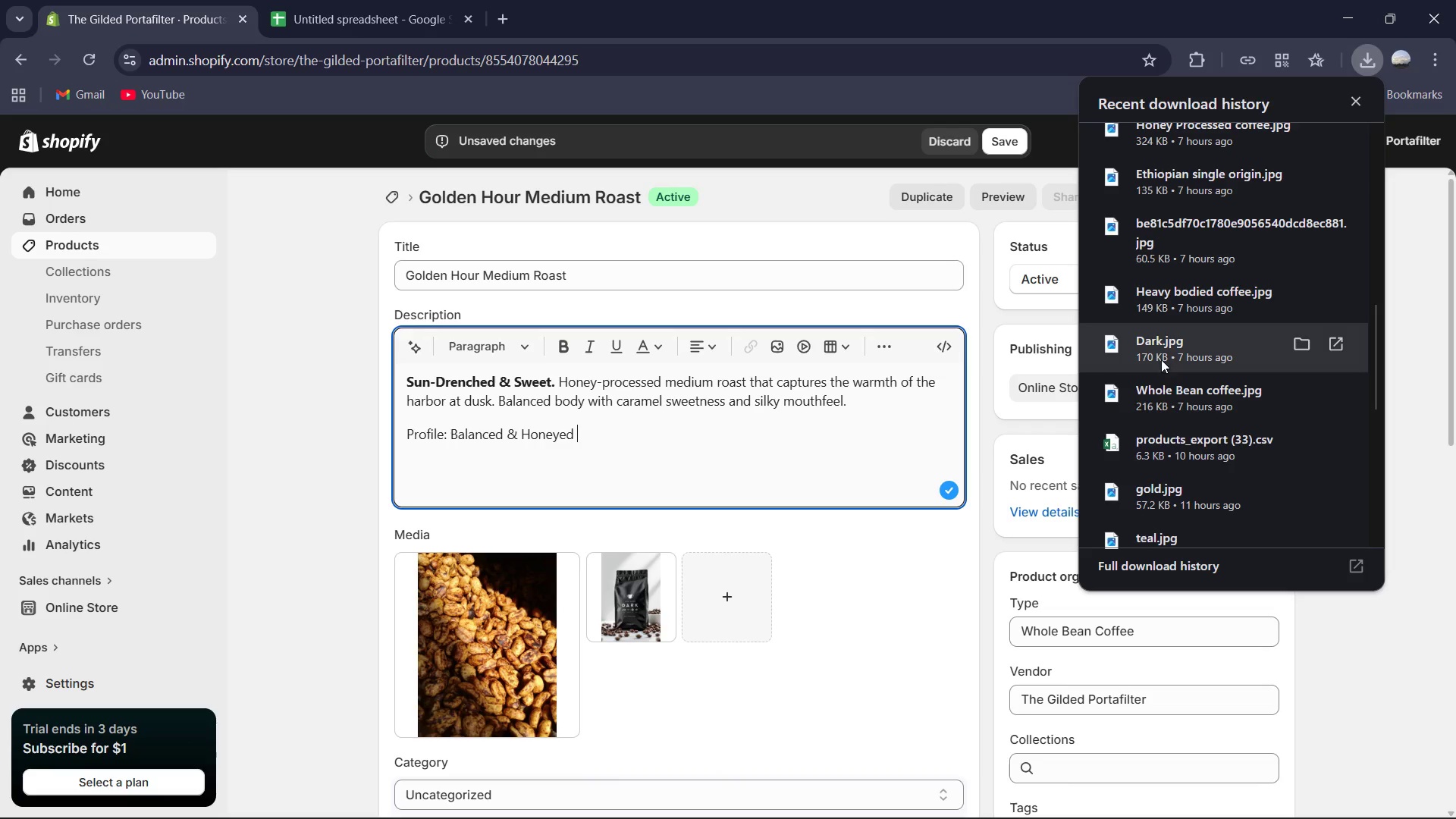 
left_click_drag(start_coordinate=[1145, 305], to_coordinate=[836, 591])
 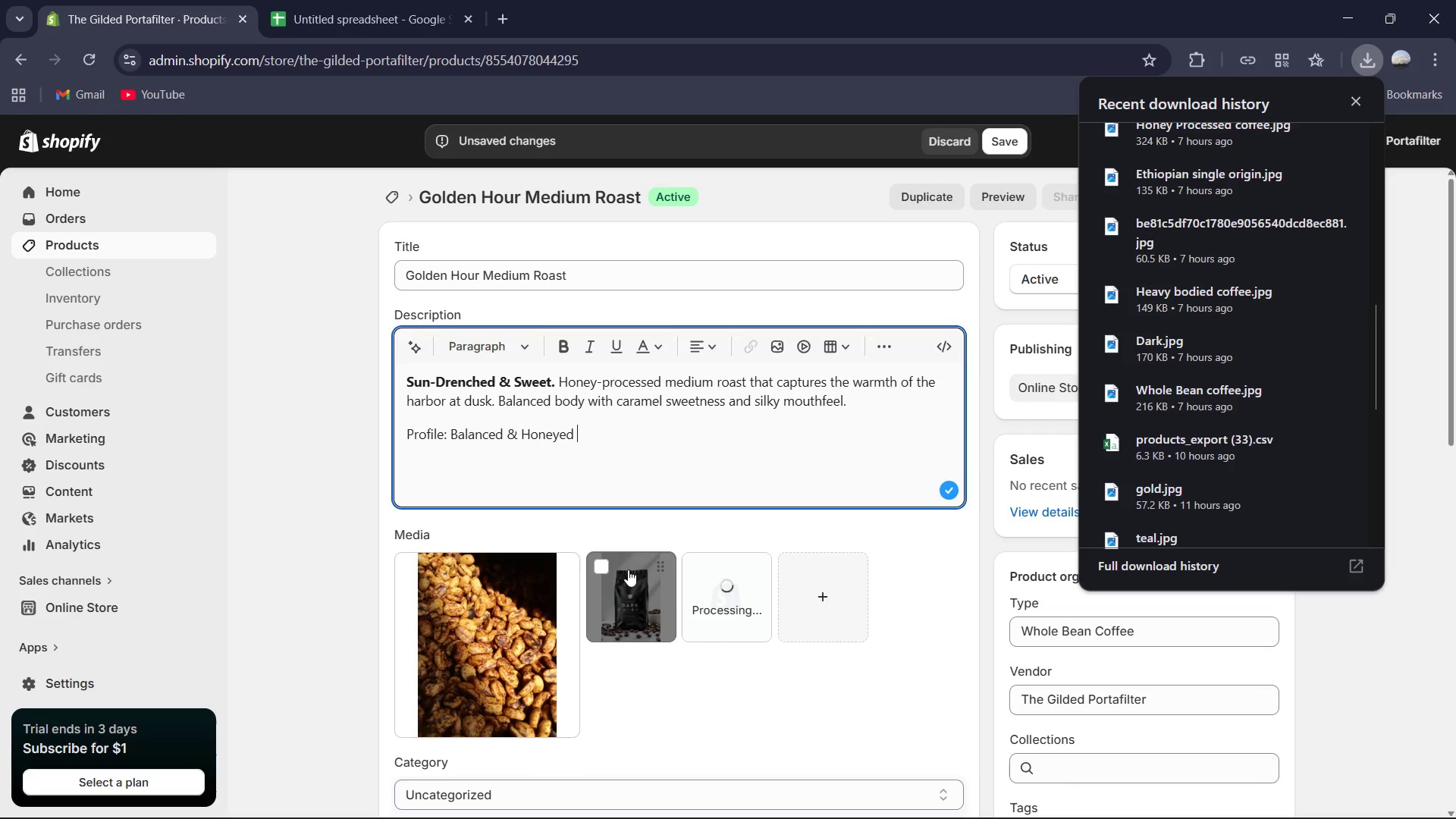 
left_click([412, 561])
 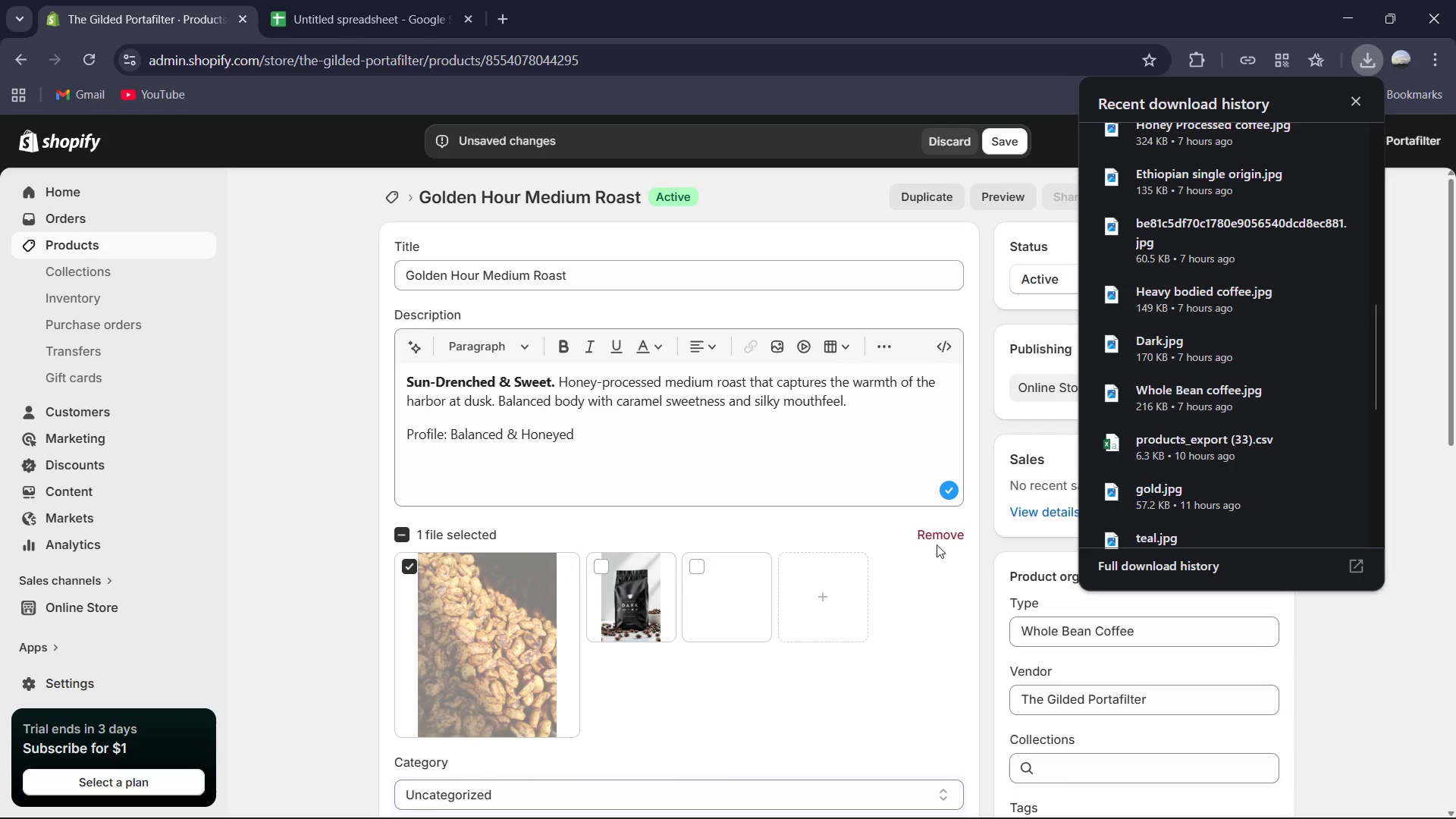 
left_click([947, 535])
 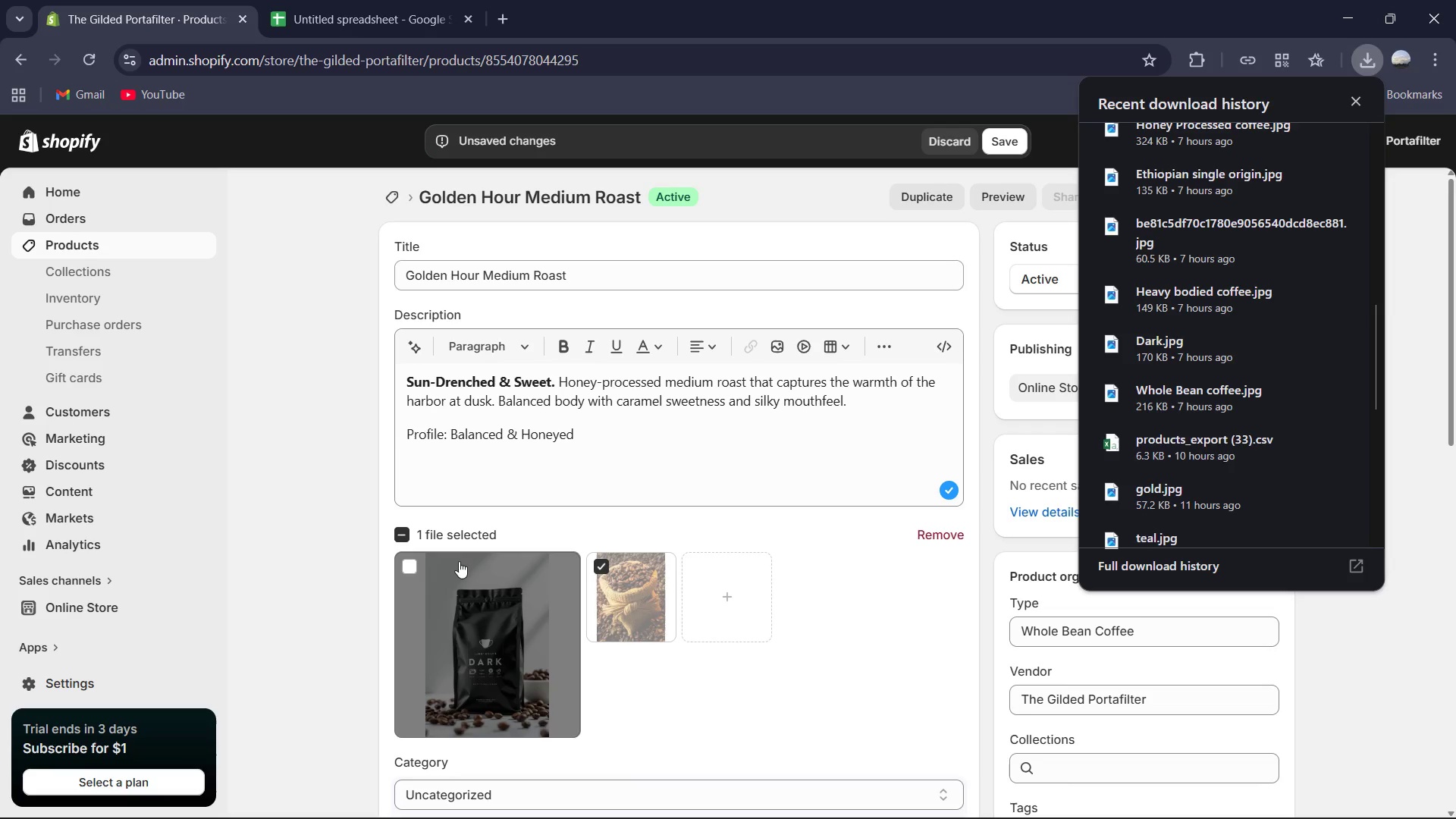 
left_click([412, 563])
 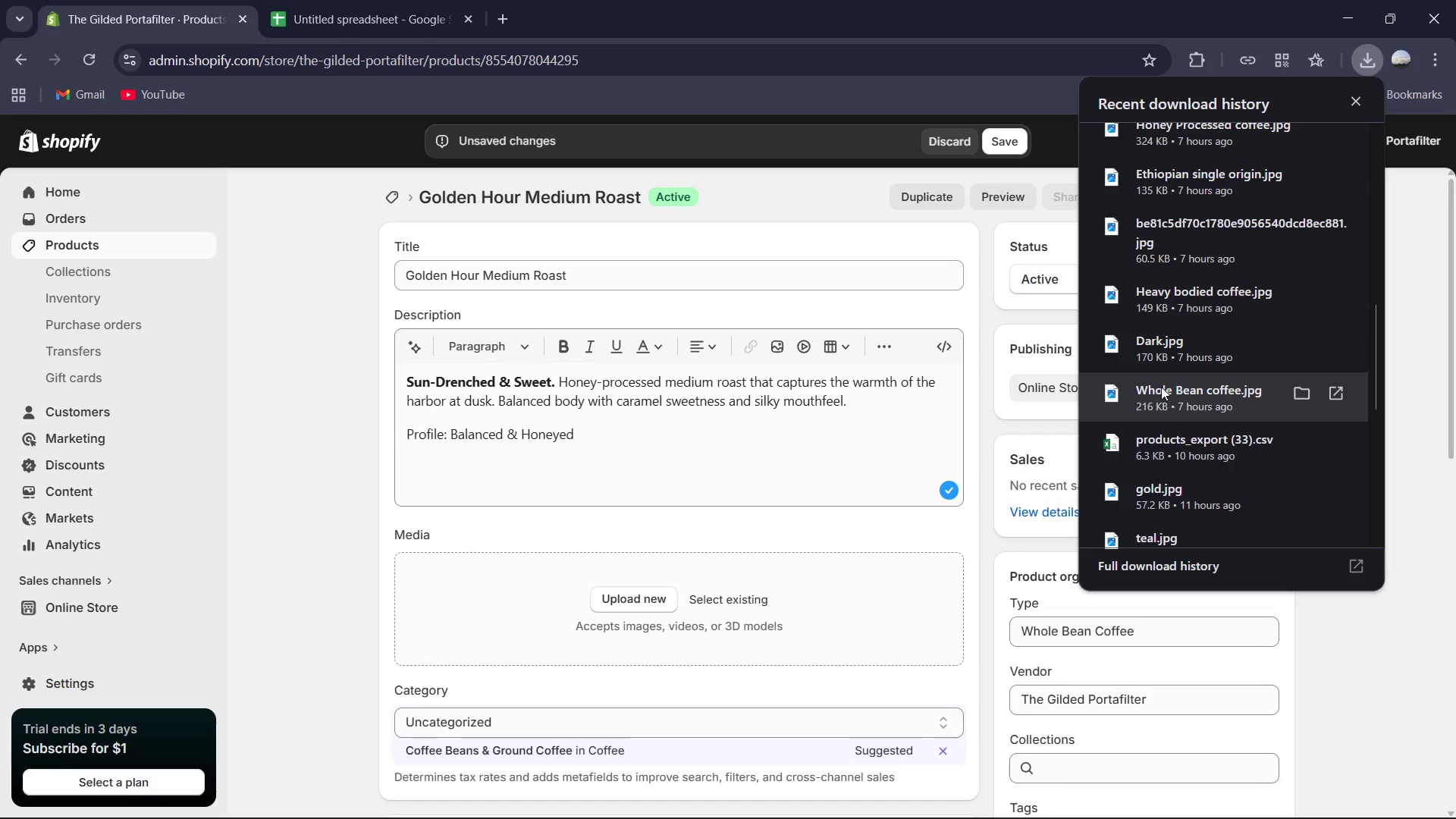 
left_click_drag(start_coordinate=[1153, 386], to_coordinate=[825, 589])
 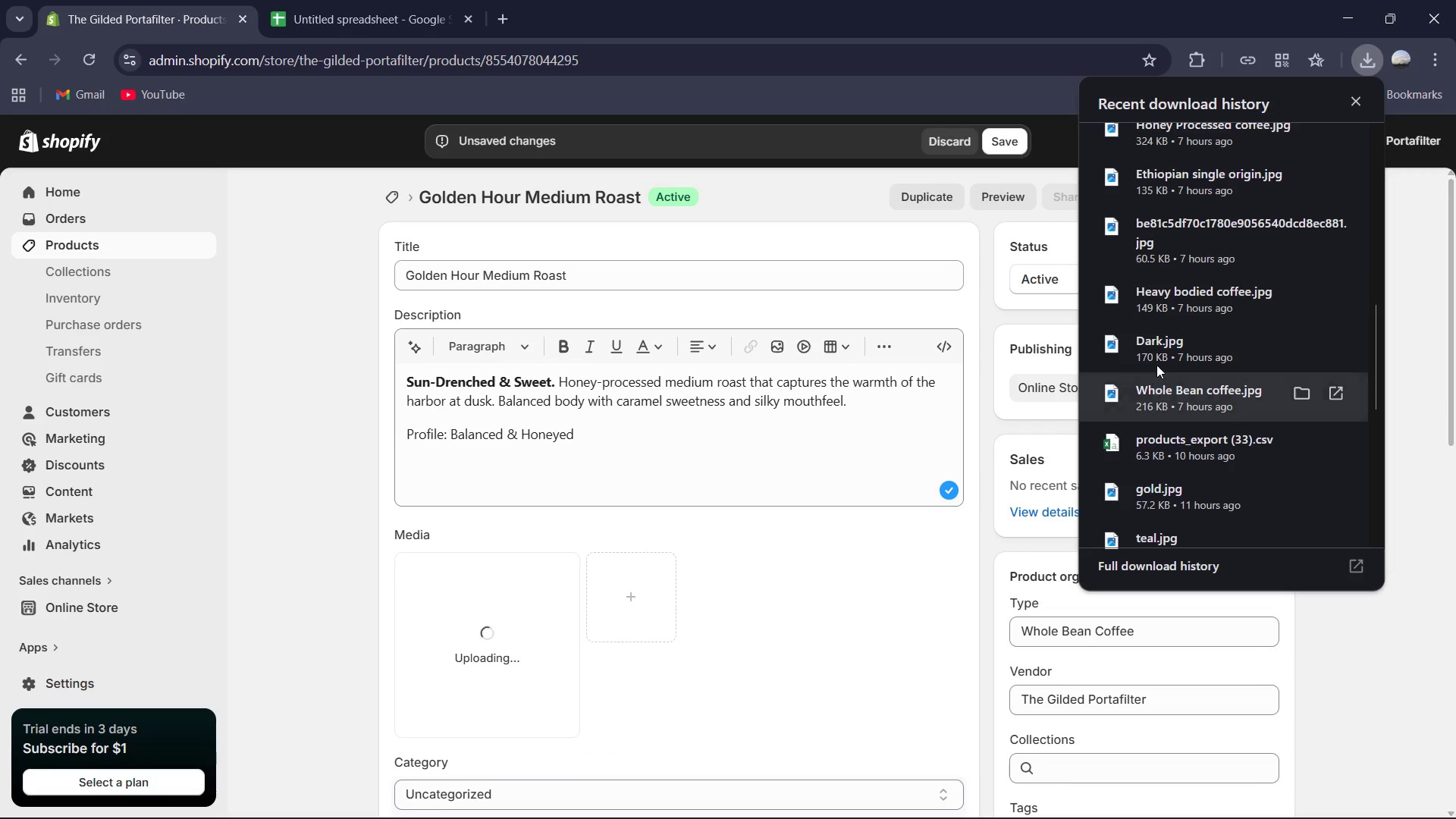 
left_click_drag(start_coordinate=[1157, 337], to_coordinate=[738, 617])
 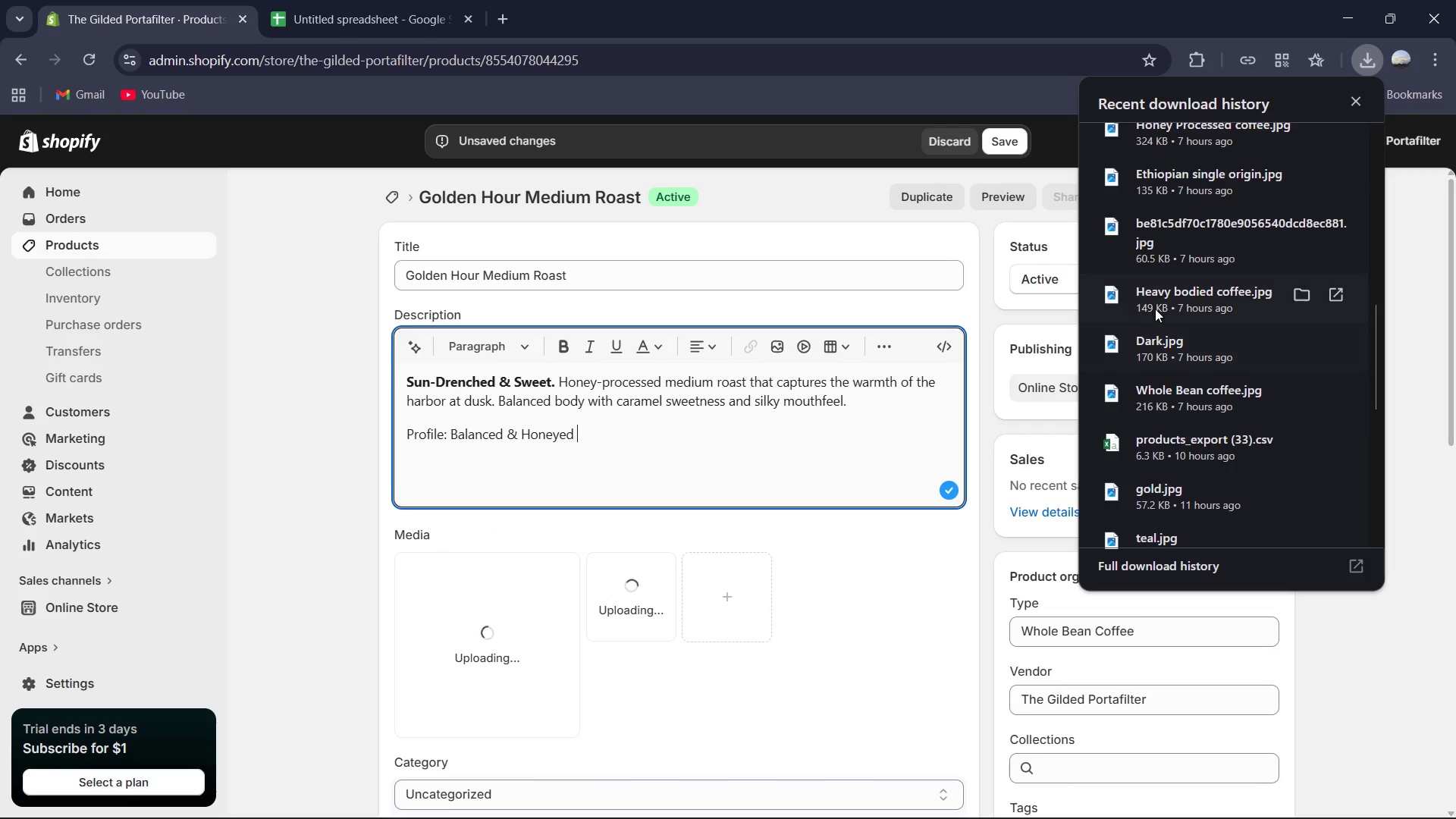 
left_click_drag(start_coordinate=[1157, 306], to_coordinate=[782, 616])
 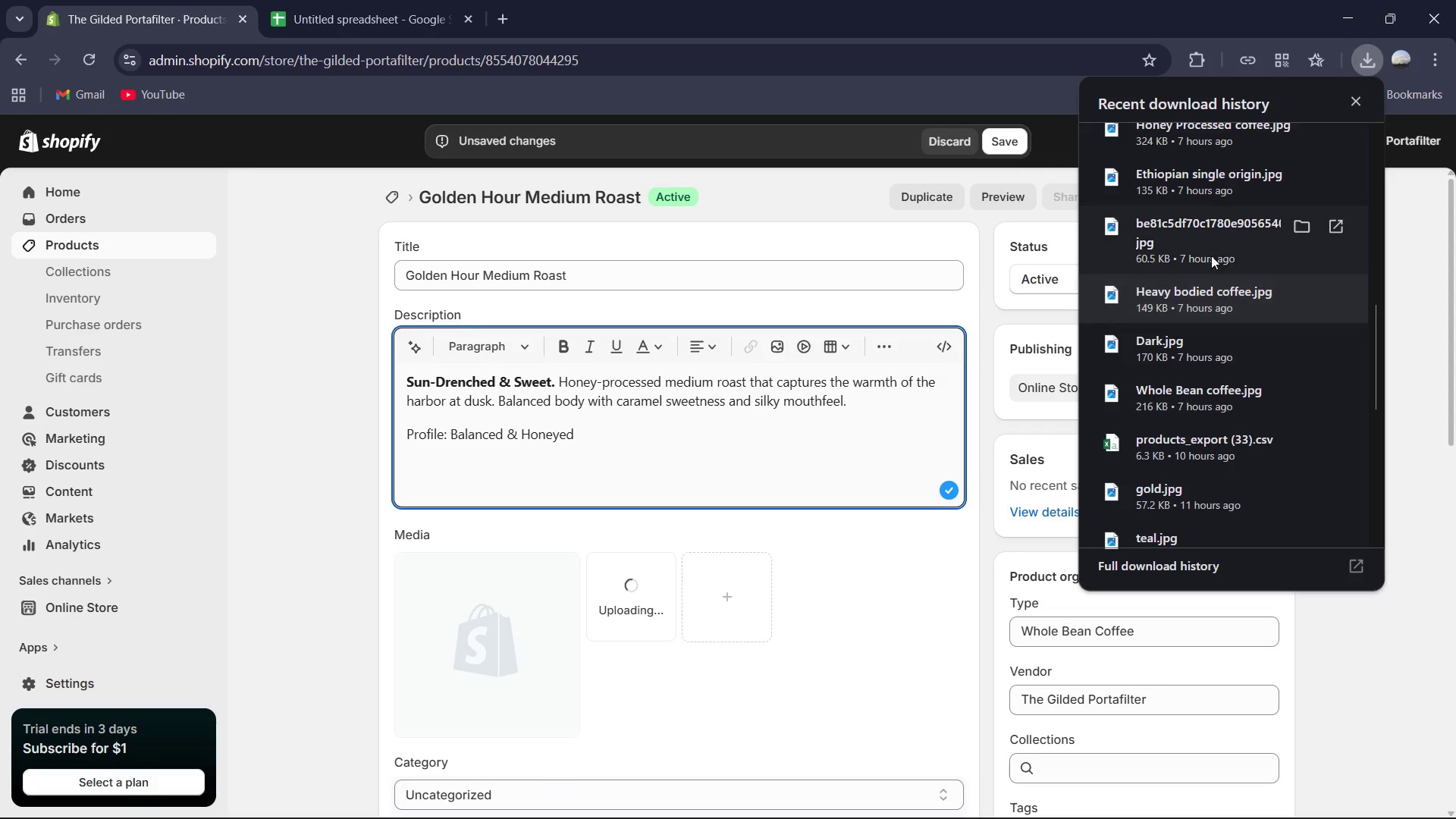 
left_click_drag(start_coordinate=[1204, 248], to_coordinate=[847, 573])
 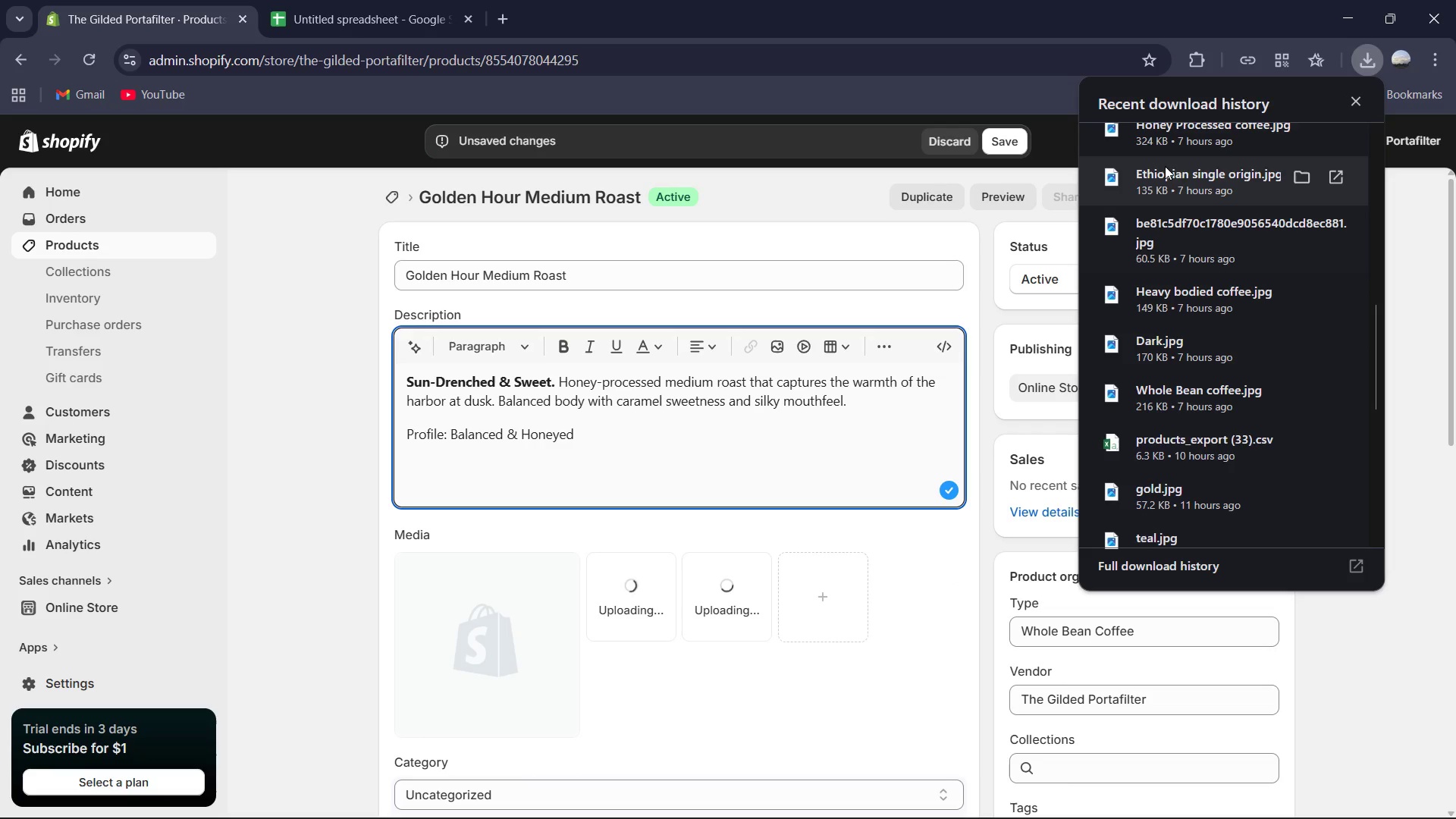 
left_click_drag(start_coordinate=[1163, 169], to_coordinate=[802, 578])
 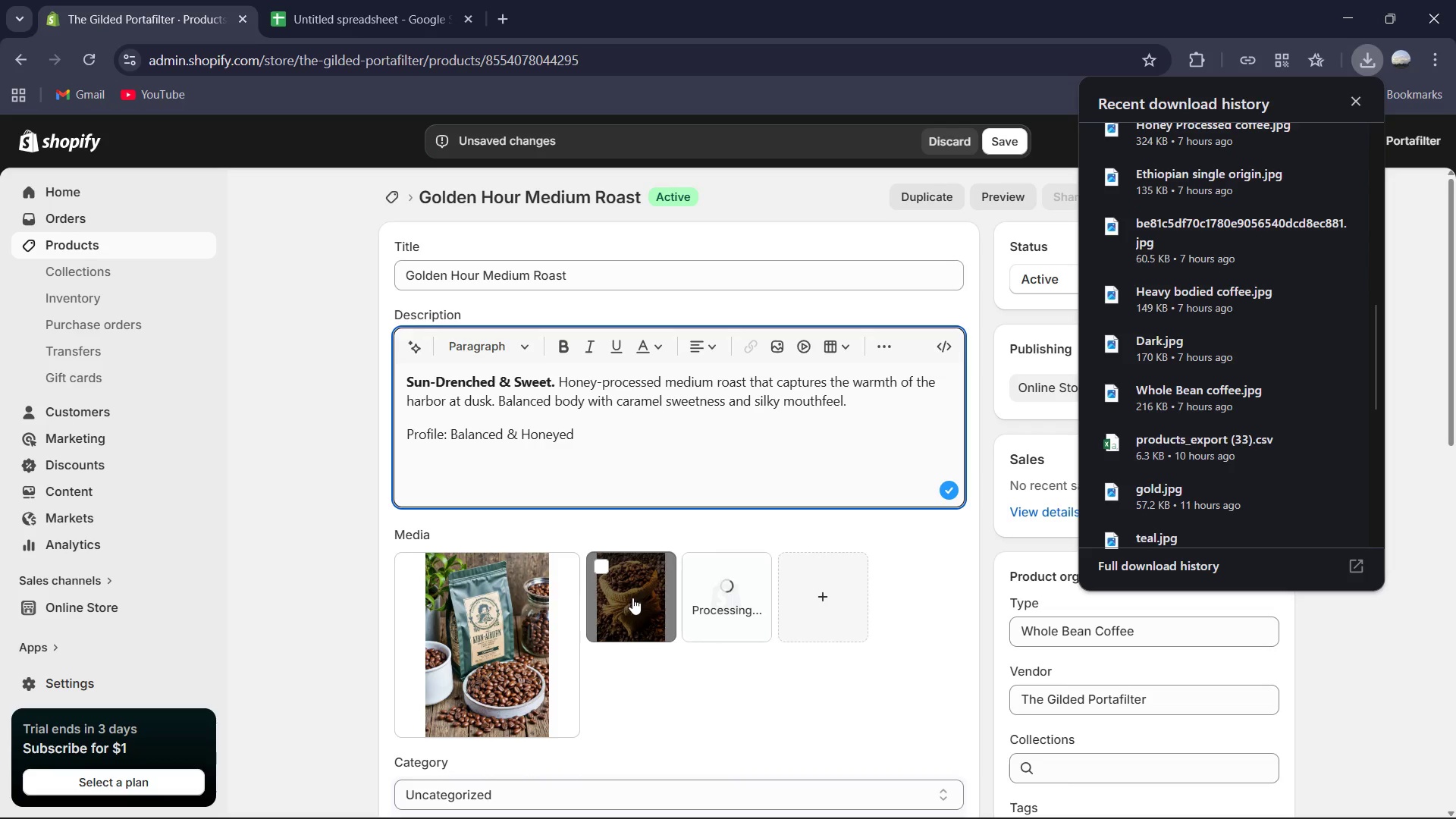 
wait(10.17)
 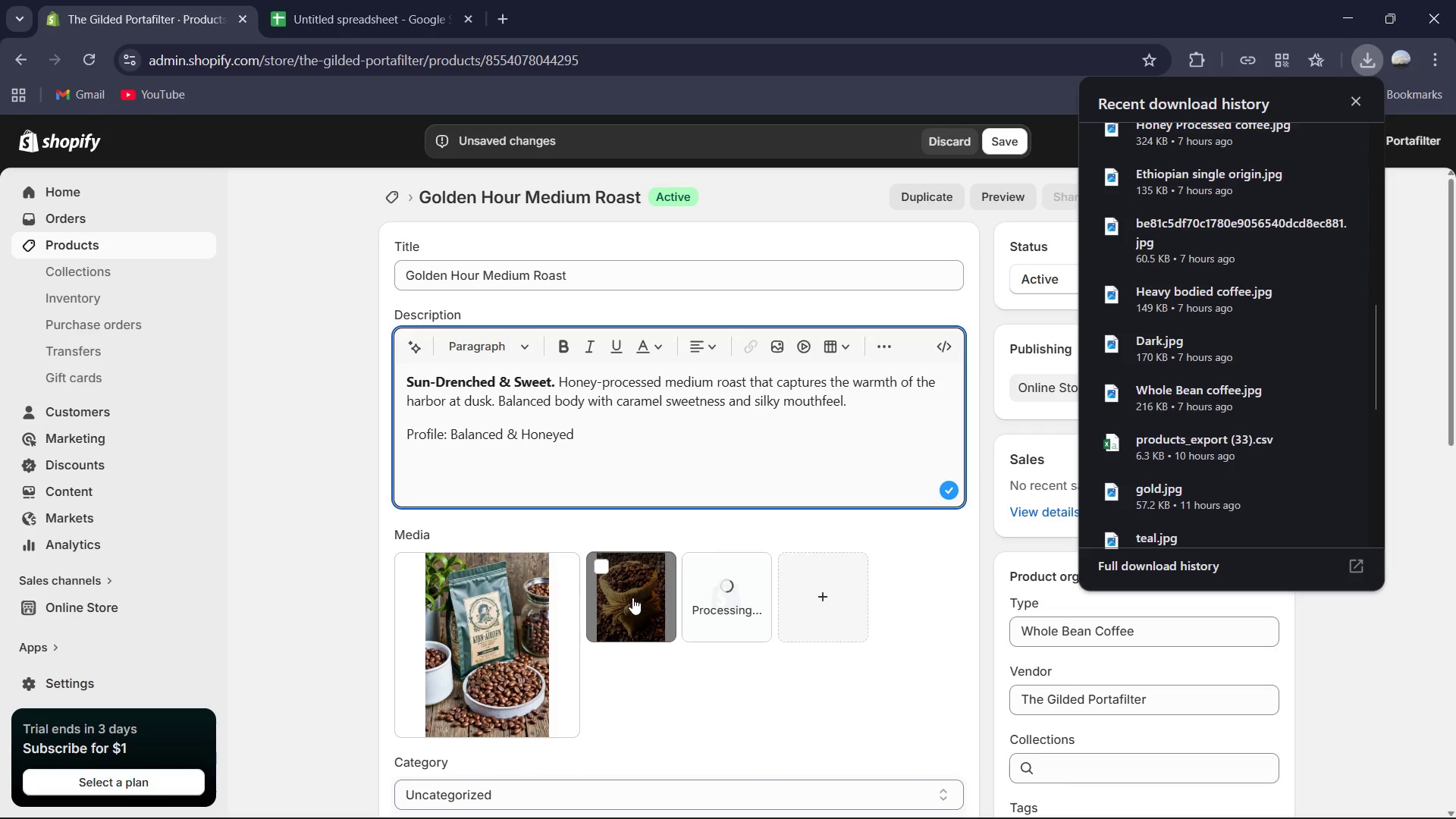 
left_click([693, 570])
 